 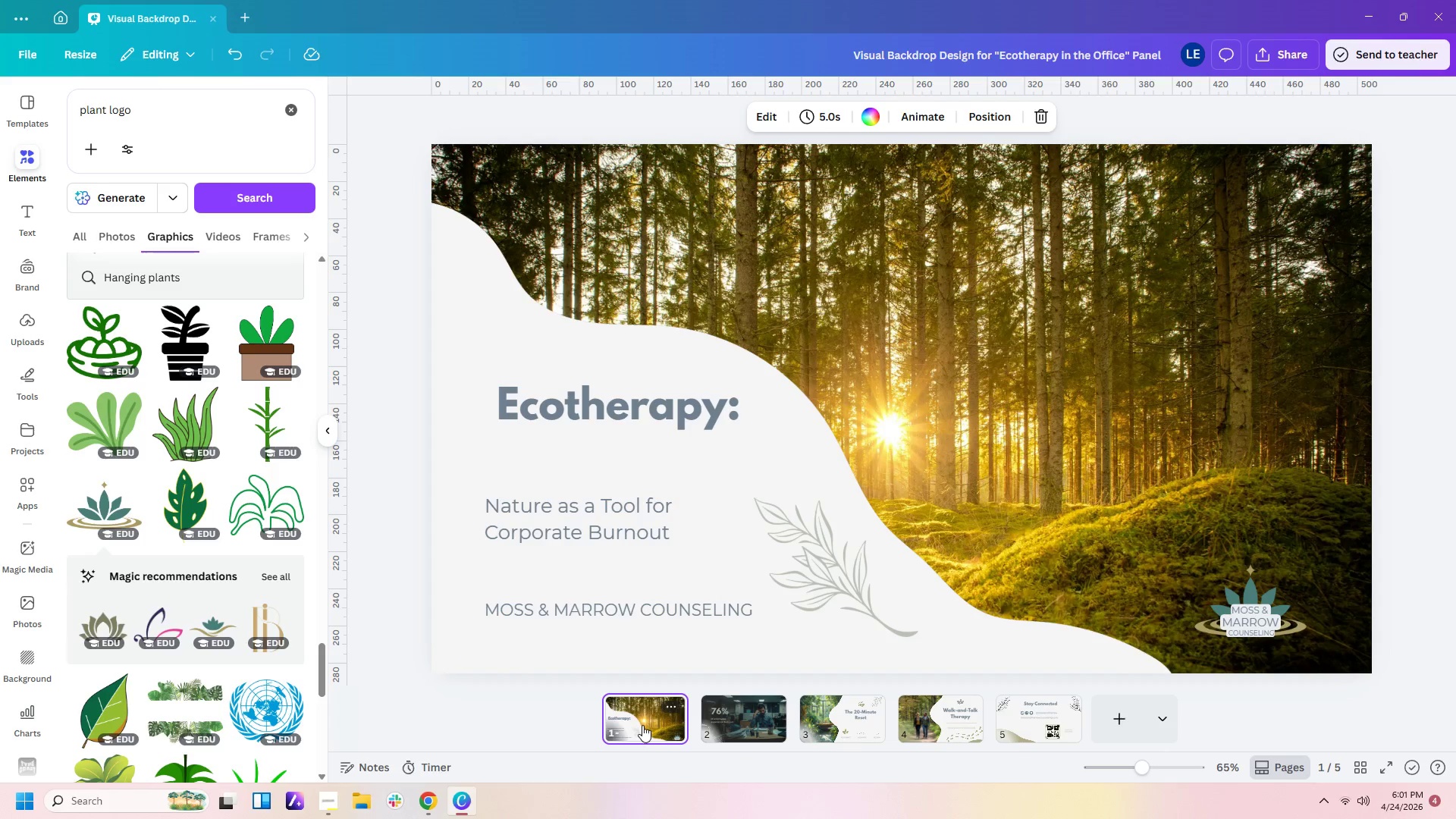 
left_click([752, 717])
 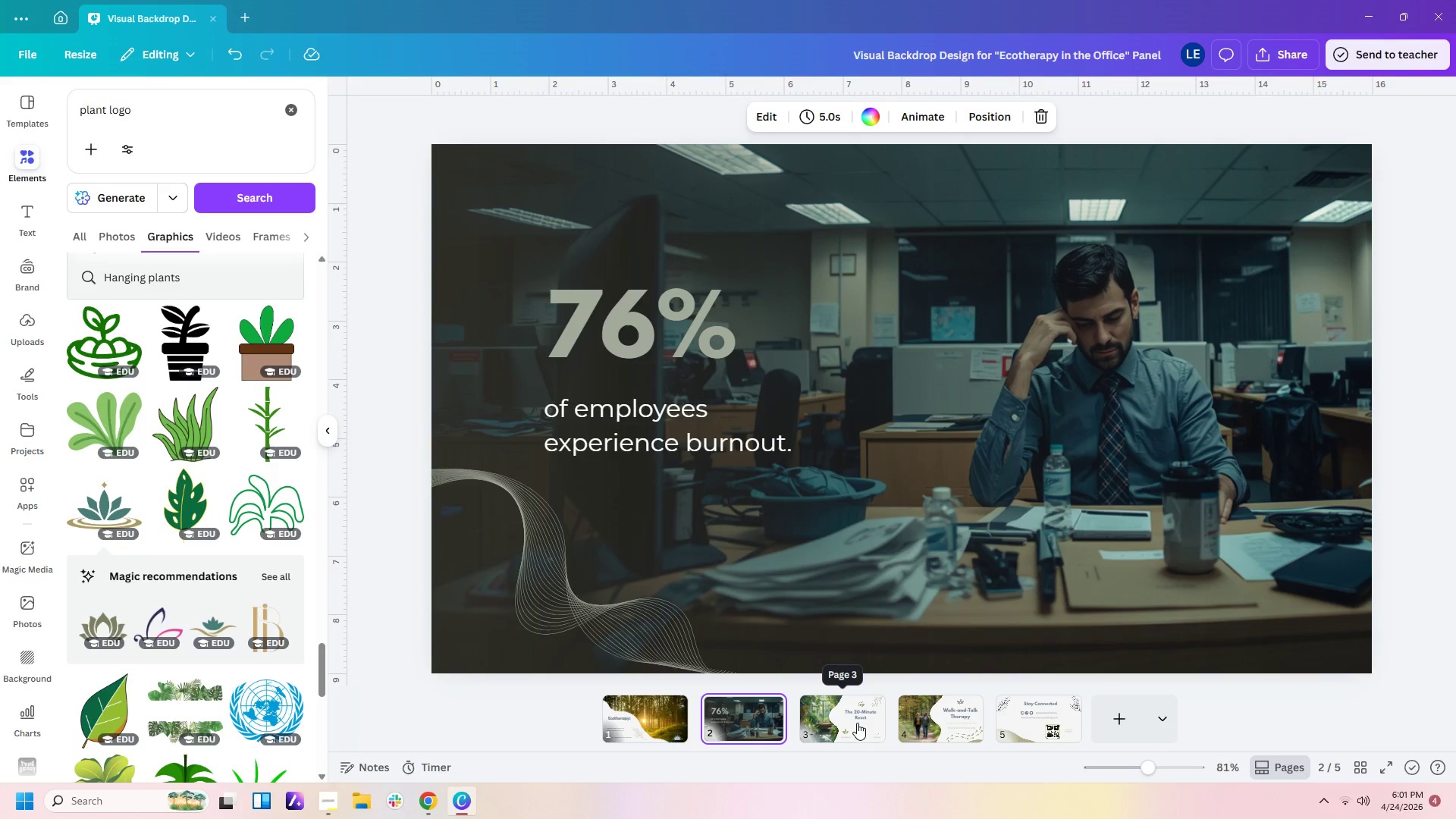 
left_click([857, 723])
 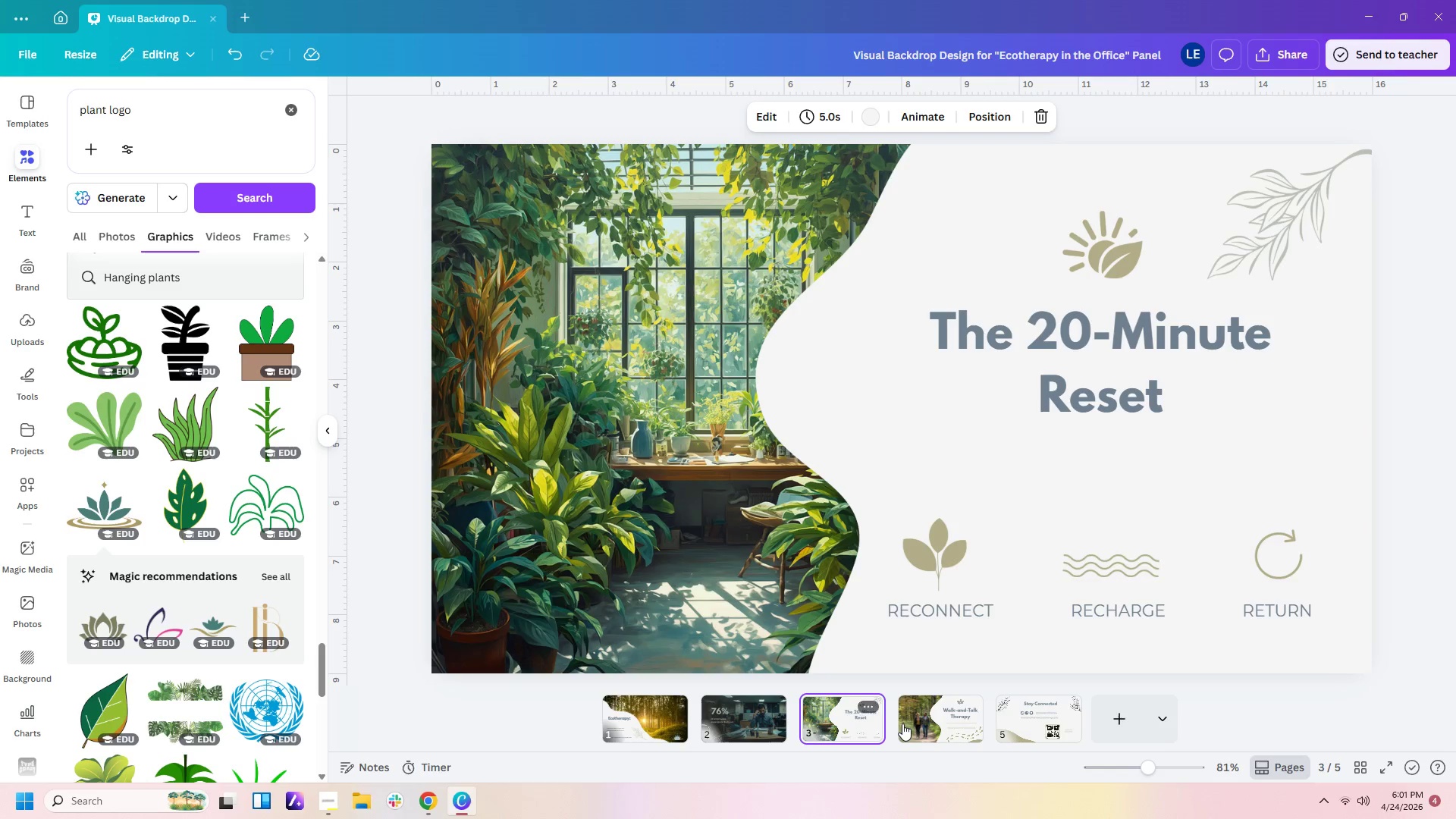 
left_click([902, 723])
 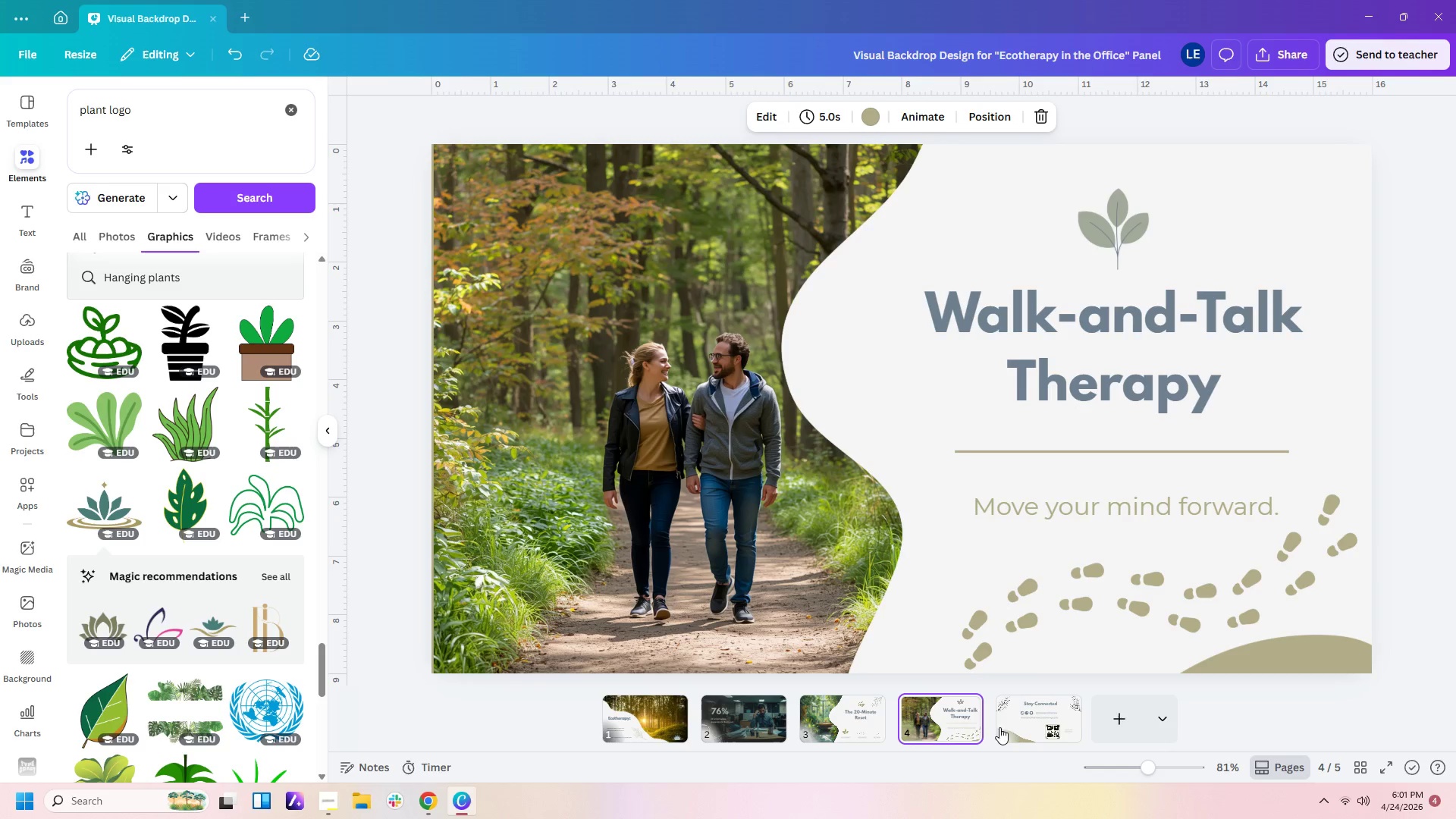 
left_click([1012, 726])
 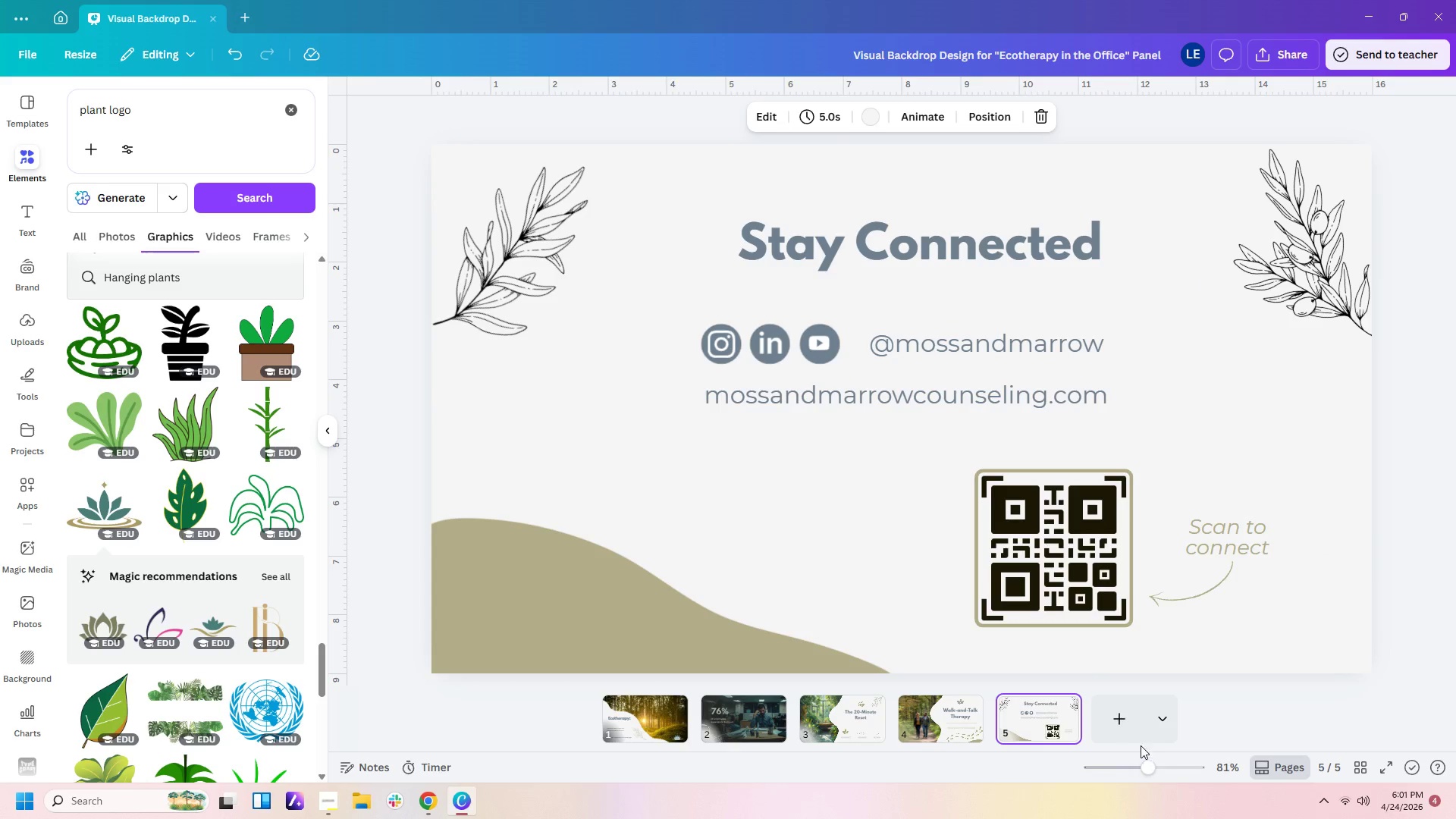 
left_click([1147, 729])
 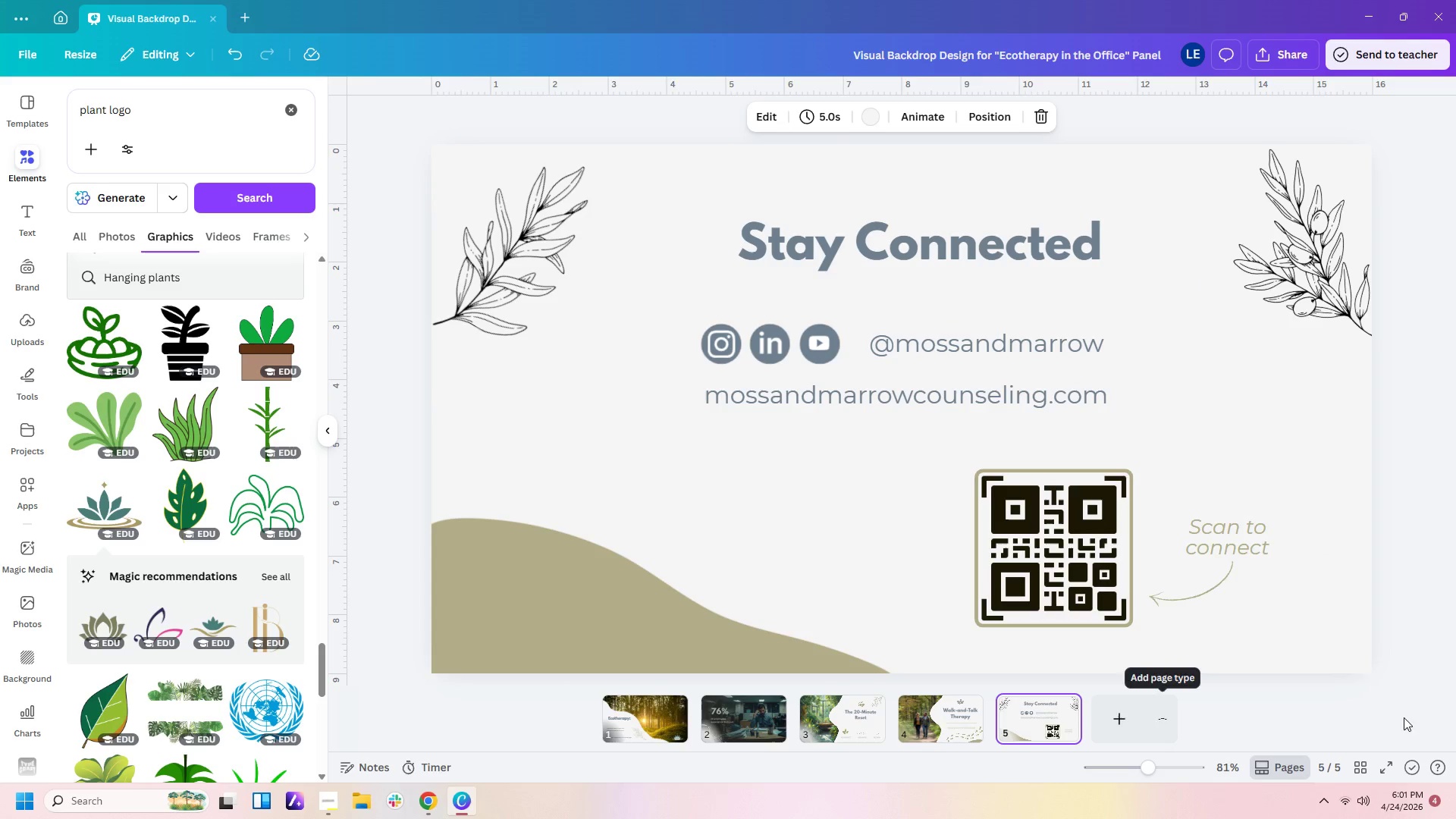 
left_click([1426, 716])
 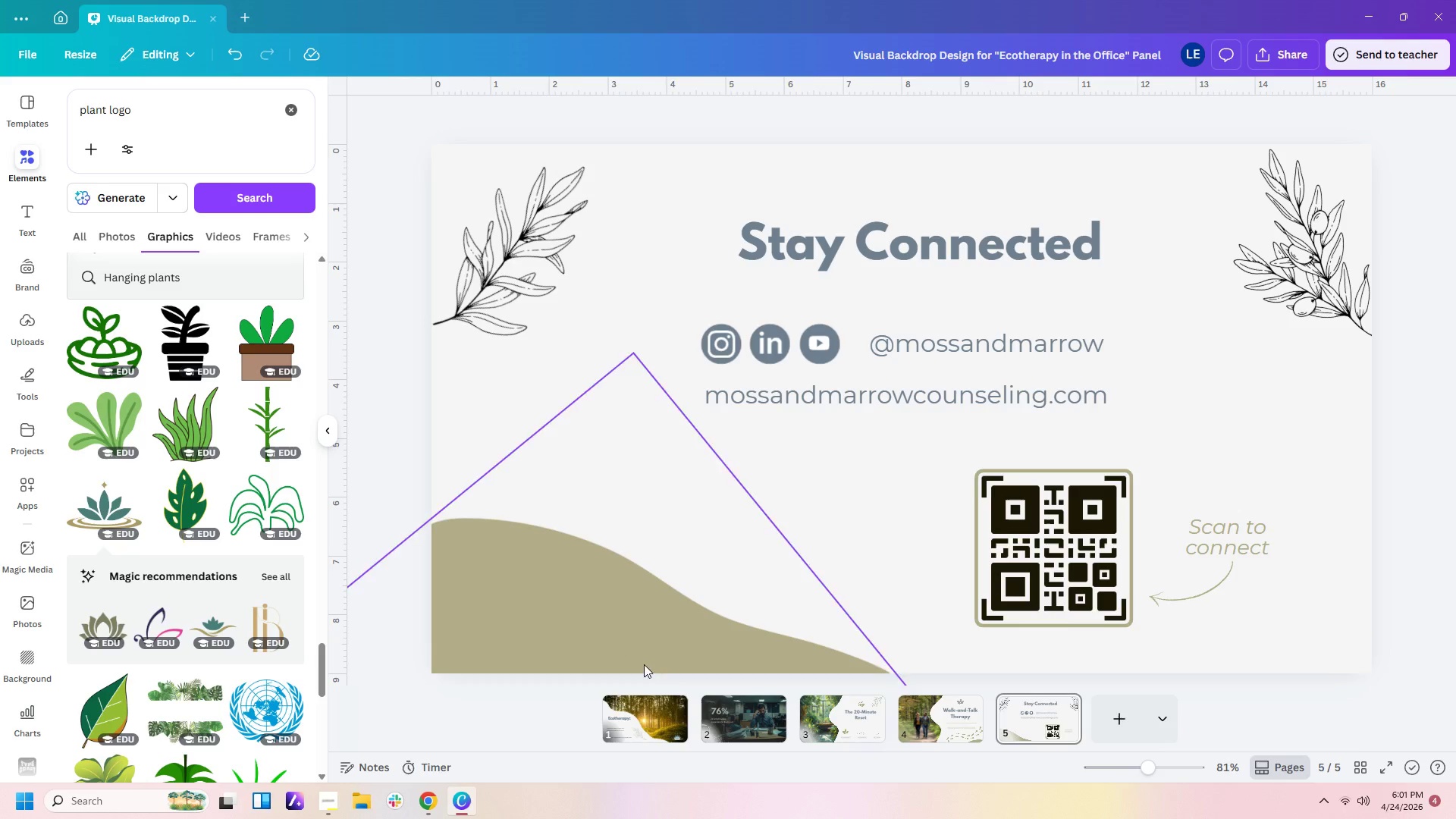 
left_click([670, 722])
 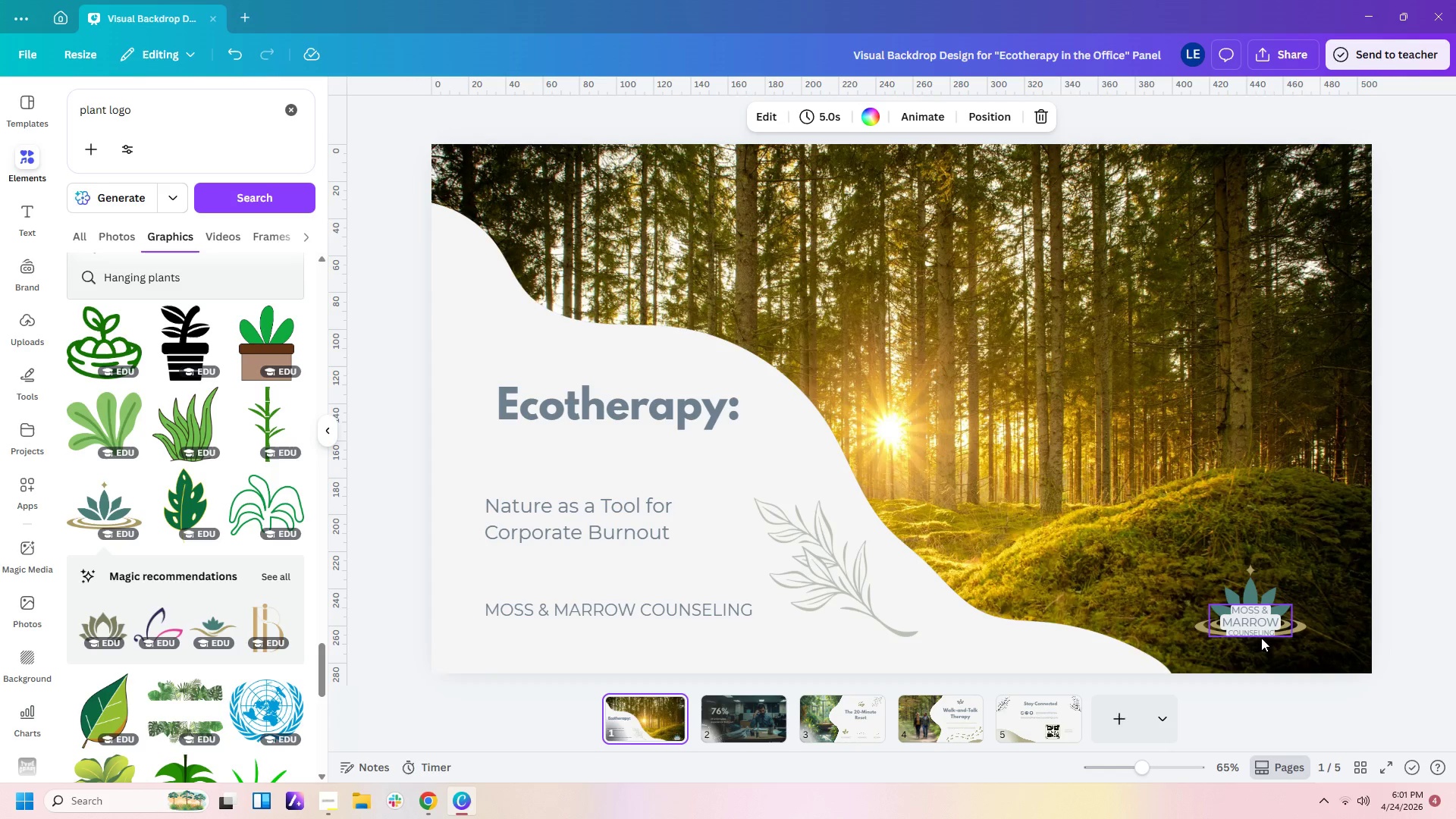 
left_click([1259, 634])
 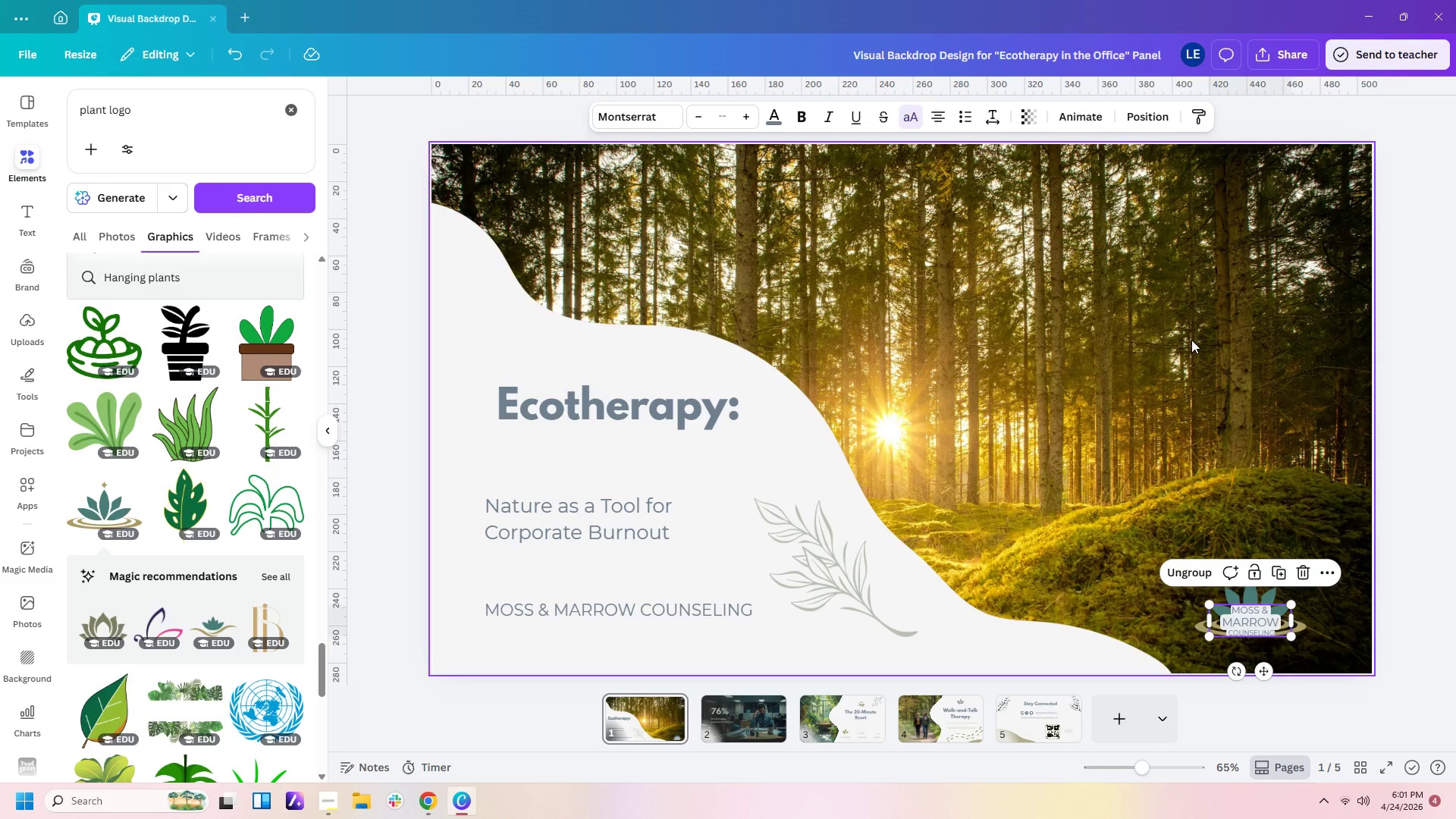 
wait(5.23)
 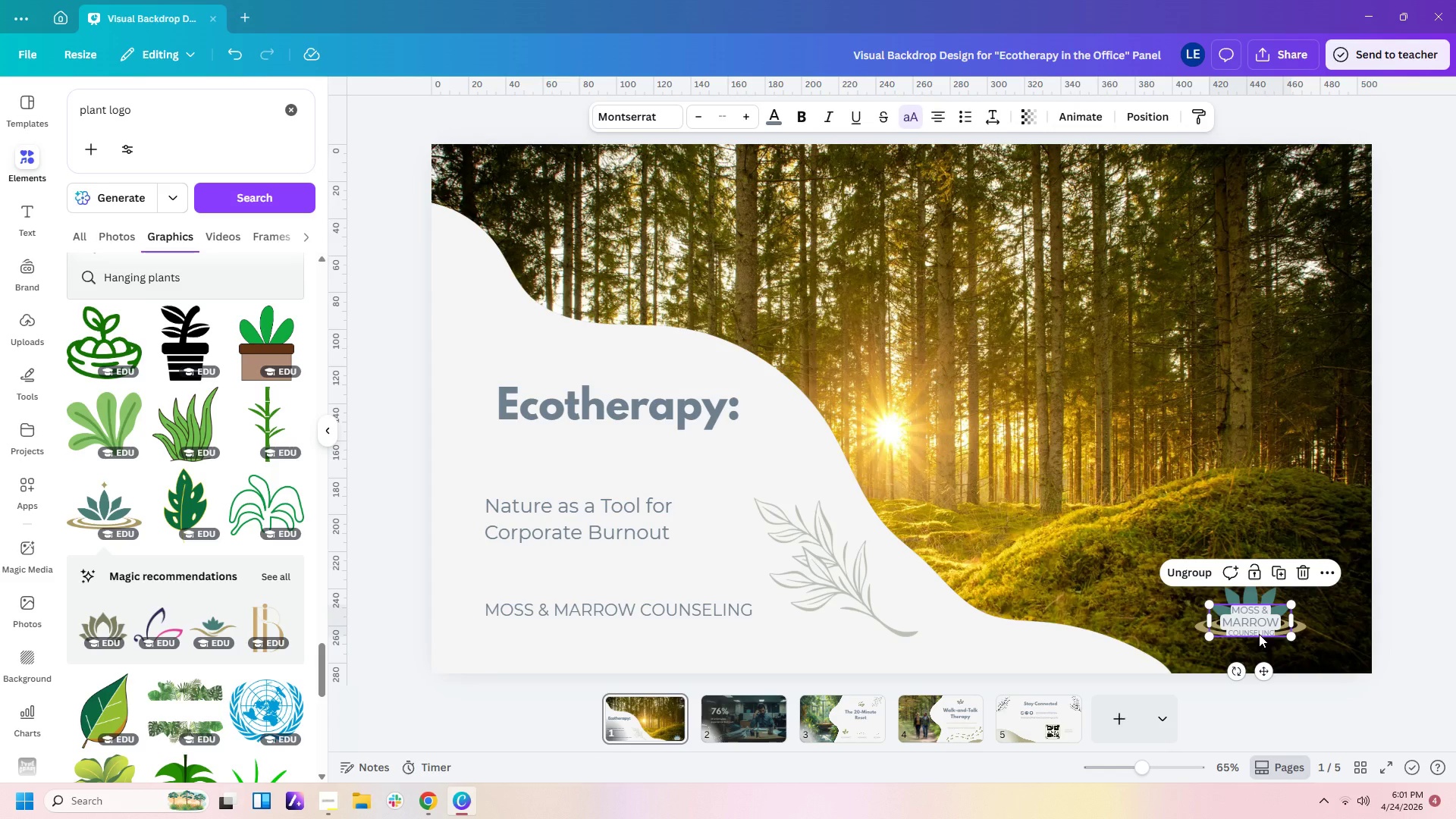 
left_click([1345, 628])
 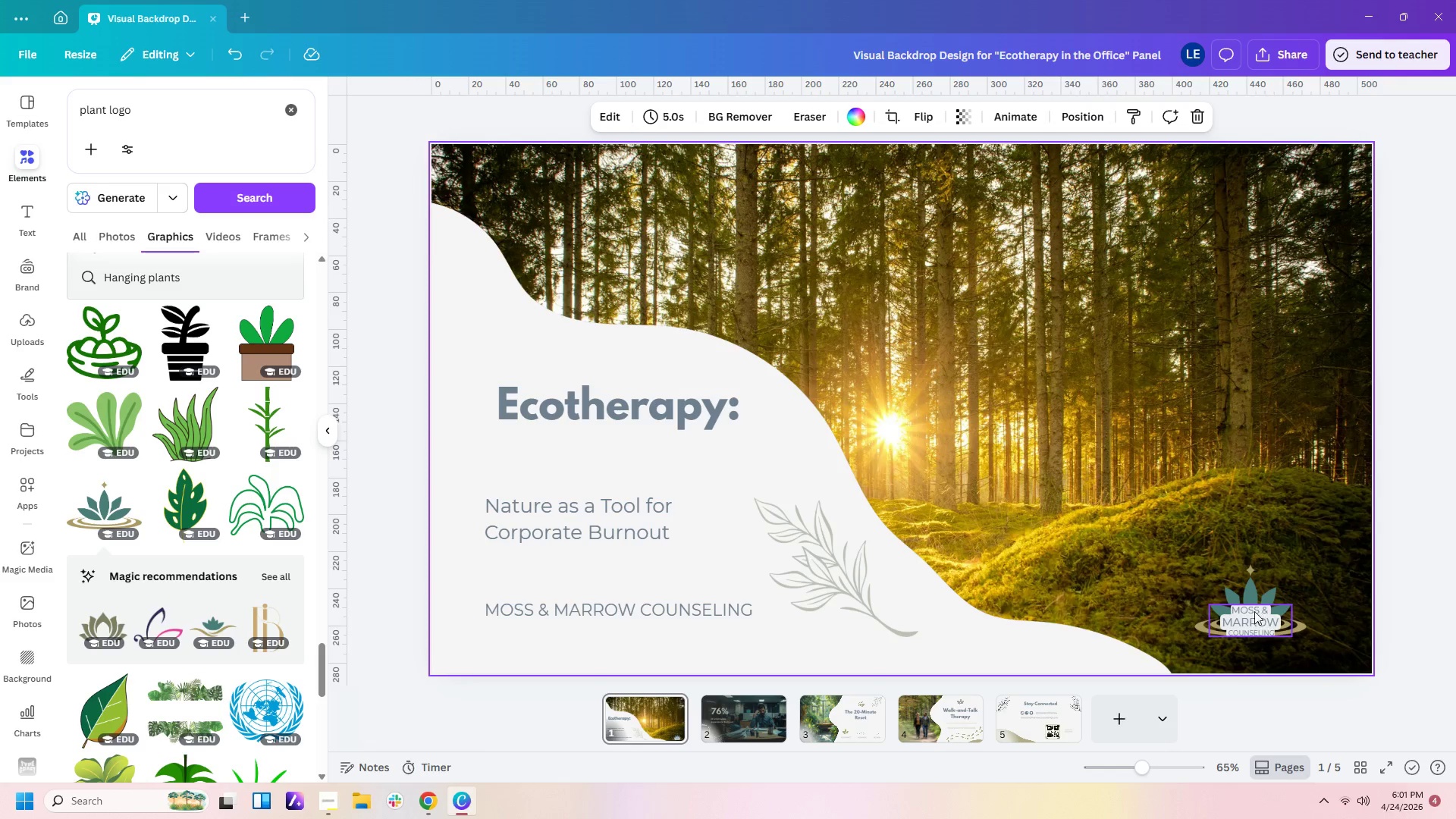 
left_click([1250, 611])
 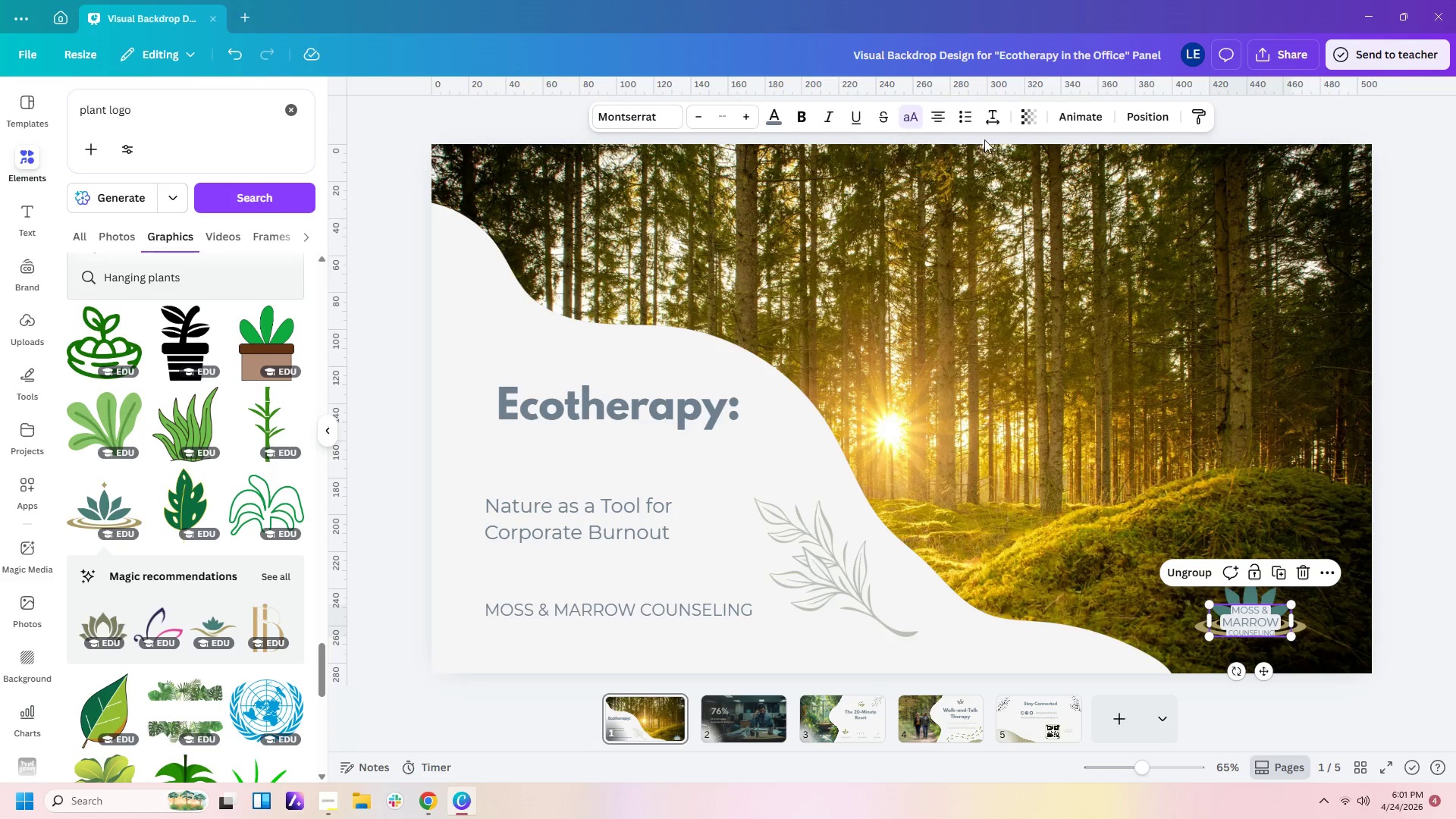 
left_click([1228, 440])
 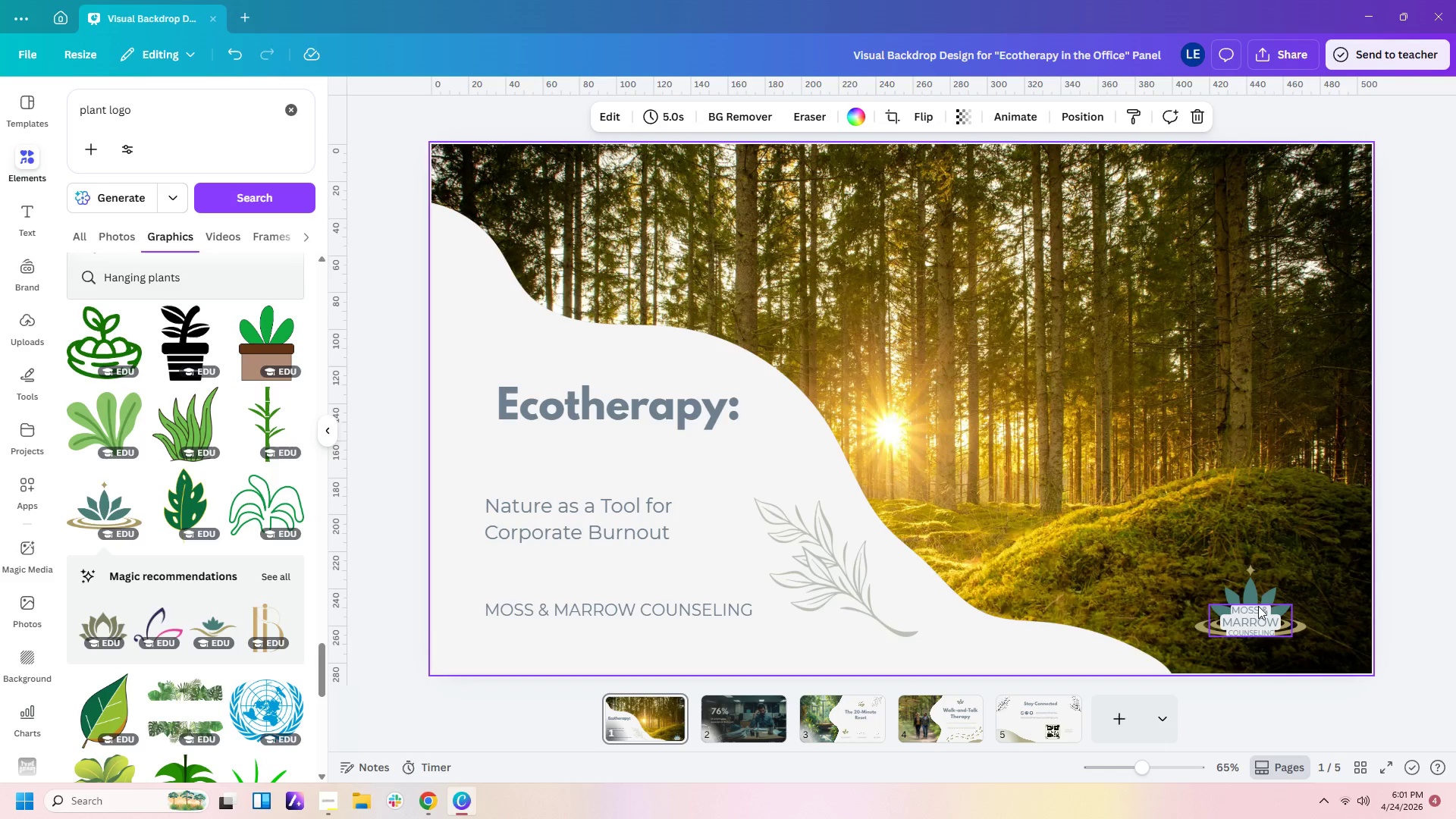 
left_click([1258, 612])
 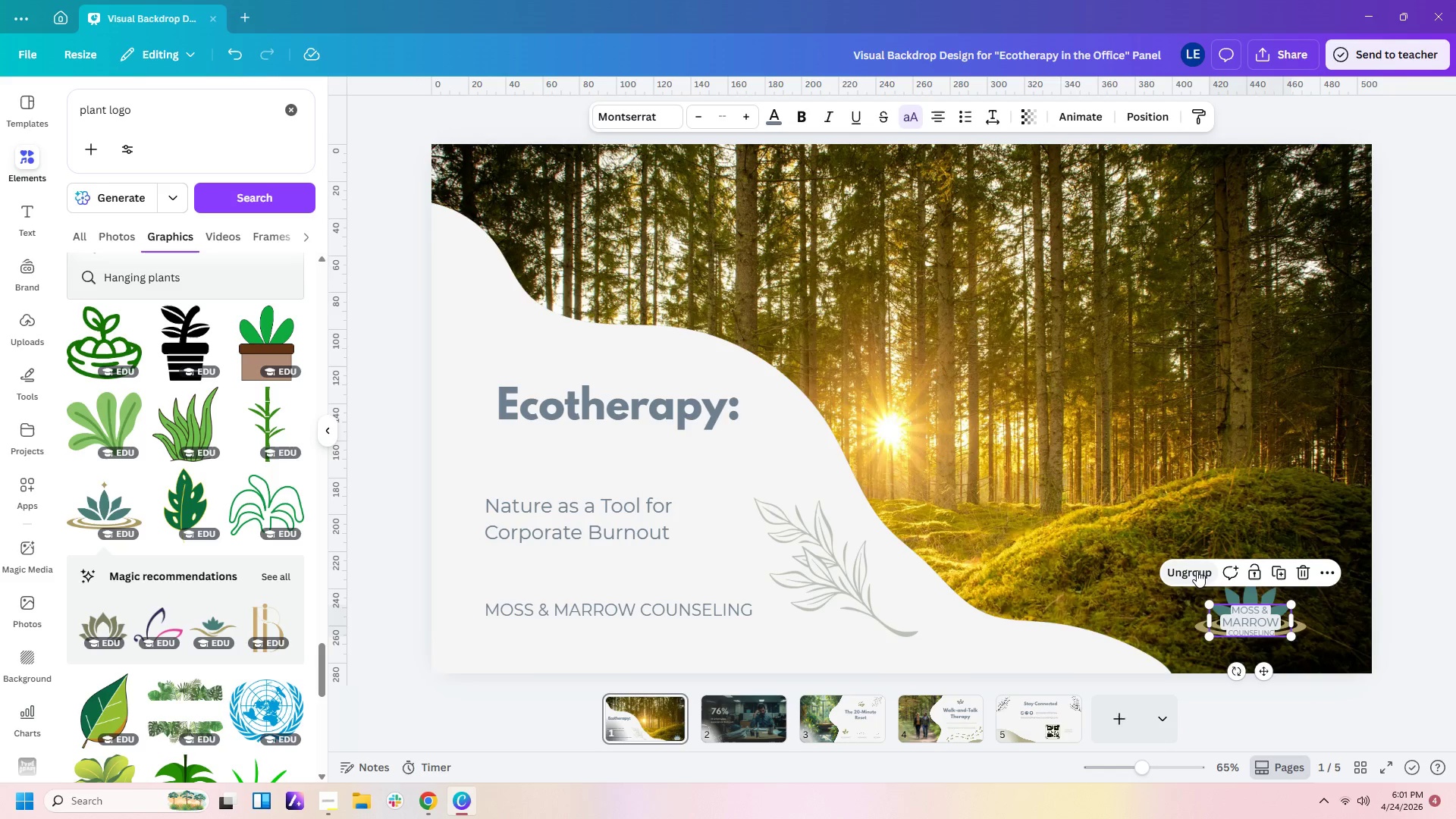 
left_click([1195, 570])
 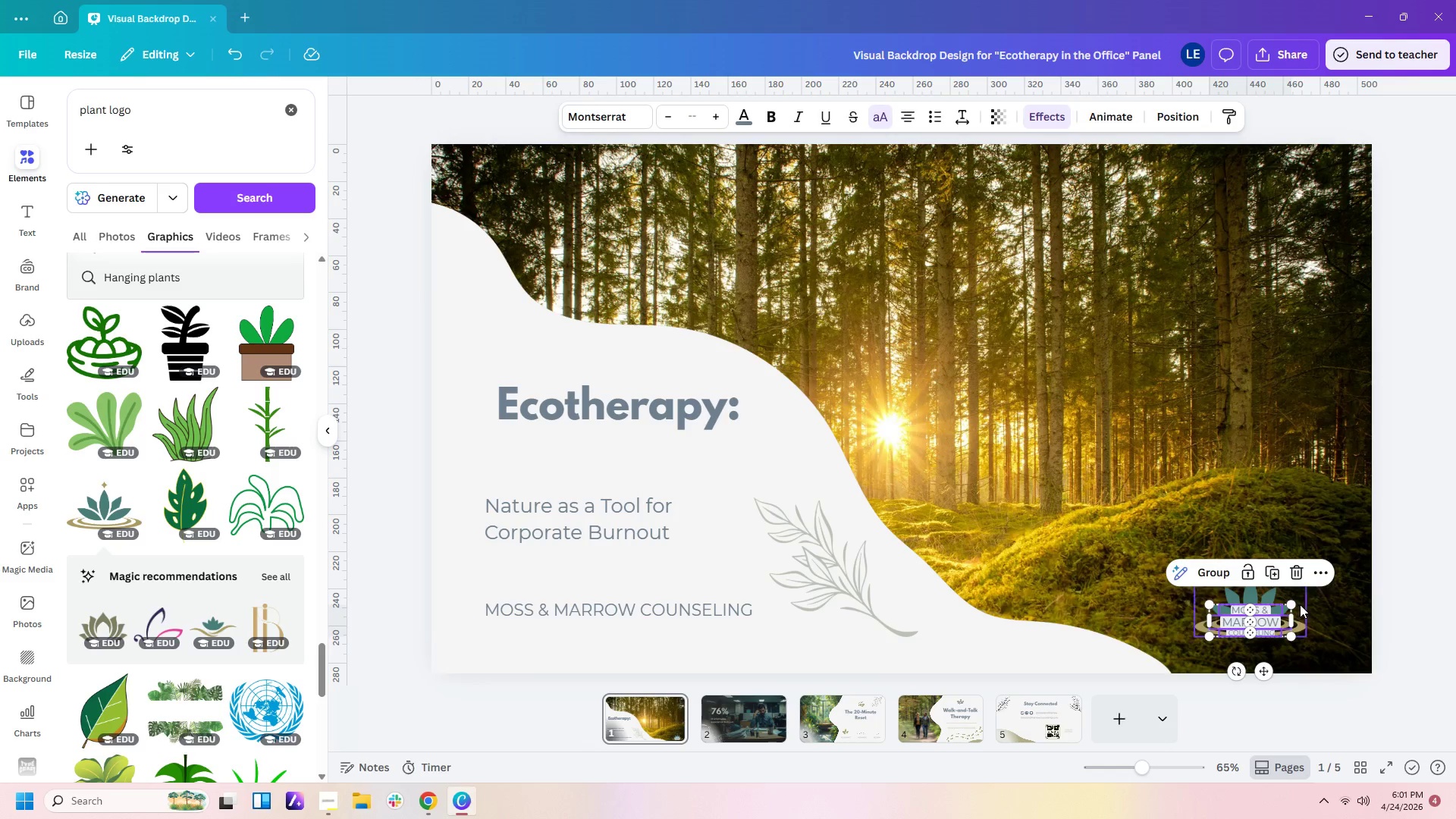 
left_click([1380, 612])
 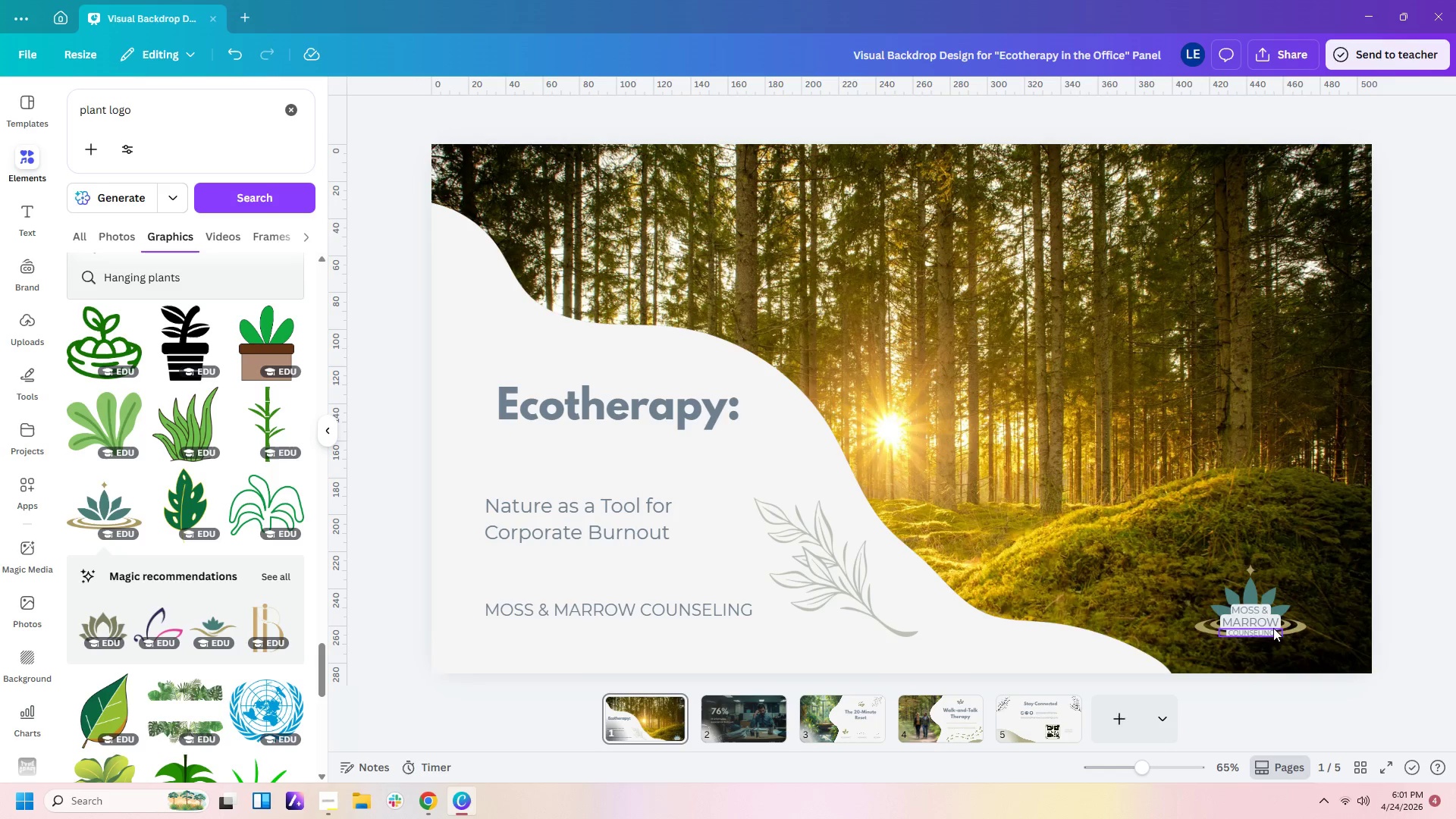 
left_click([1273, 617])
 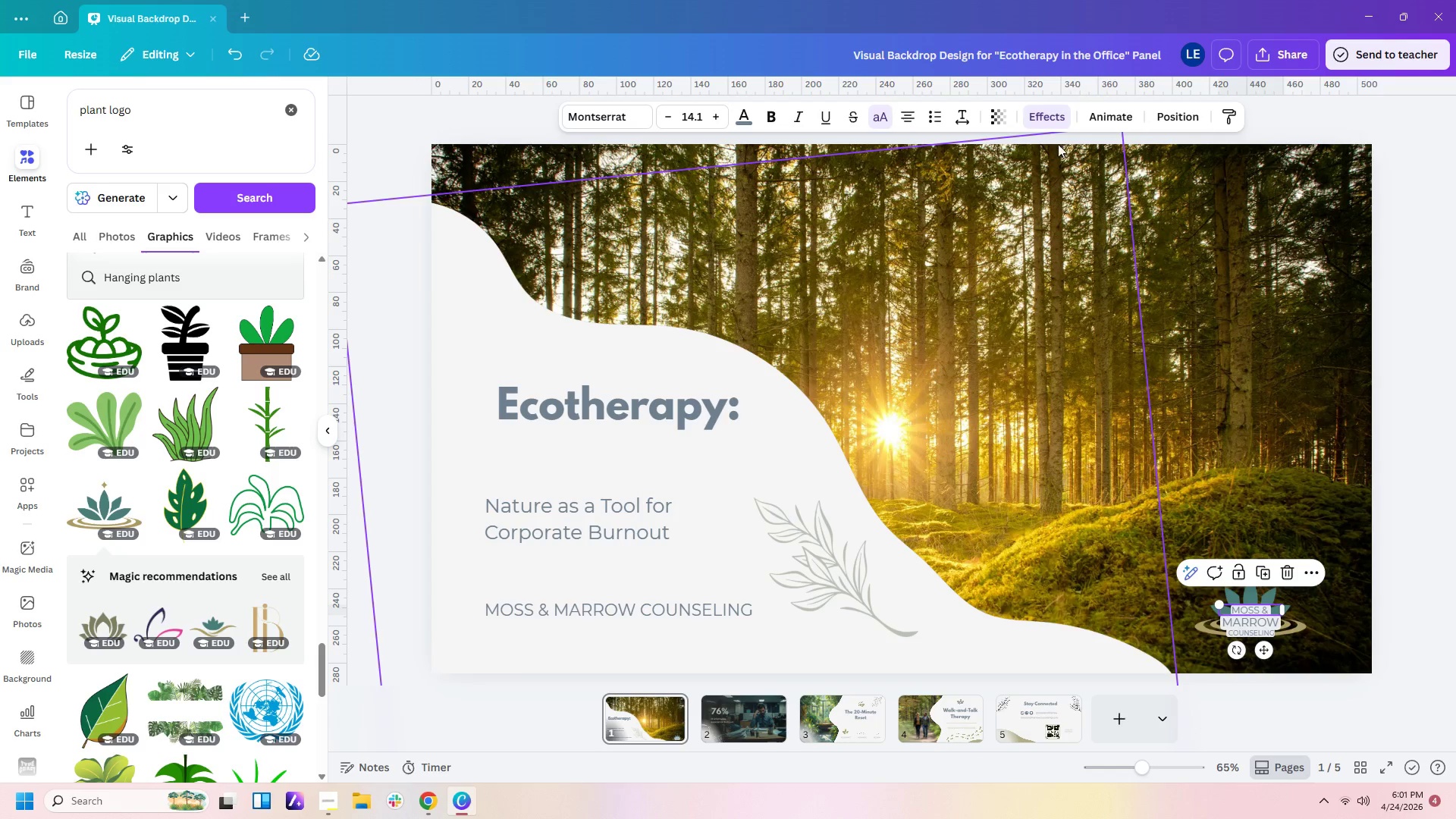 
left_click([1053, 119])
 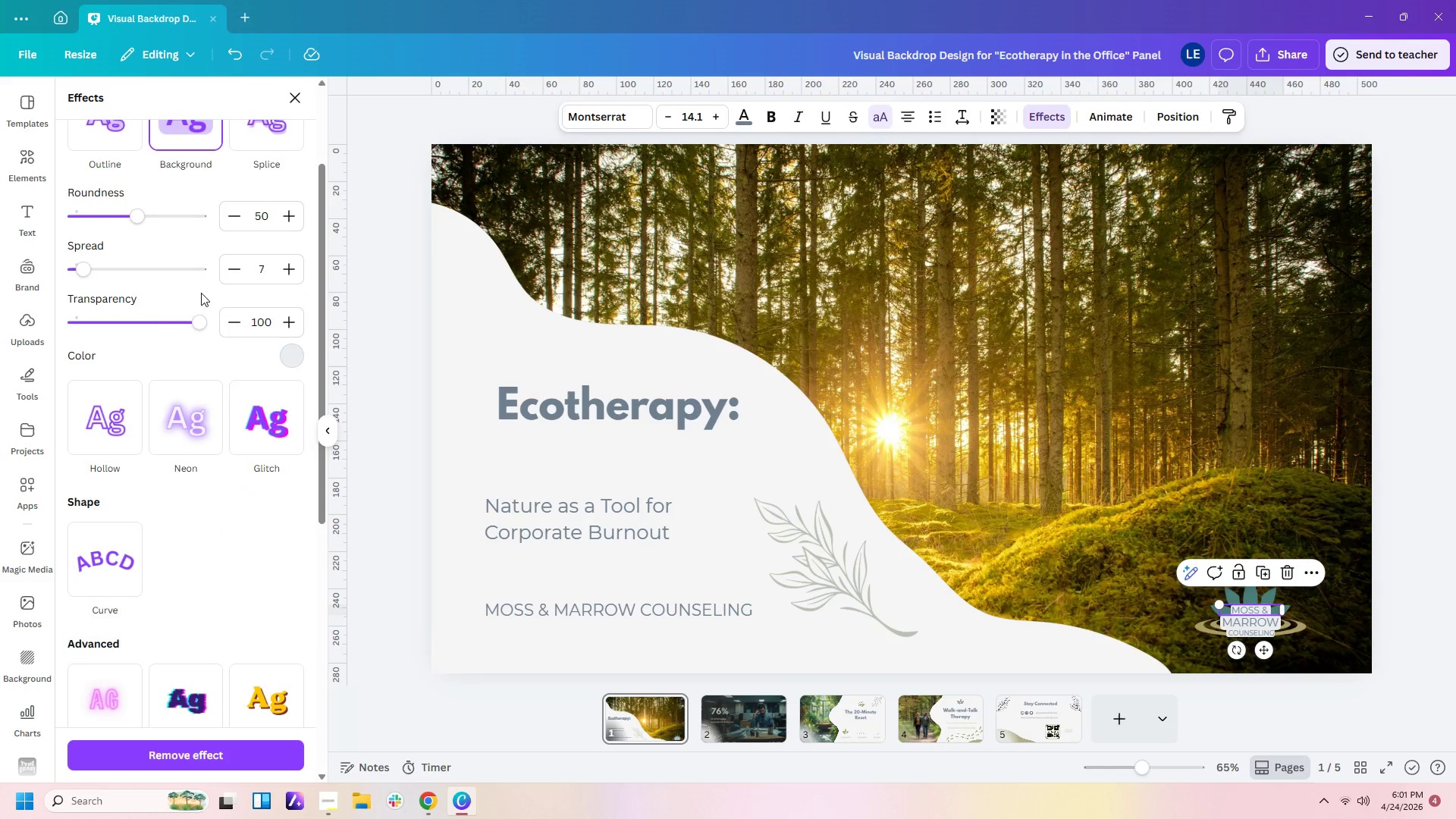 
scroll: coordinate [162, 303], scroll_direction: up, amount: 3.0
 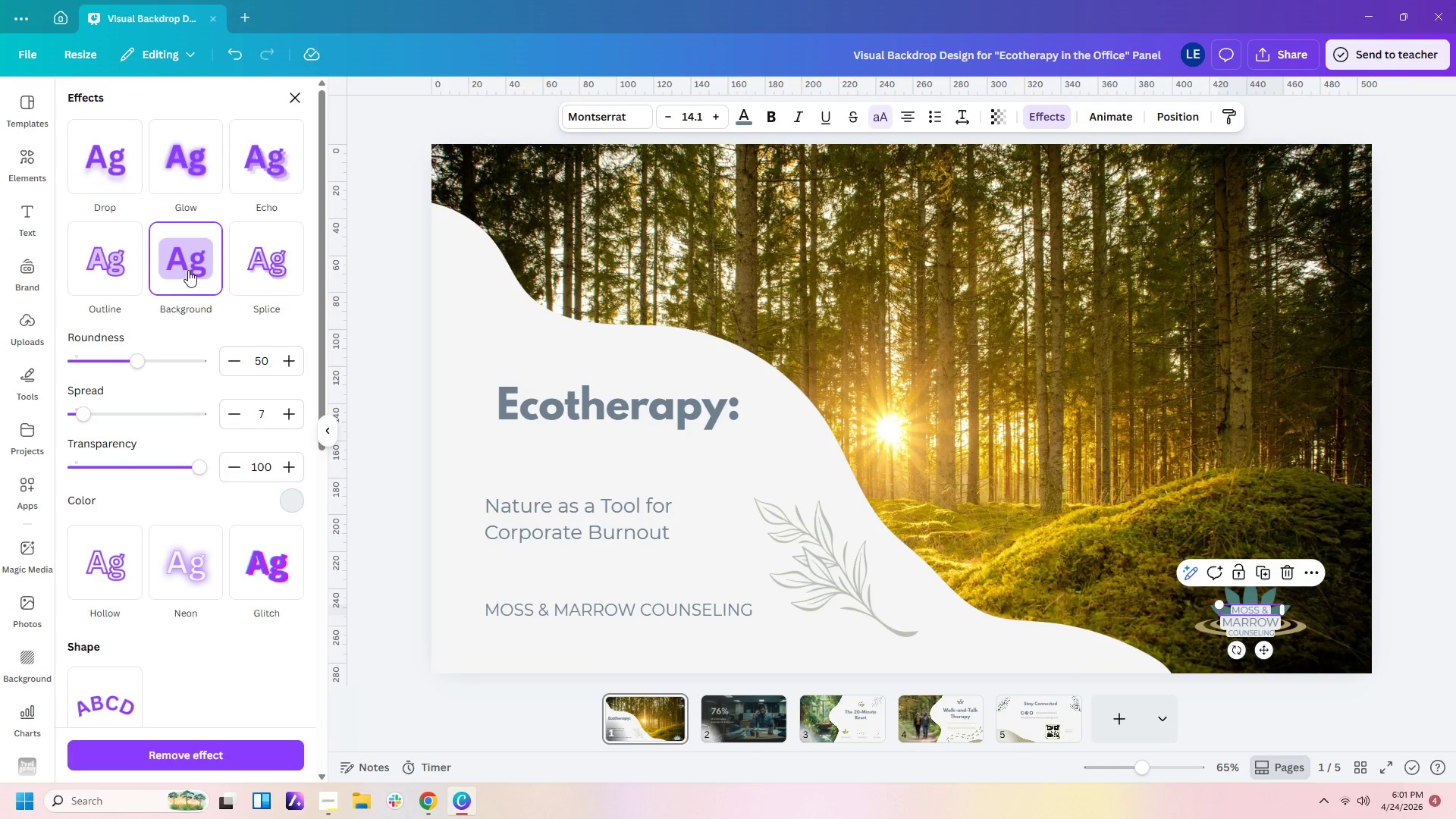 
left_click([188, 270])
 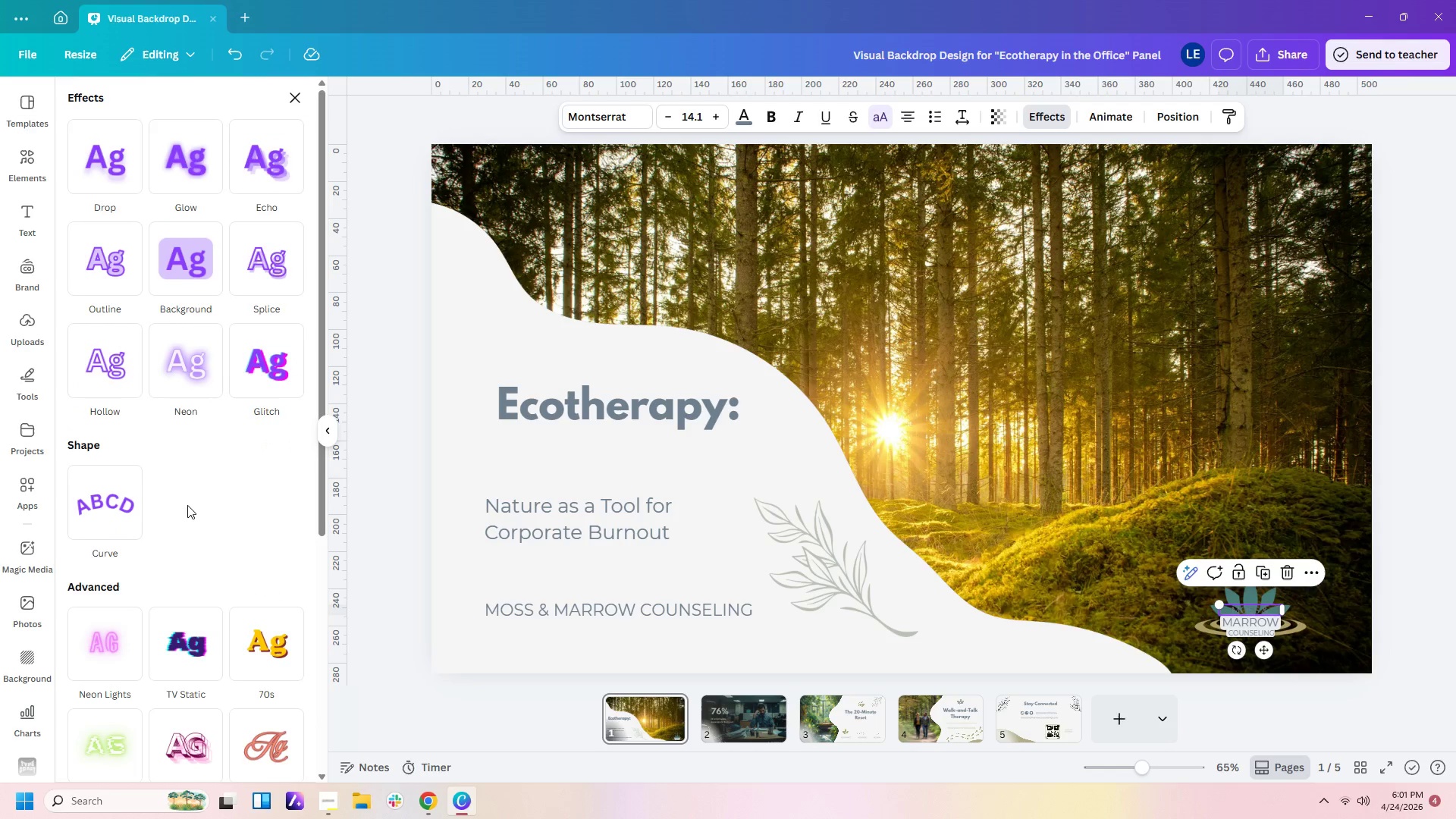 
scroll: coordinate [190, 510], scroll_direction: down, amount: 3.0
 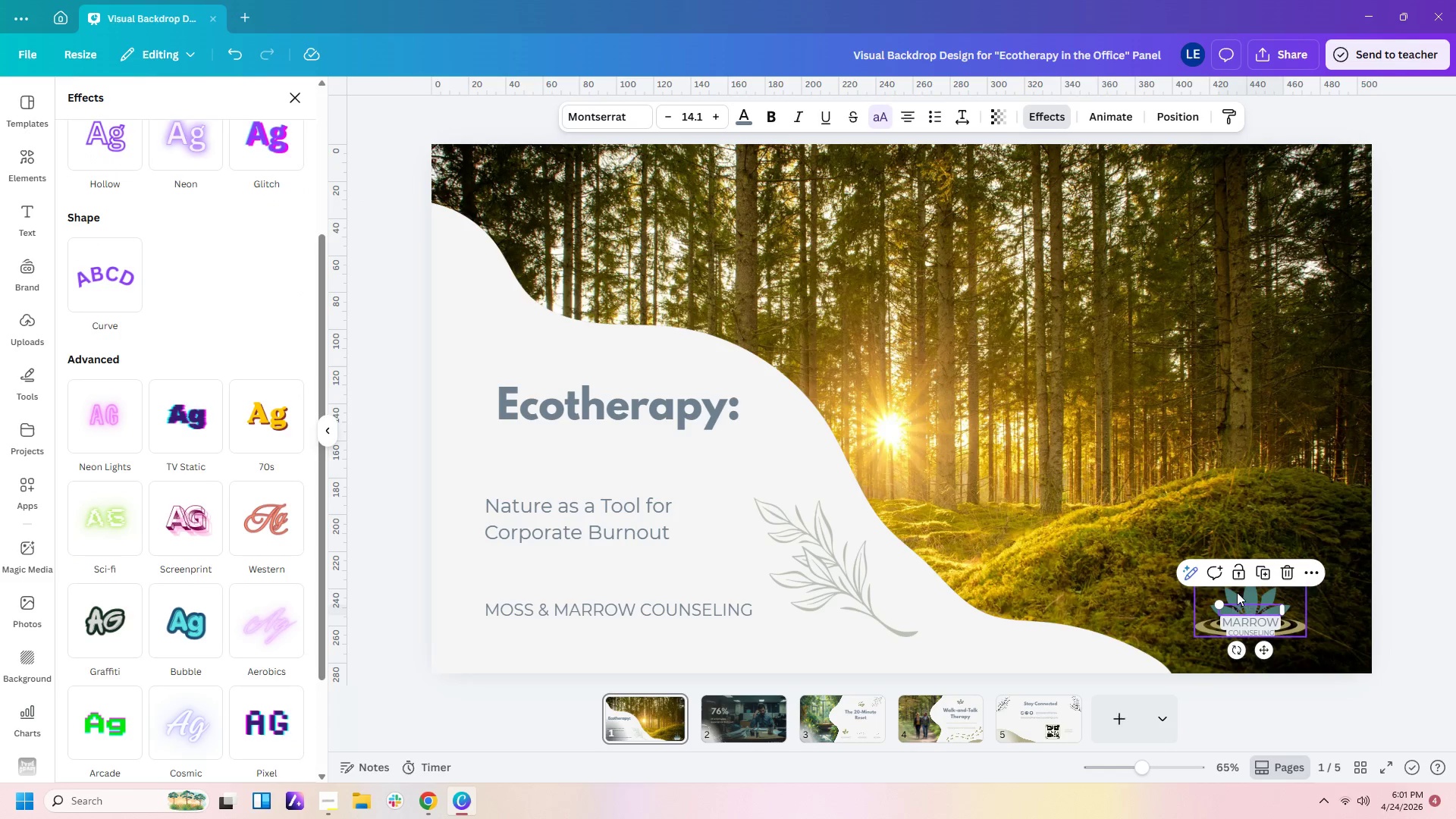 
left_click([1240, 619])
 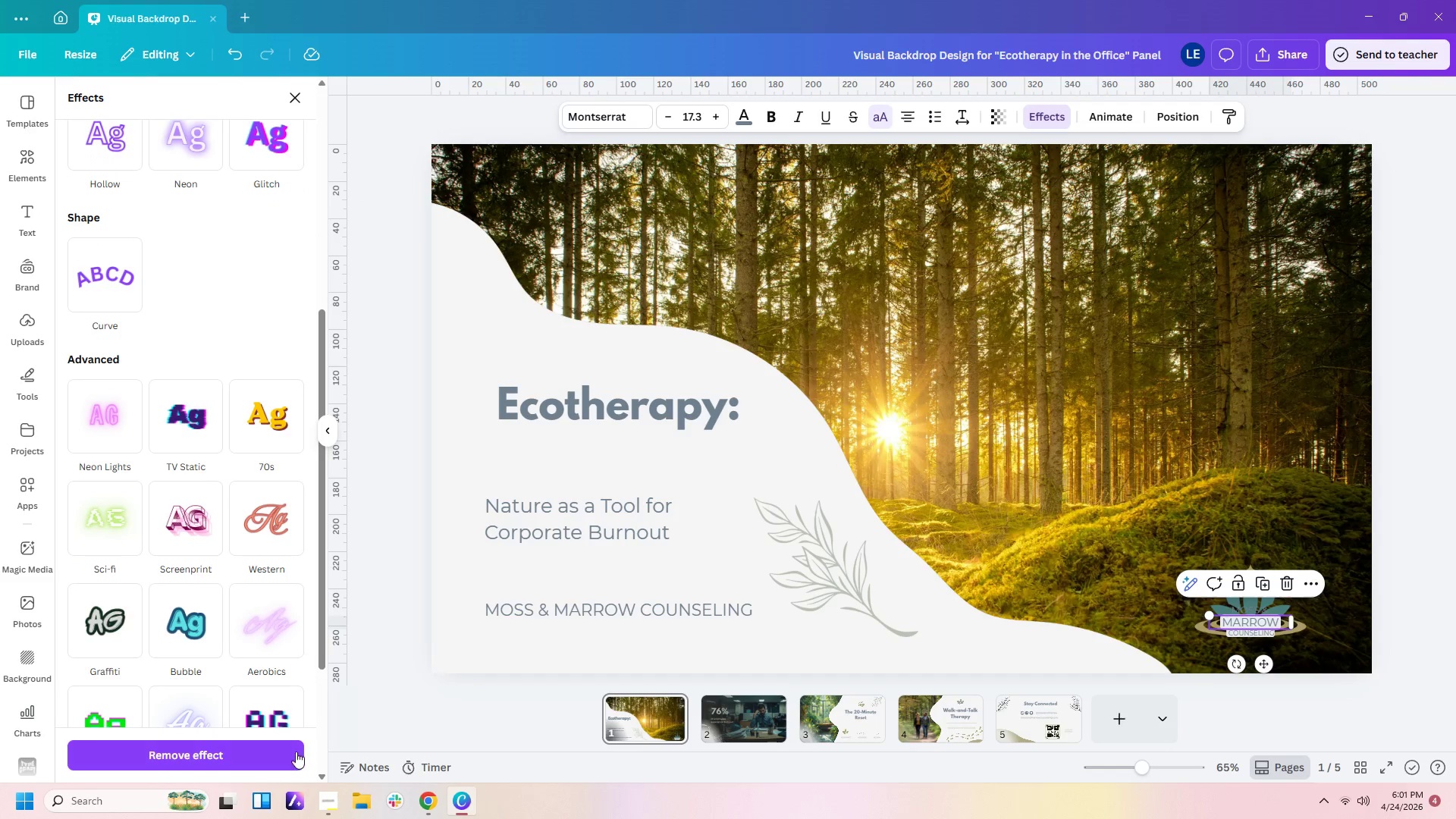 
left_click([247, 752])
 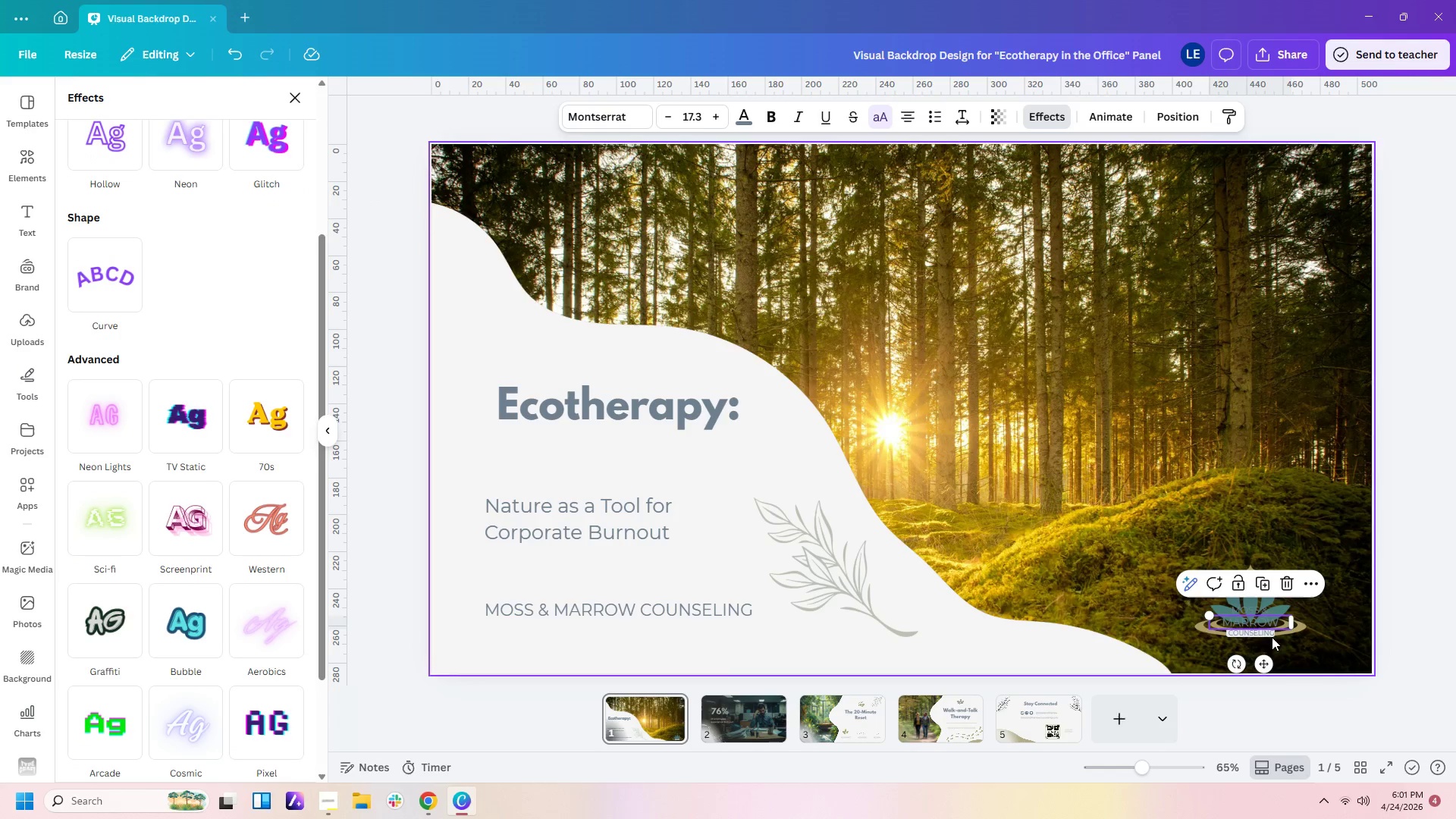 
left_click([1270, 634])
 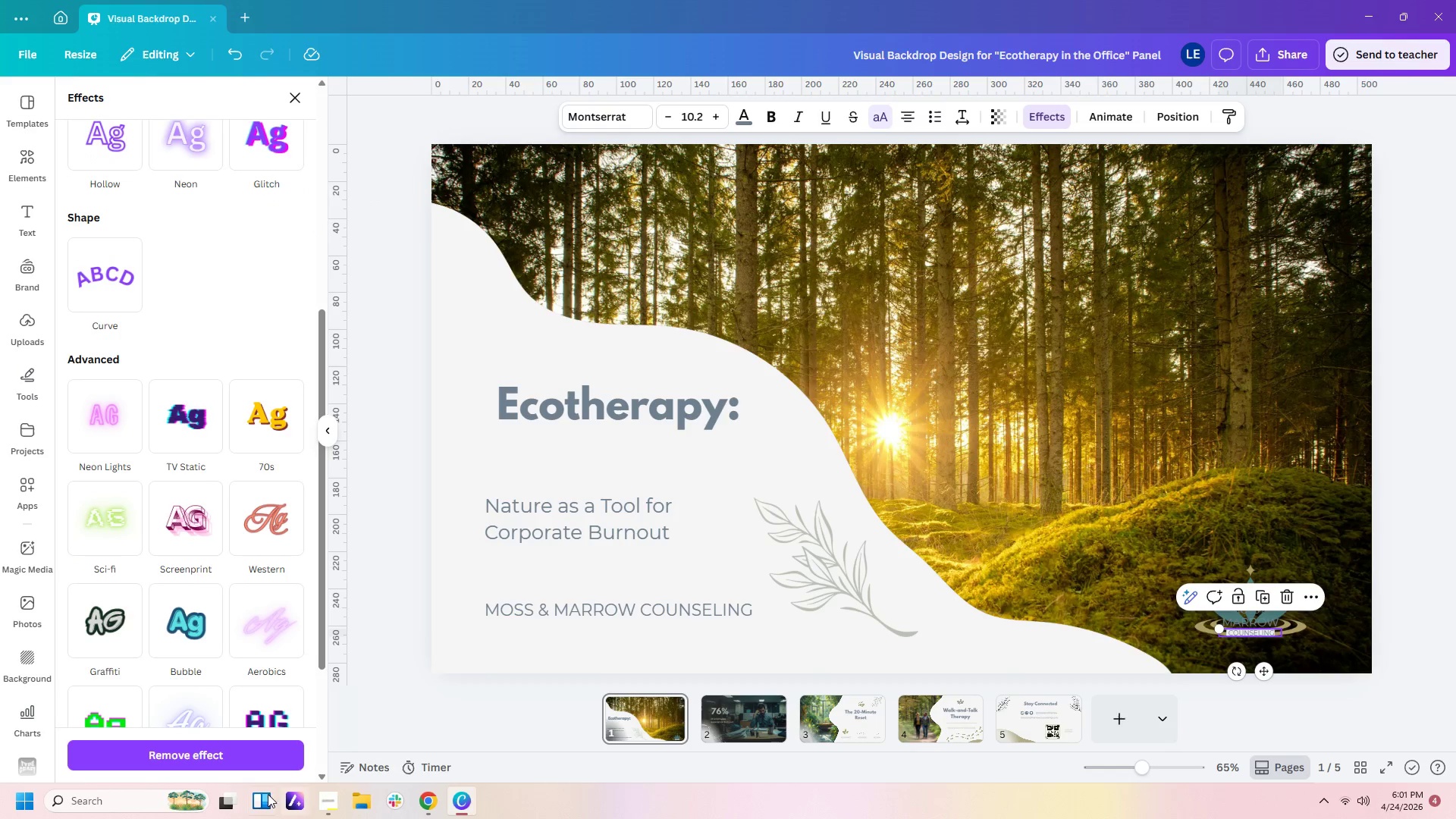 
left_click([265, 755])
 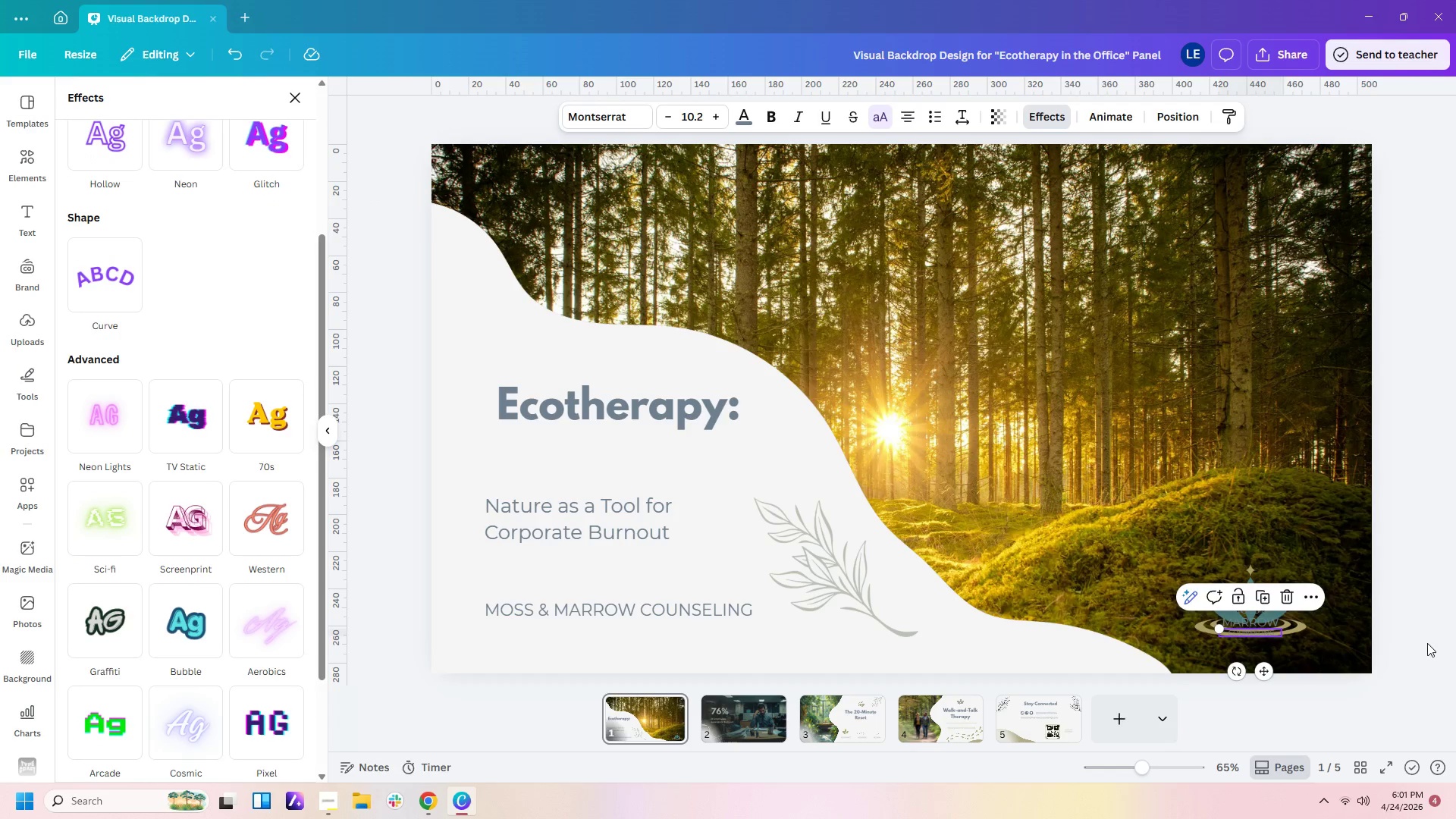 
left_click_drag(start_coordinate=[1429, 643], to_coordinate=[1215, 582])
 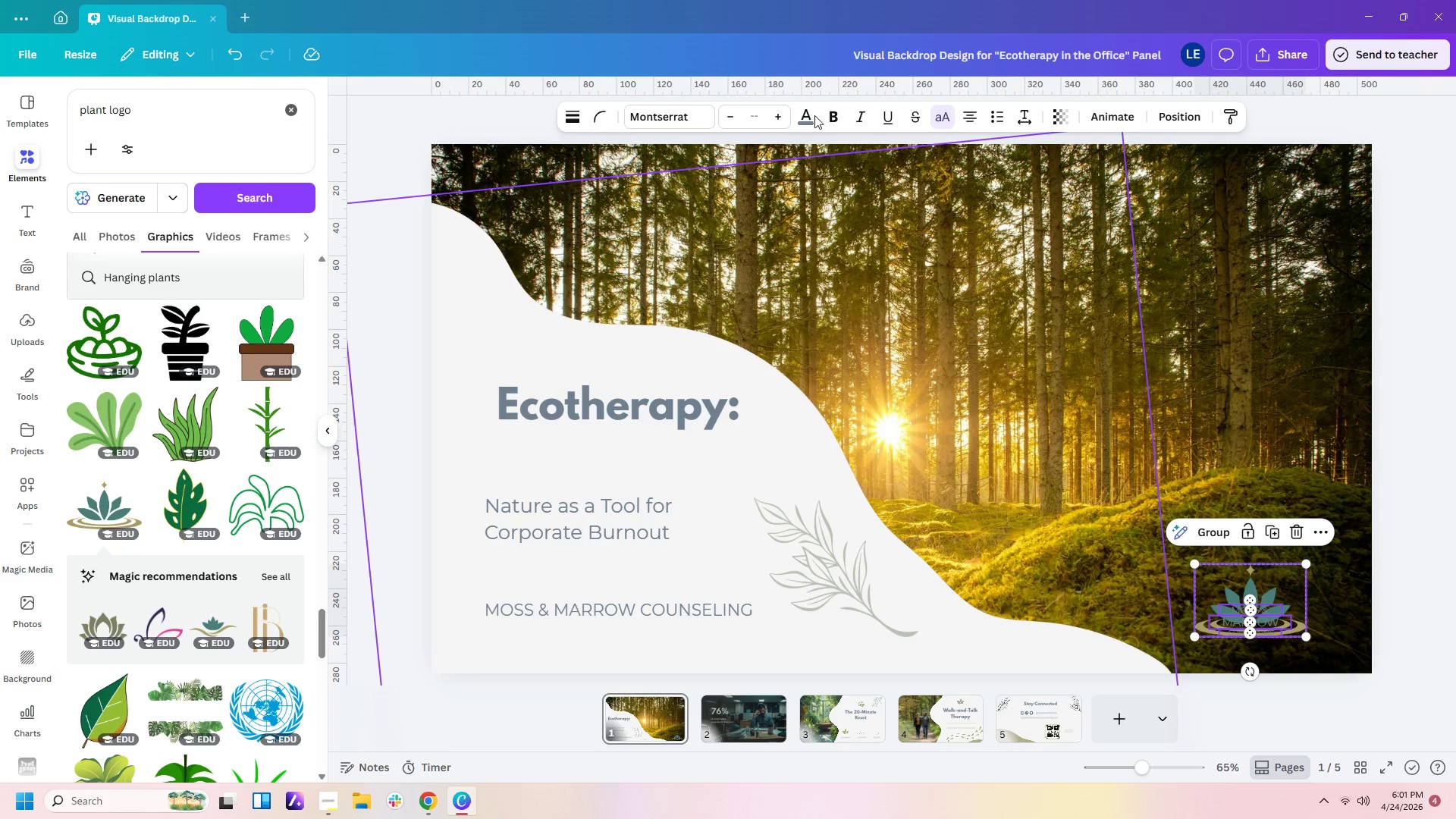 
left_click([808, 117])
 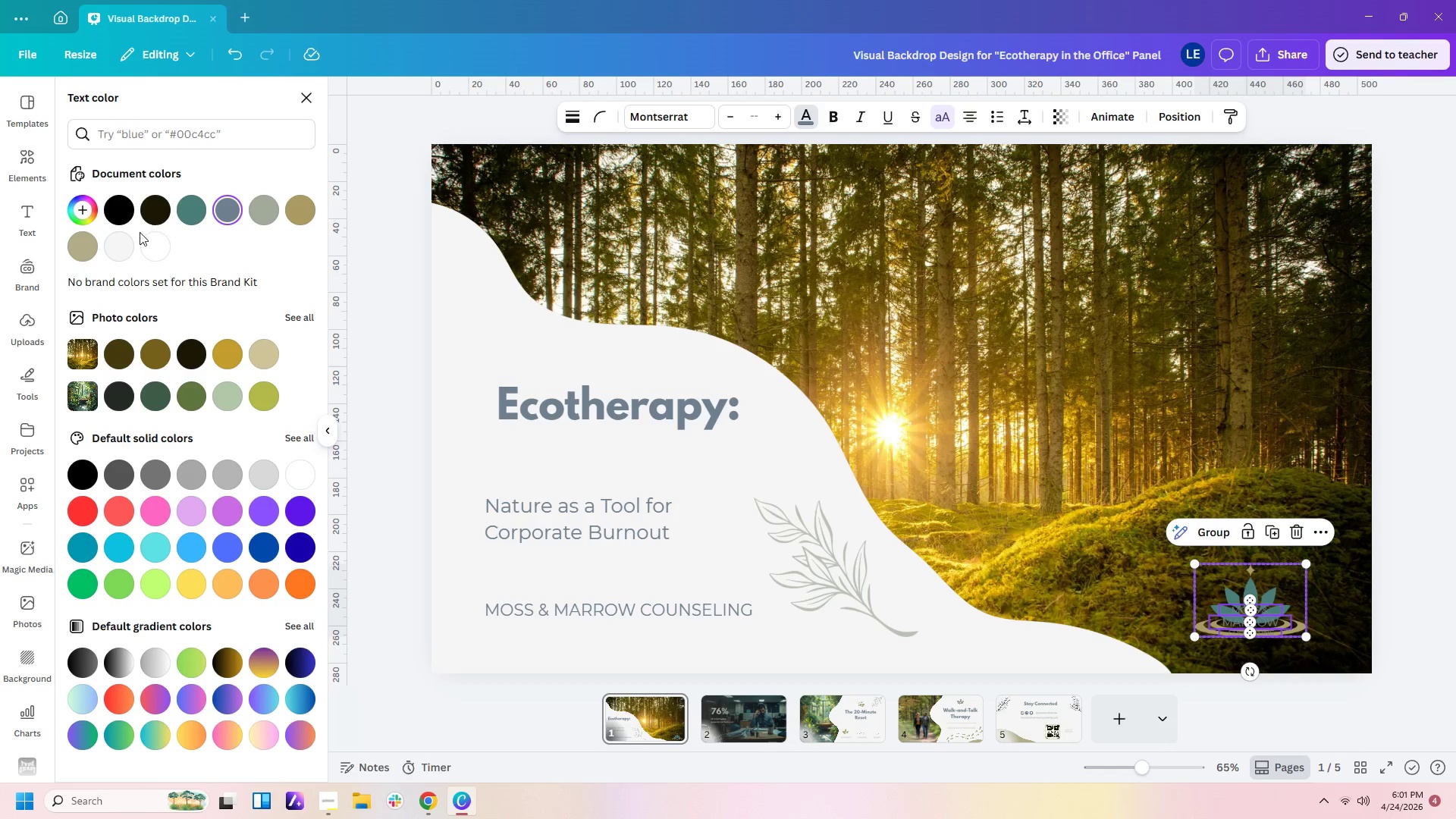 
left_click([121, 251])
 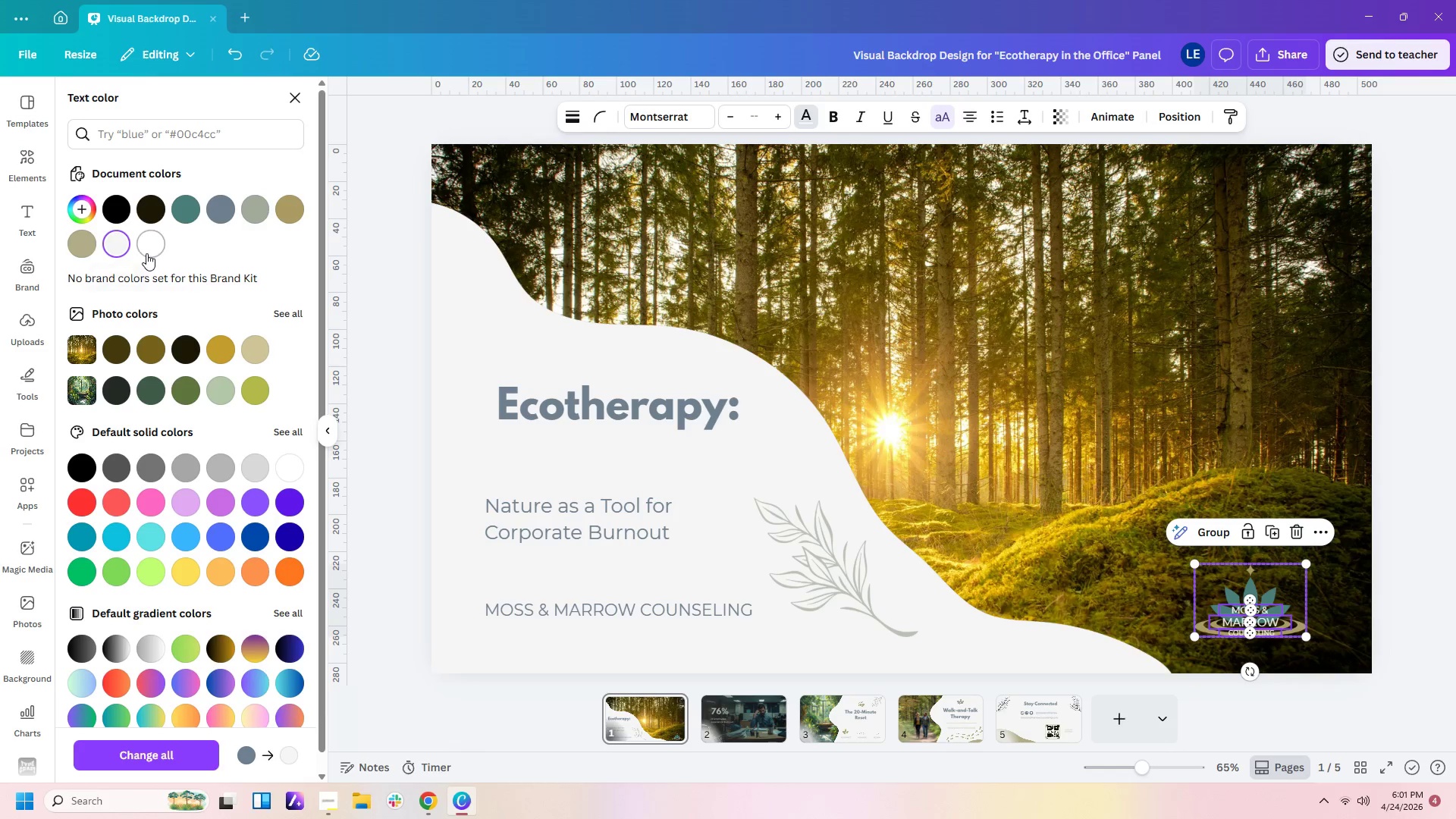 
left_click([149, 252])
 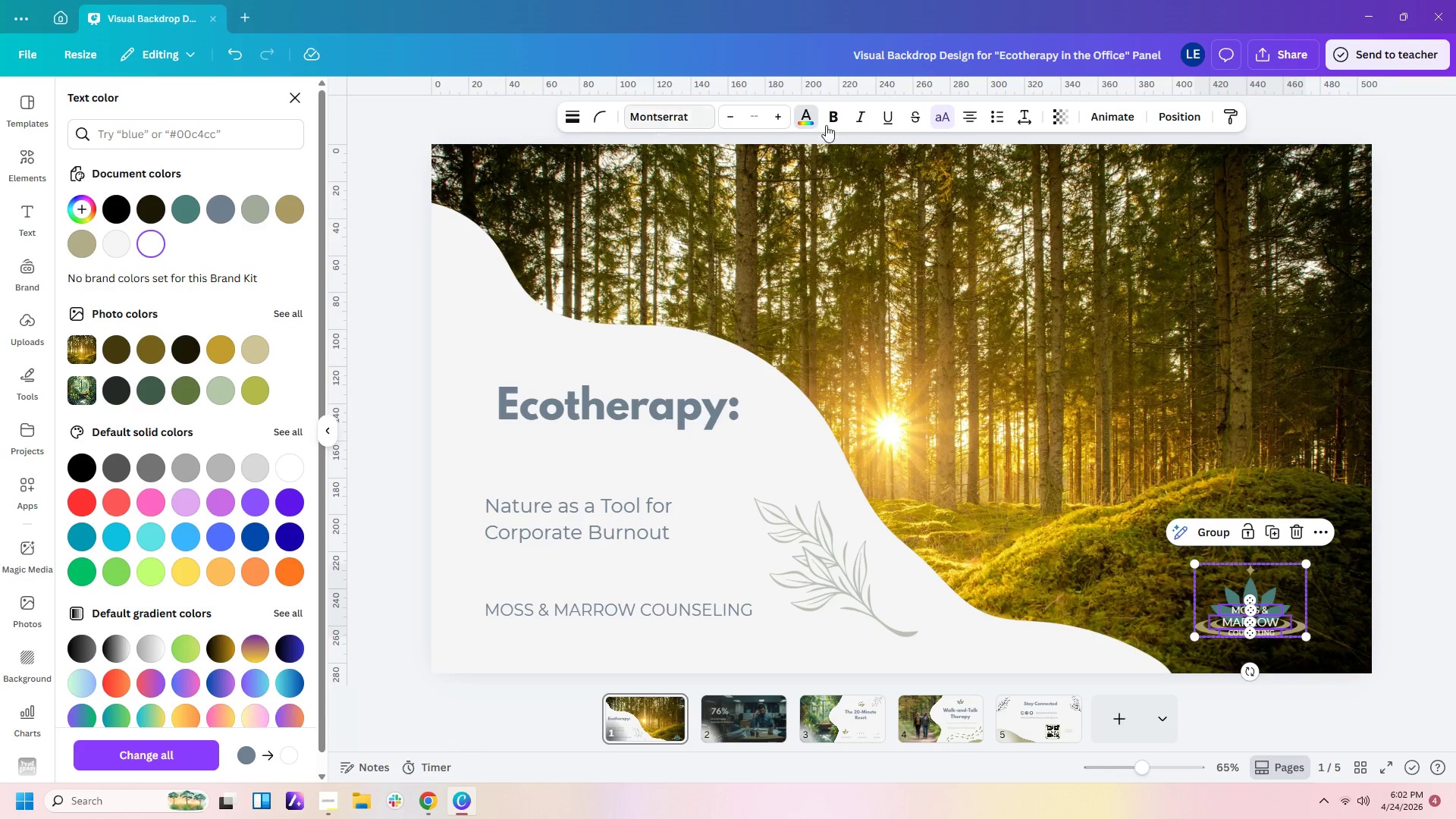 
left_click([843, 115])
 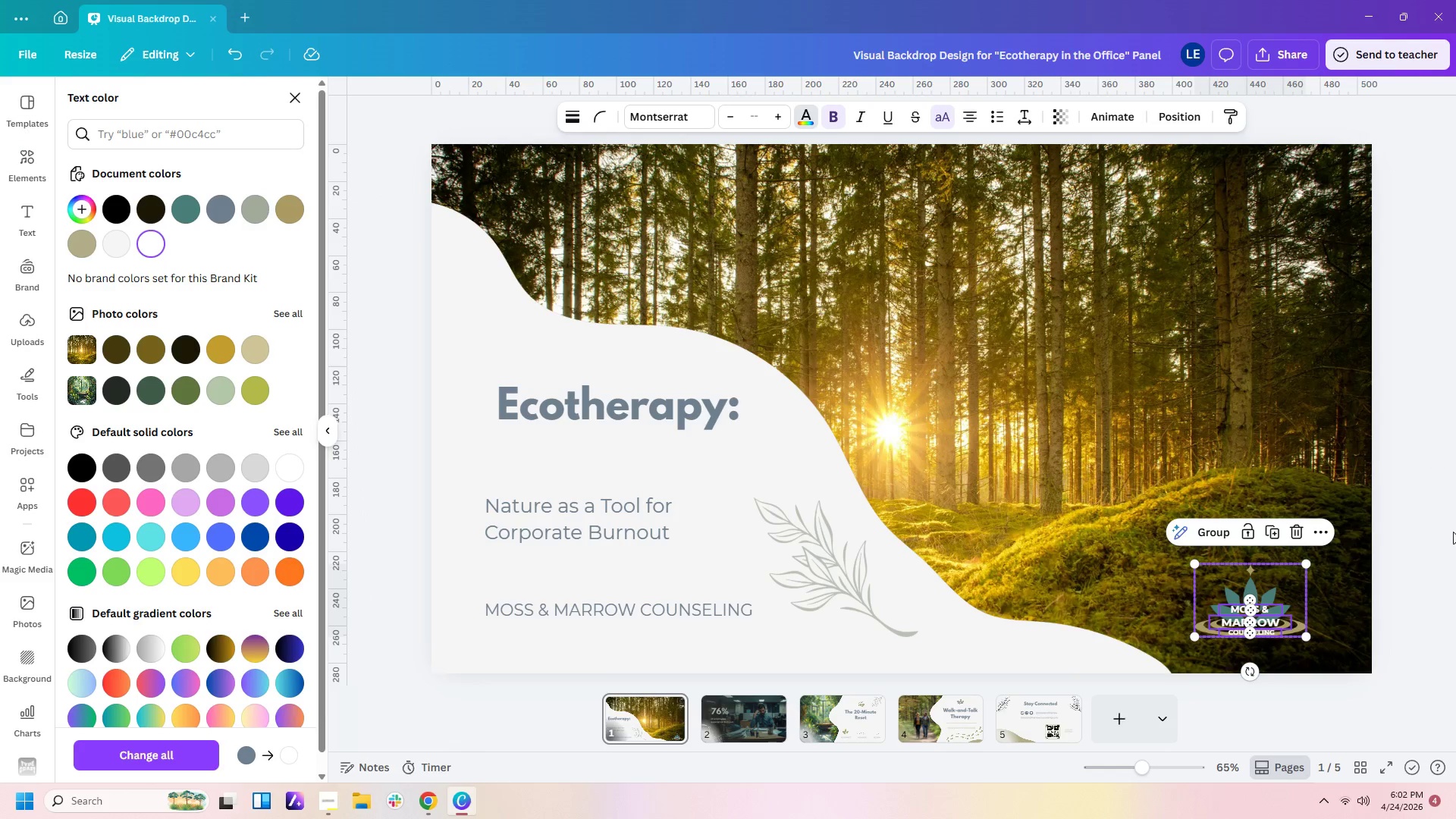 
left_click([1419, 593])
 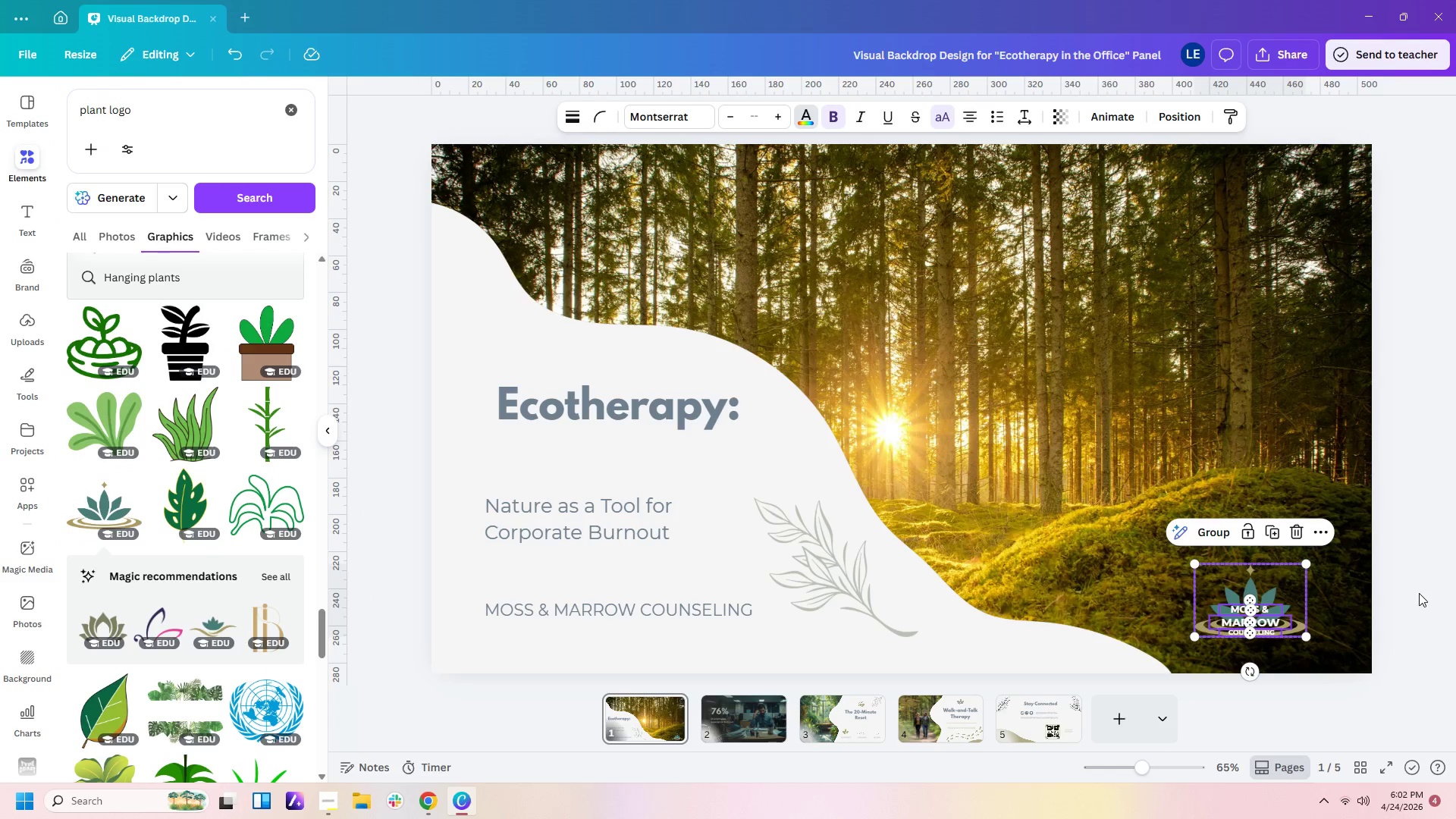 
left_click([1419, 593])
 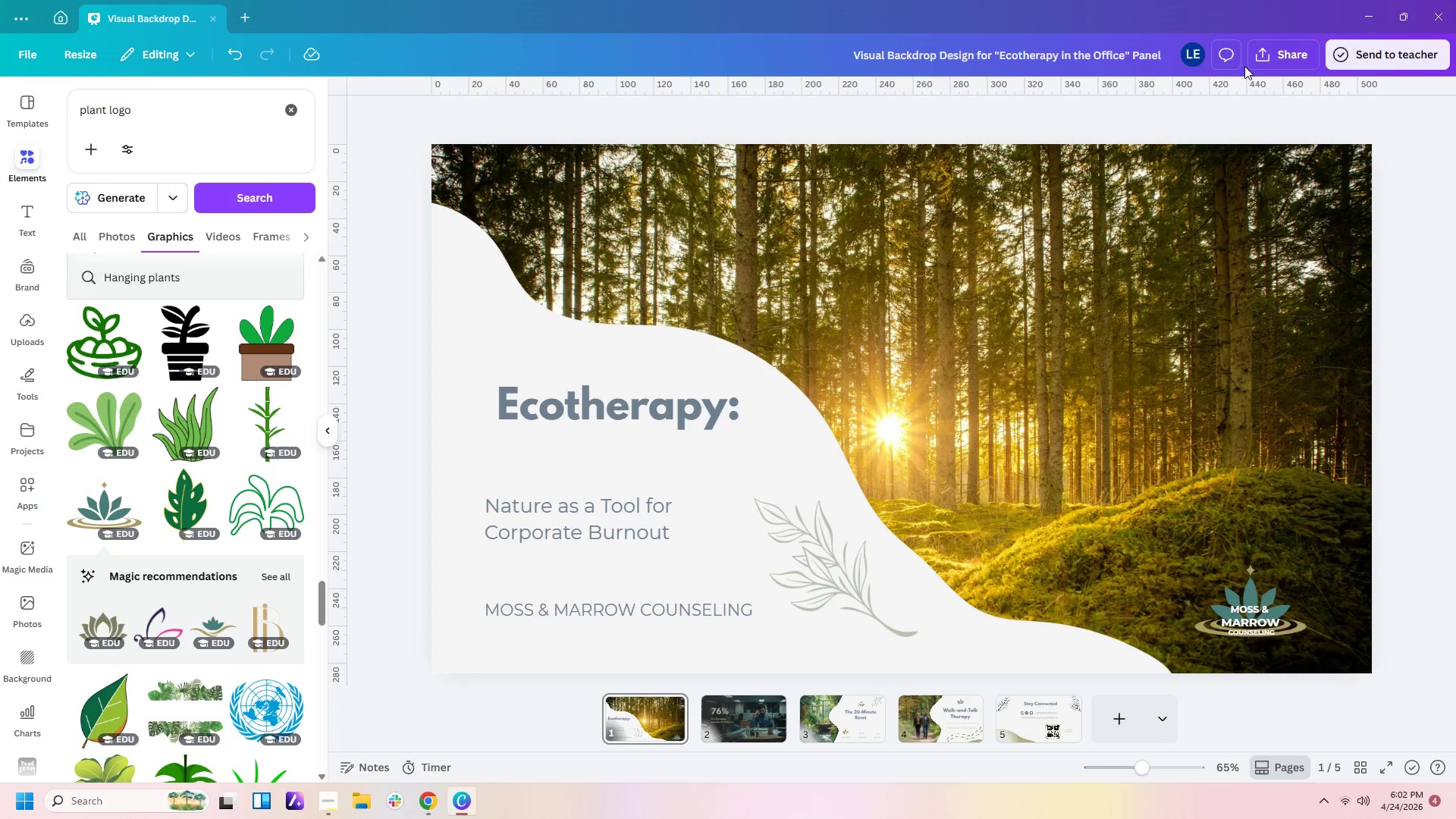 
wait(10.33)
 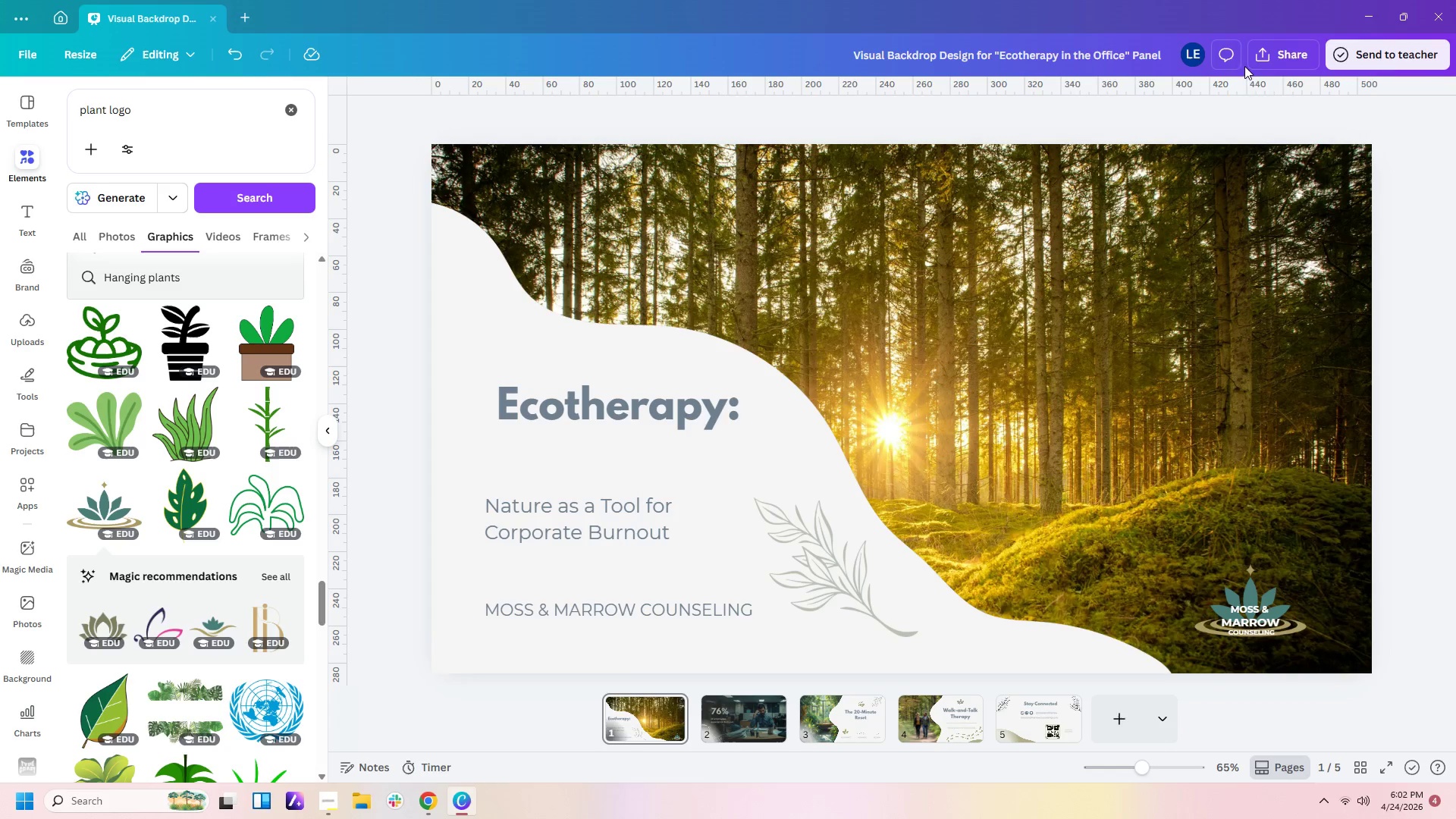 
left_click([754, 728])
 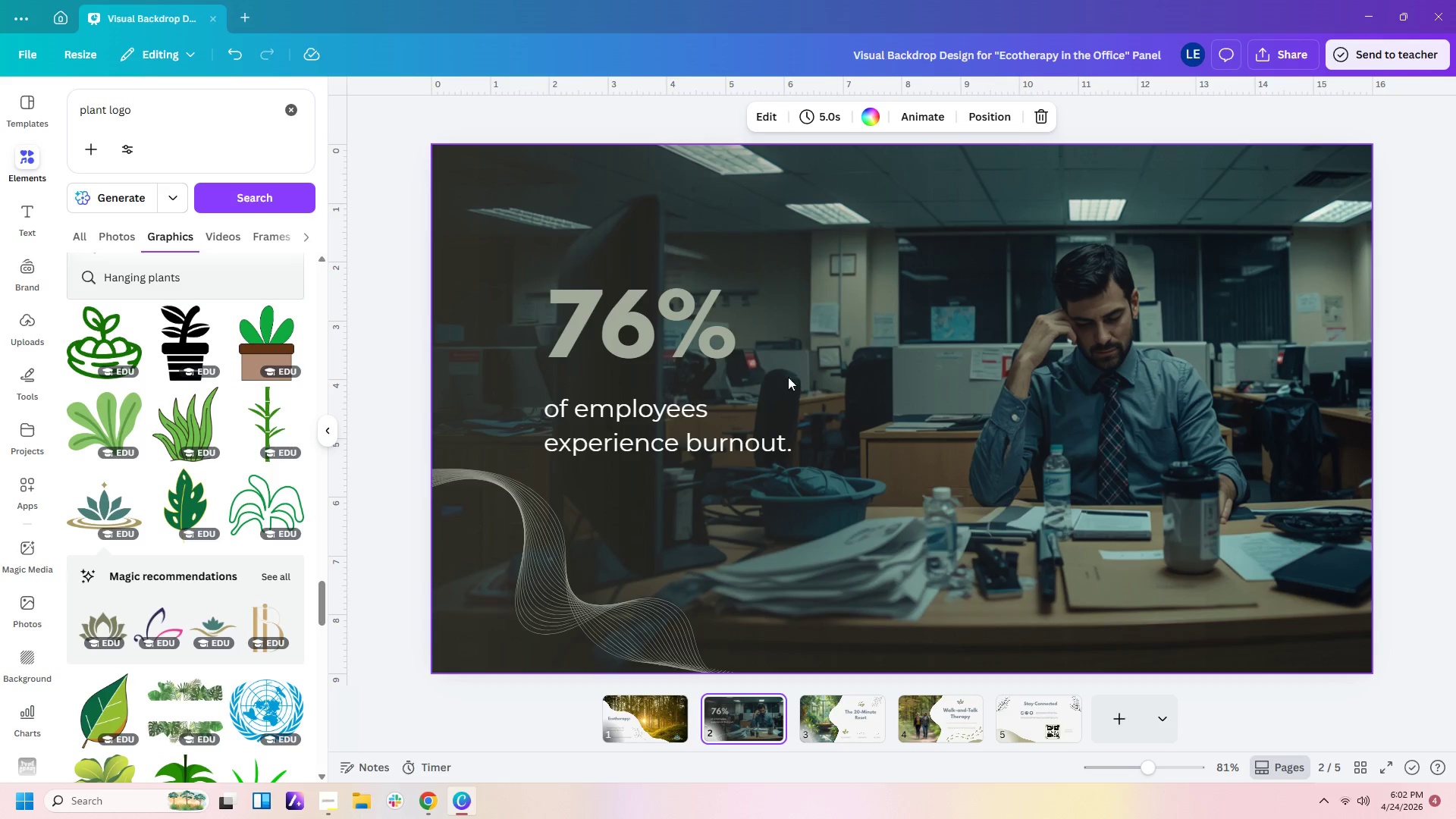 
left_click([740, 336])
 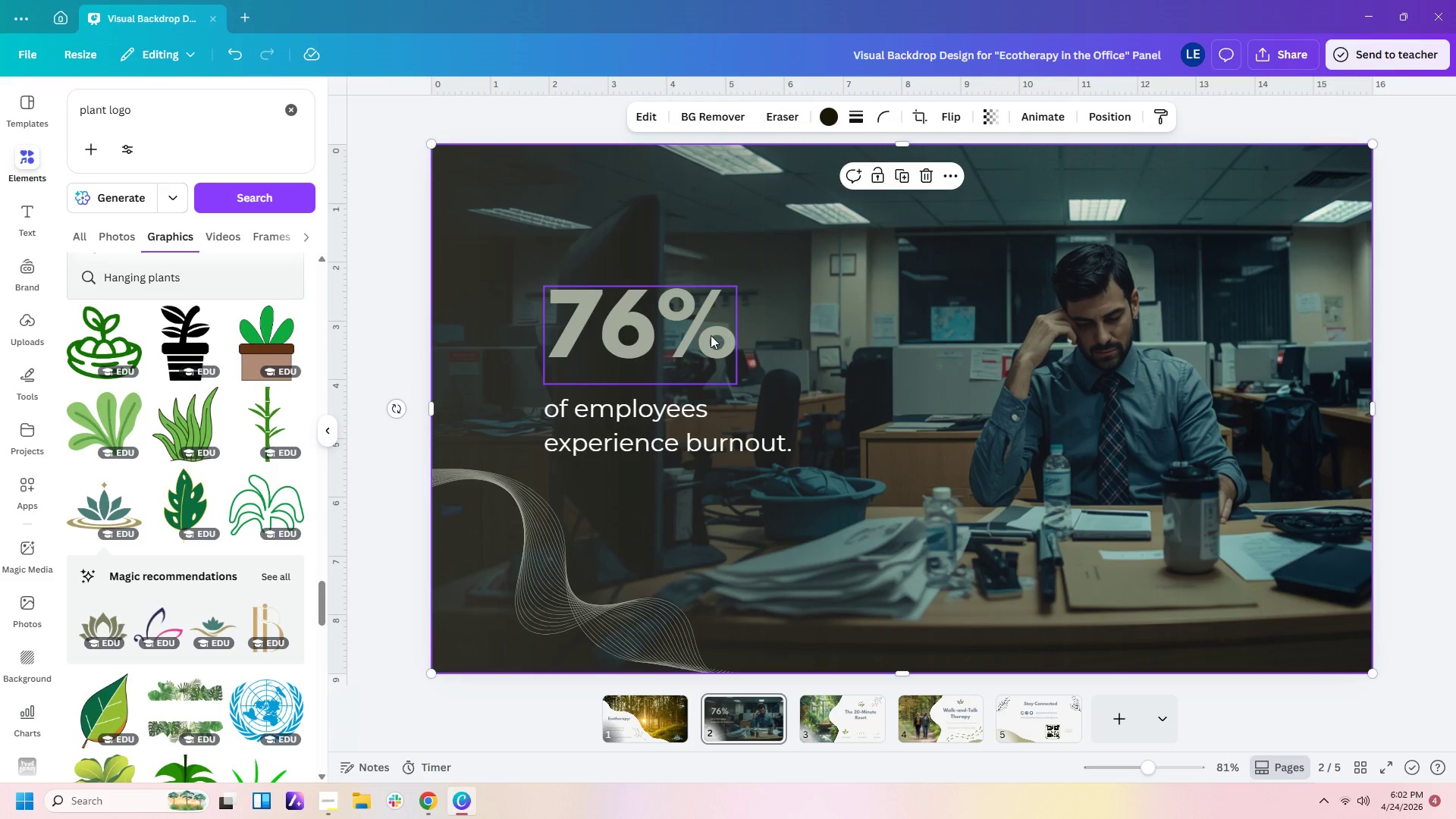 
left_click([711, 335])
 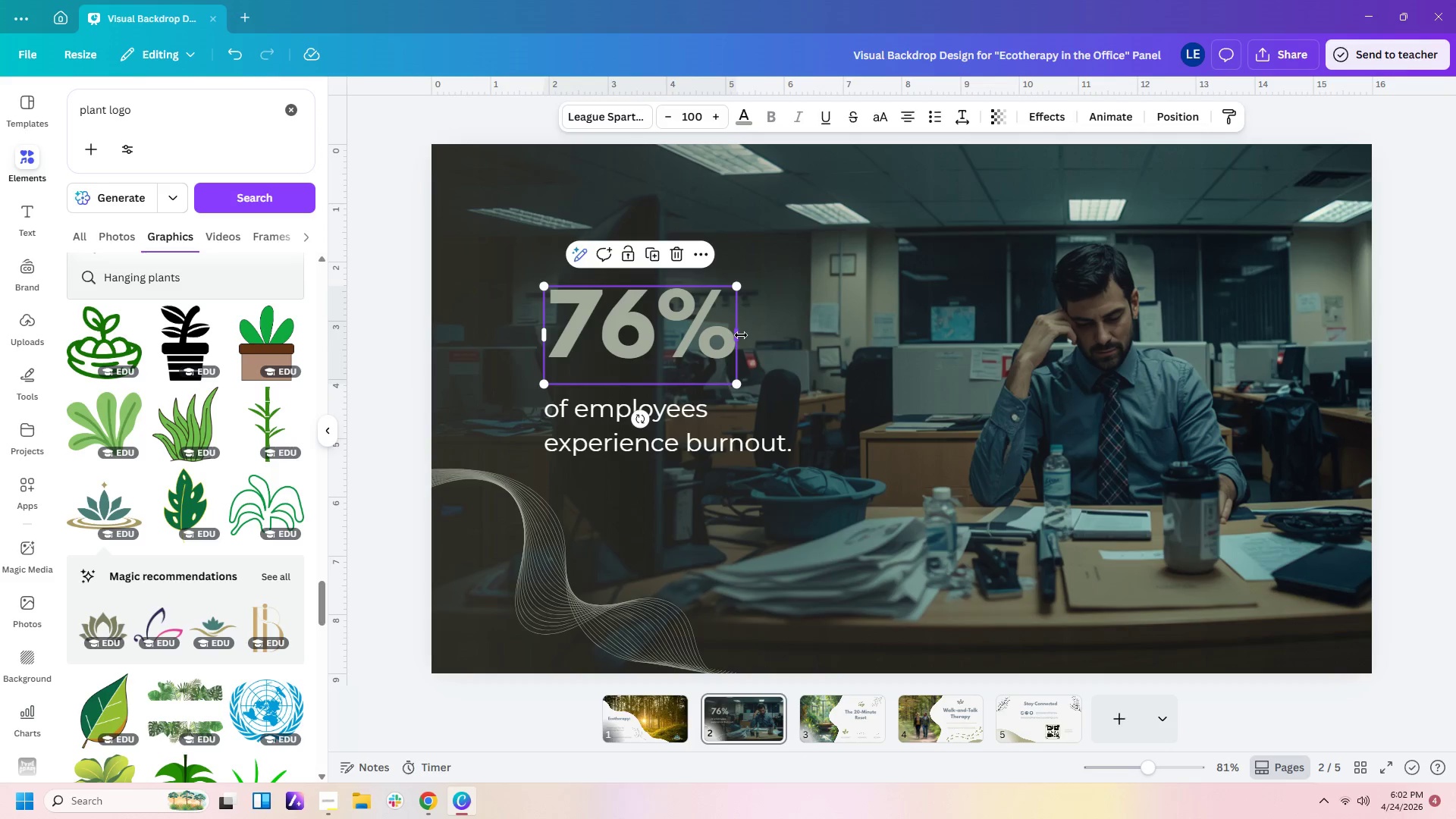 
left_click_drag(start_coordinate=[741, 335], to_coordinate=[796, 322])
 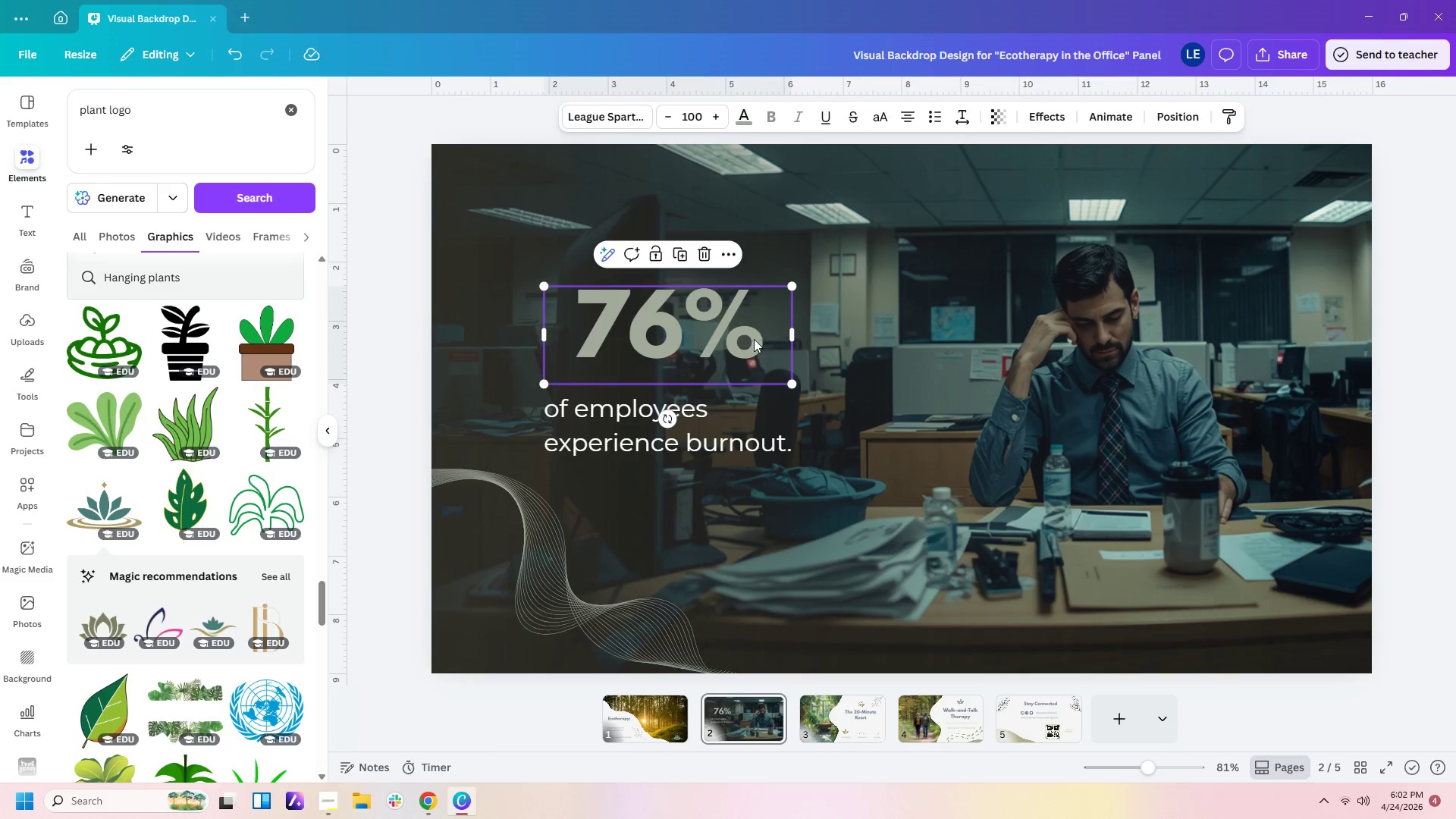 
left_click_drag(start_coordinate=[757, 337], to_coordinate=[723, 349])
 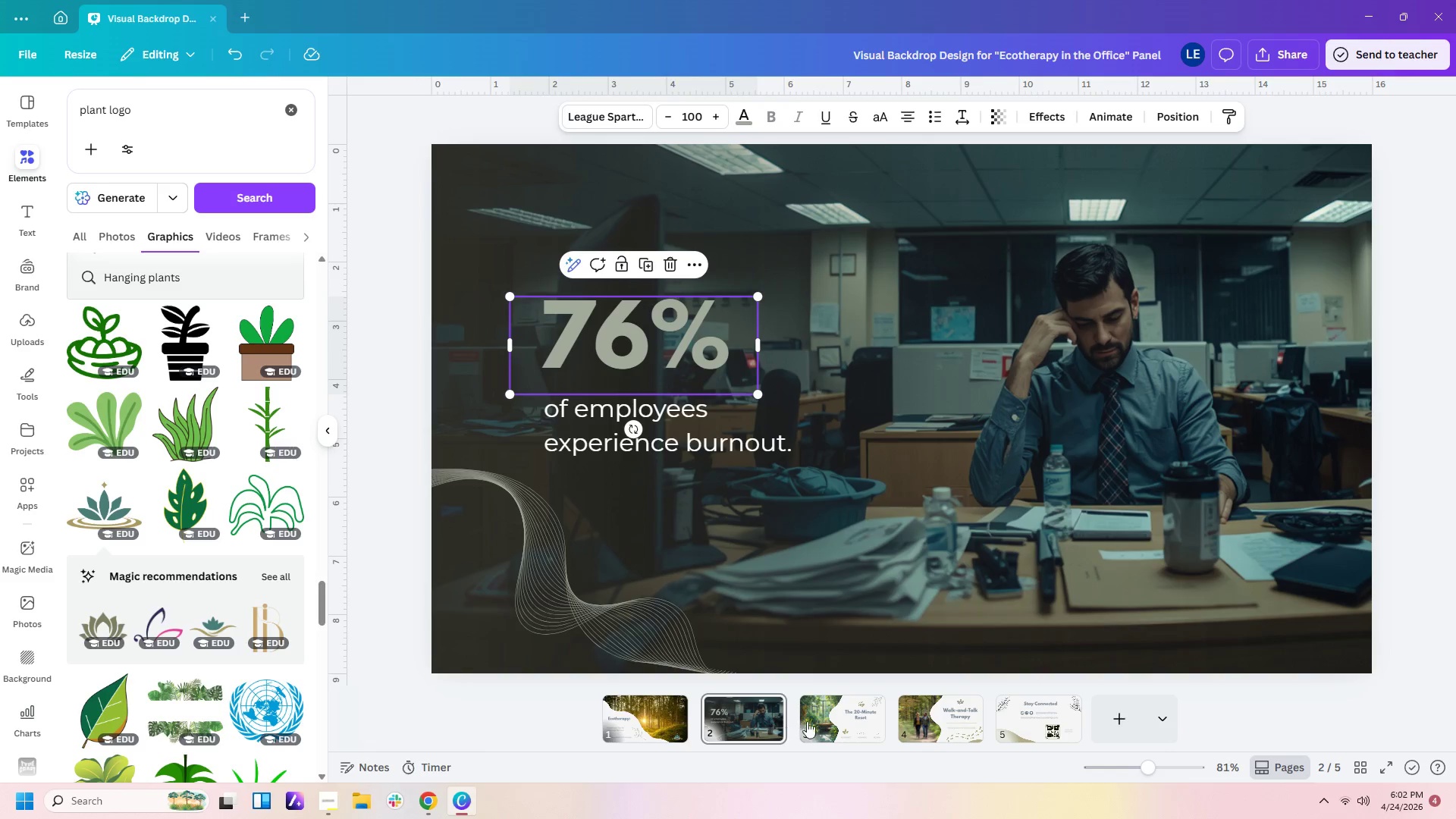 
left_click([838, 715])
 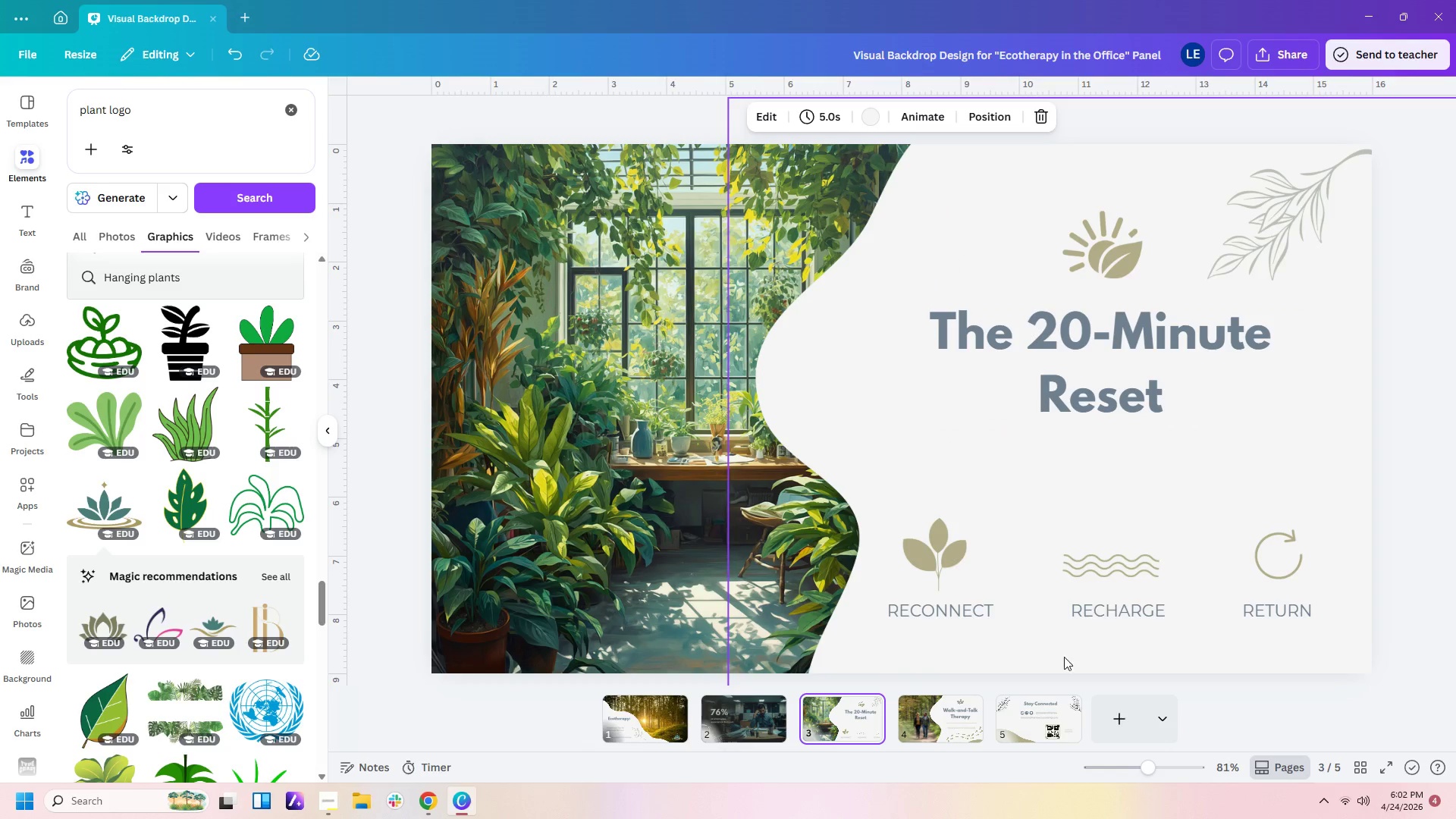 
left_click([965, 695])
 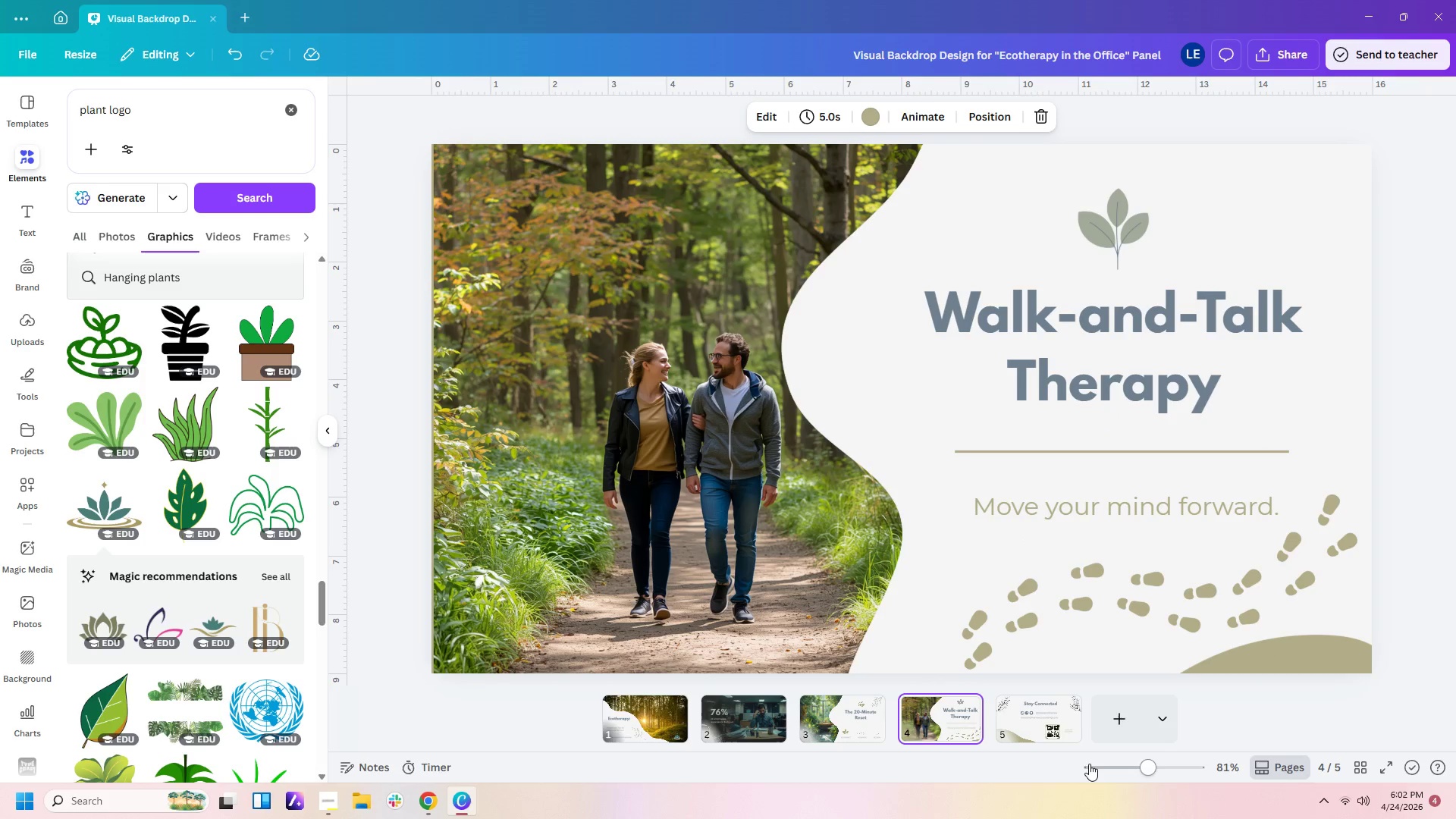 
left_click([1056, 717])
 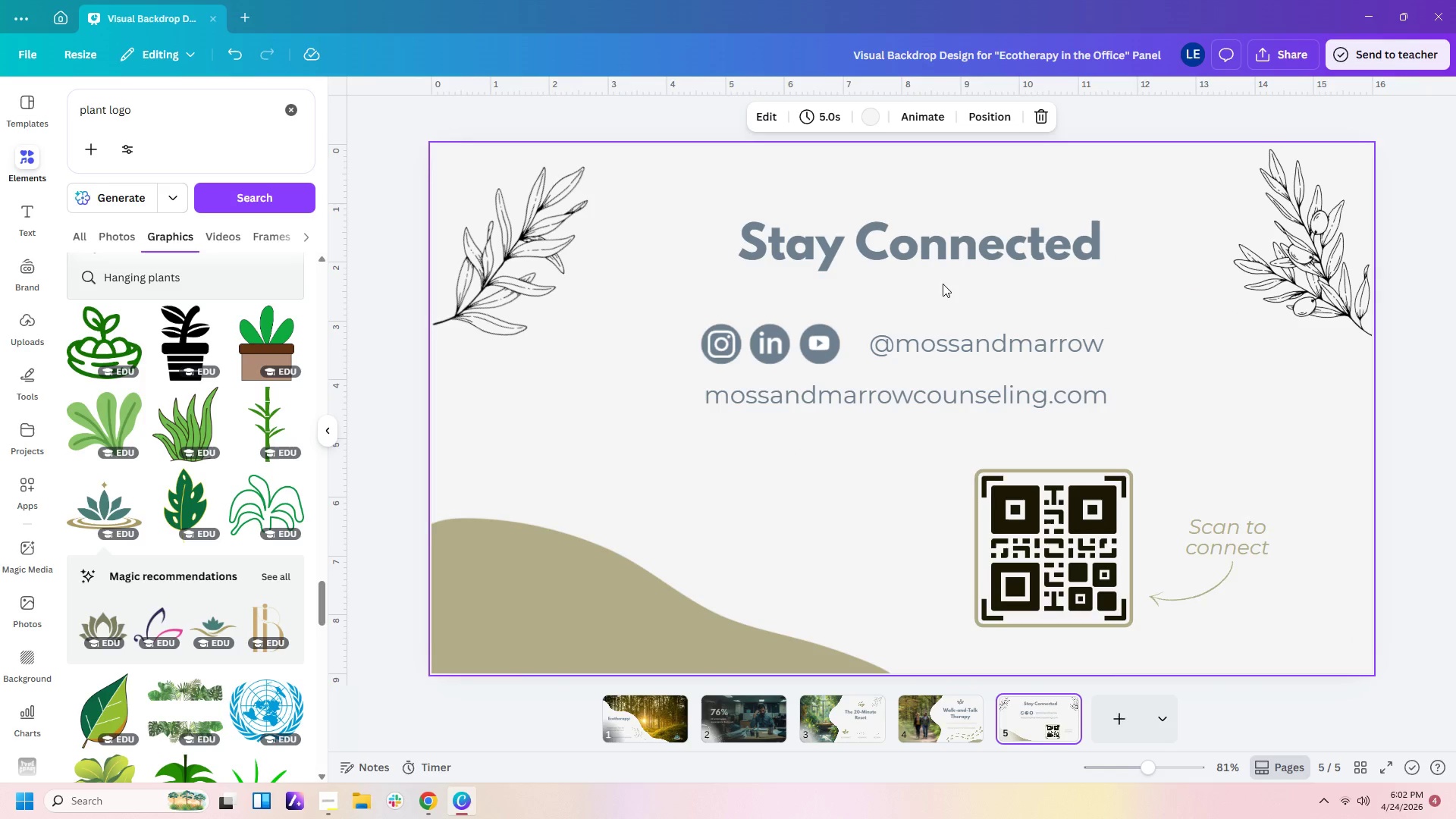 
left_click([941, 262])
 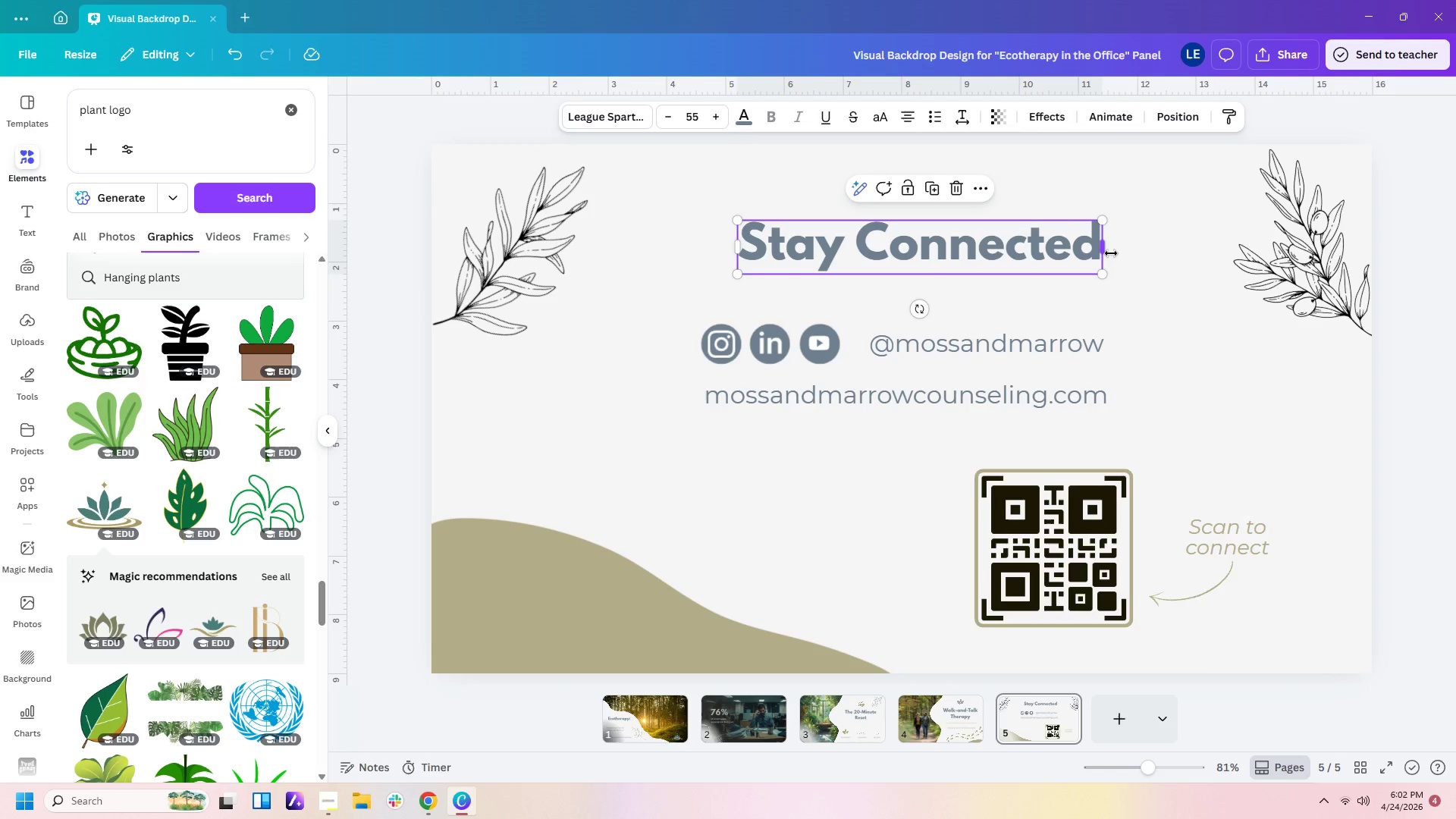 
left_click_drag(start_coordinate=[1110, 254], to_coordinate=[1159, 240])
 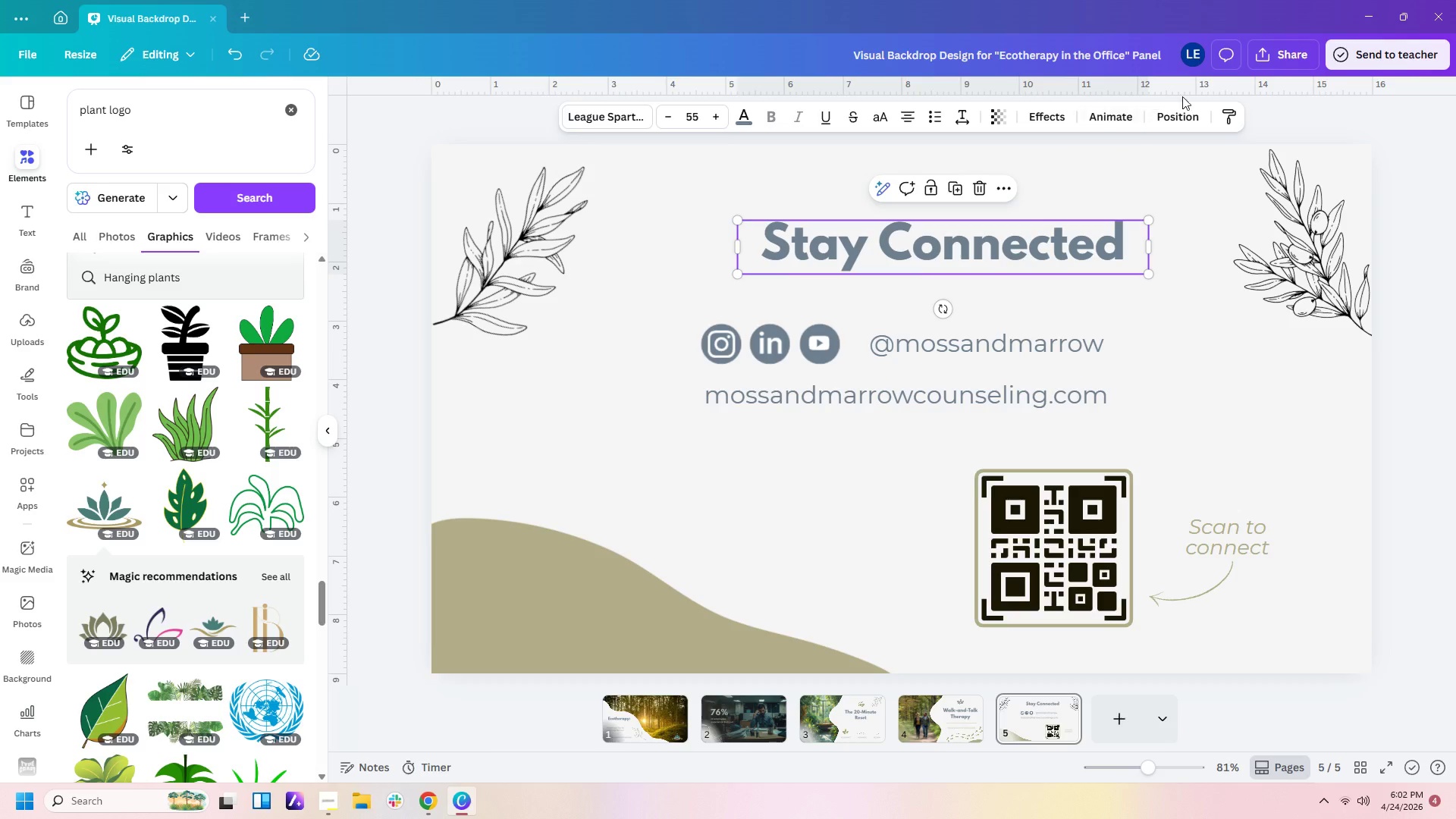 
left_click([1191, 96])
 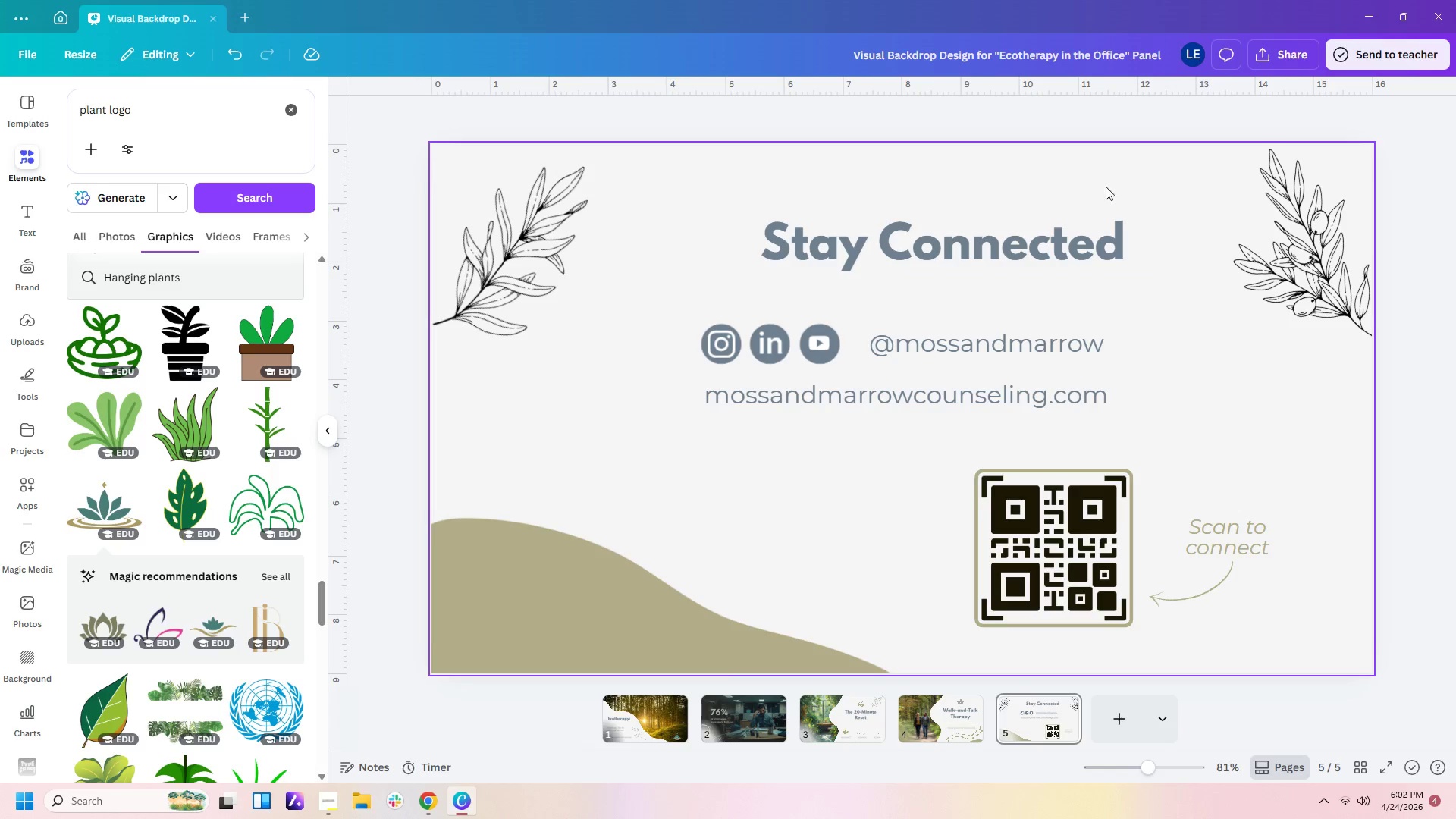 
left_click([1087, 253])
 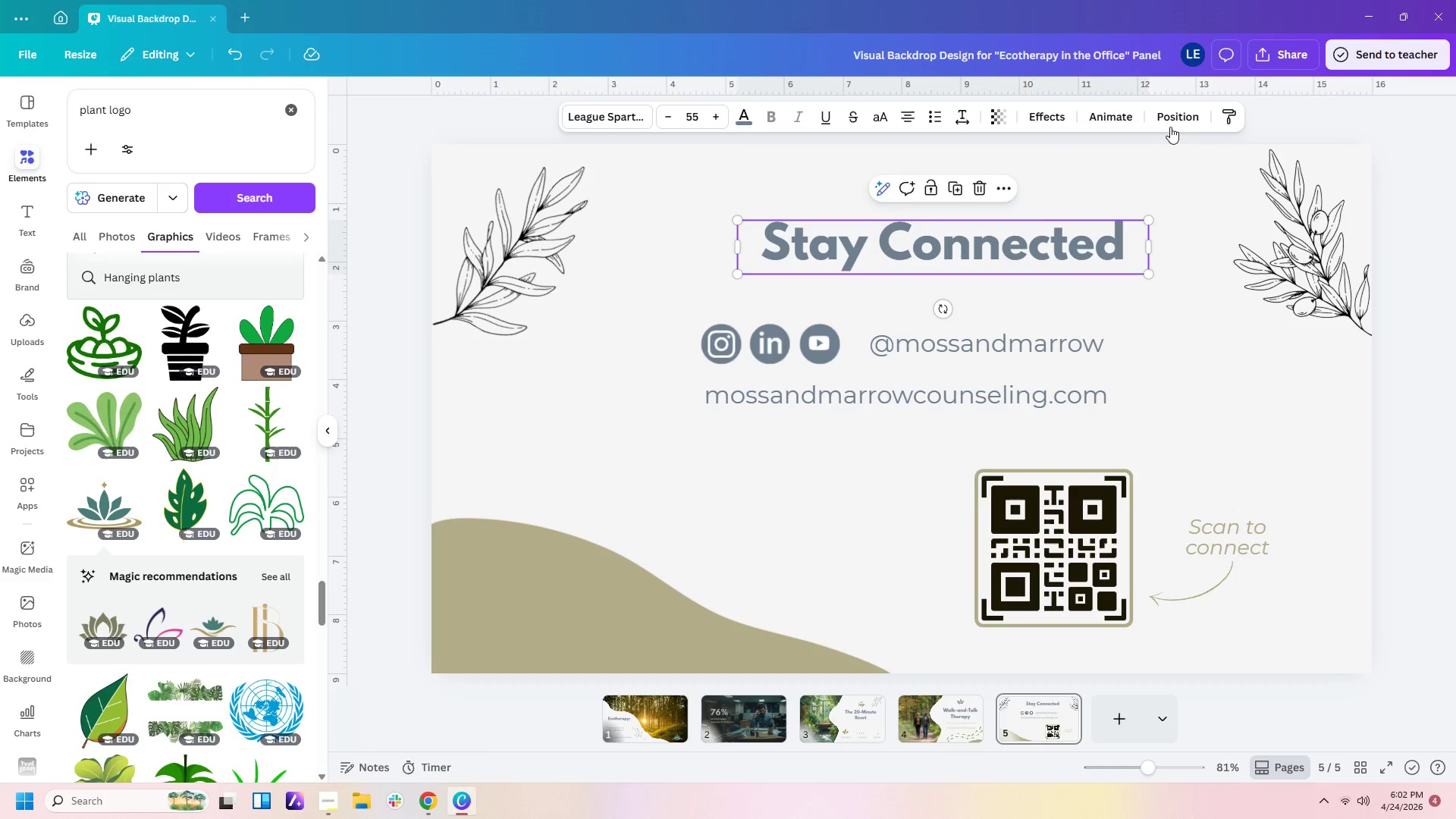 
left_click([1174, 117])
 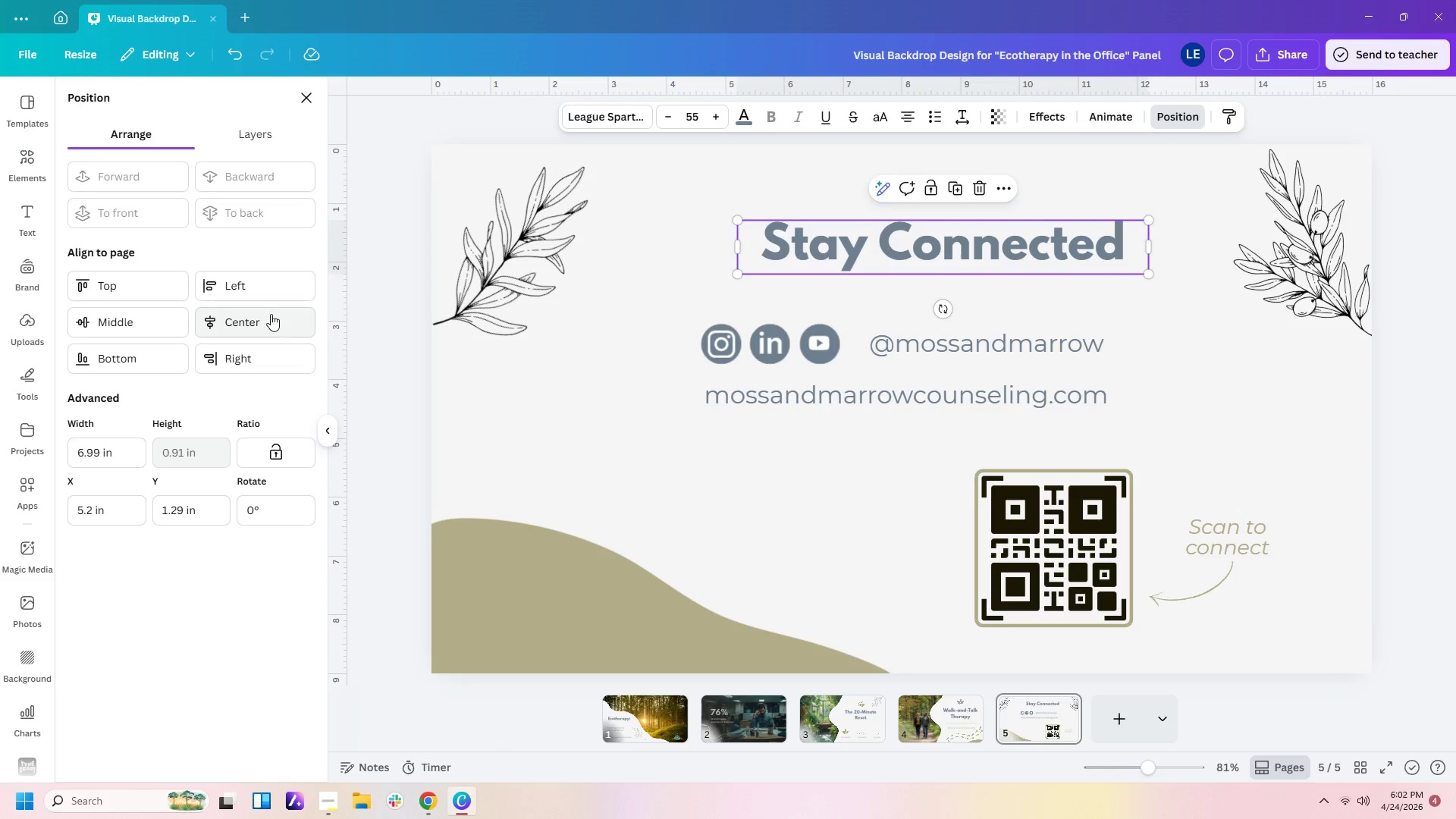 
left_click([274, 321])
 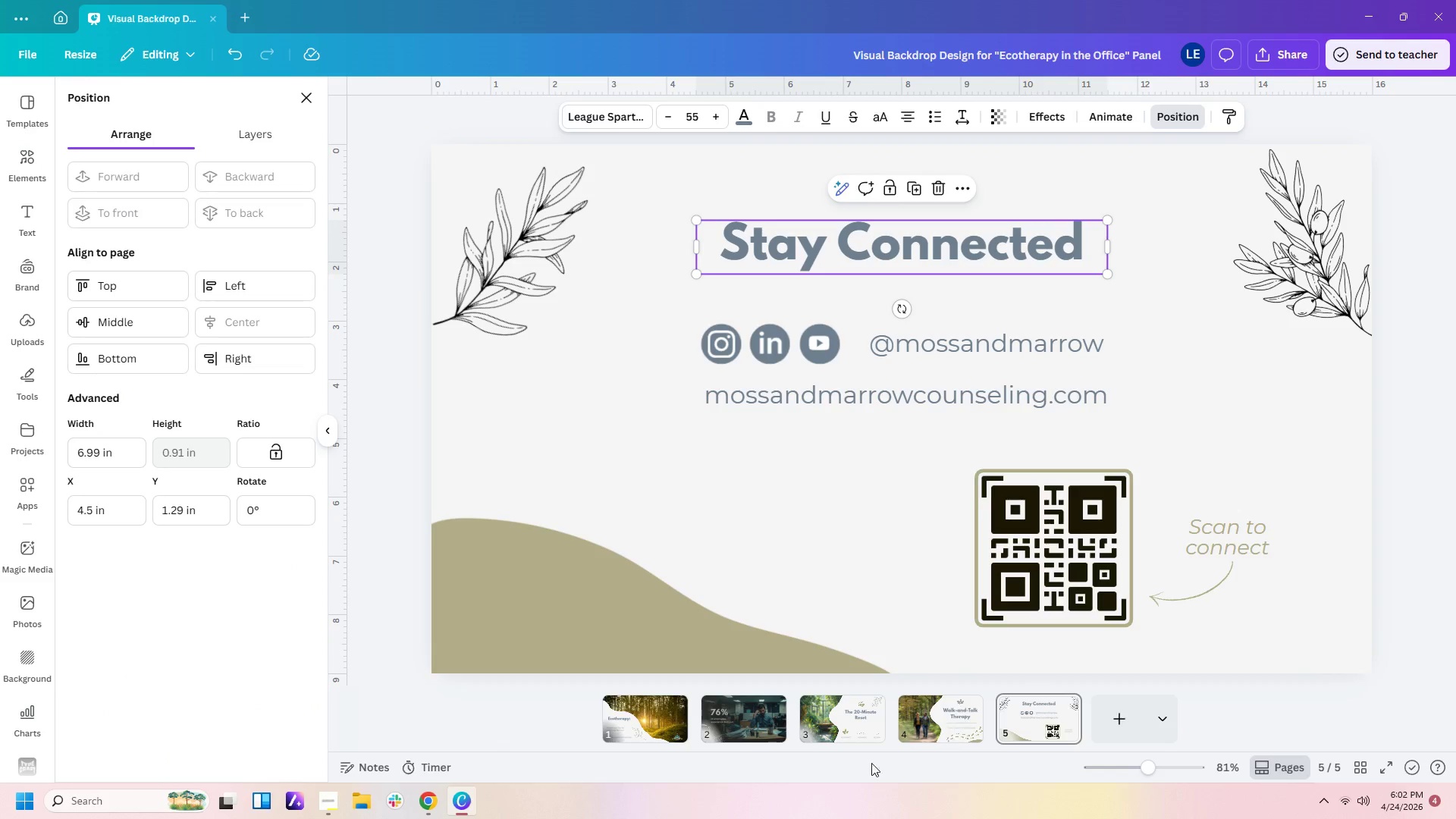 
left_click([670, 733])
 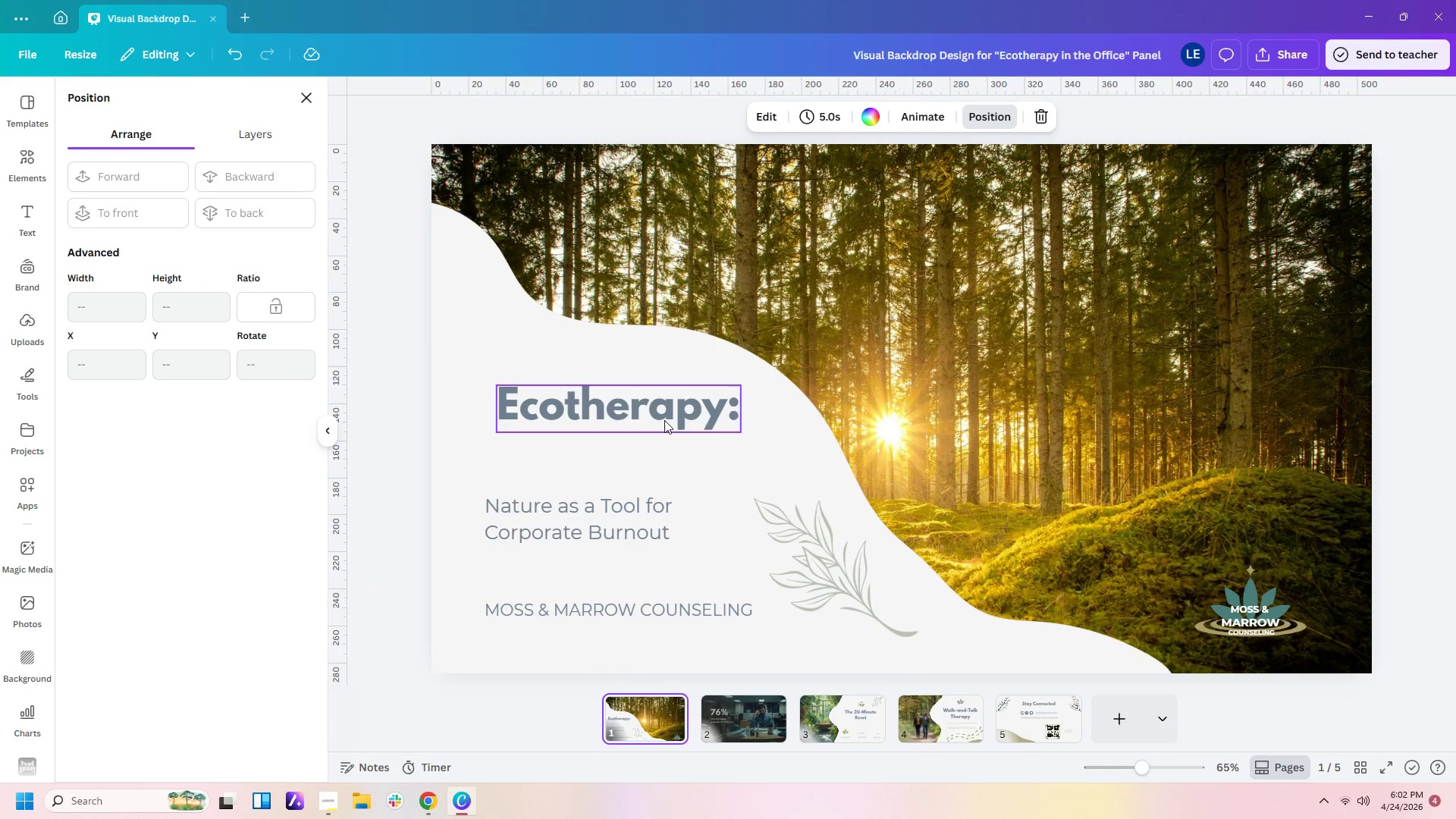 
left_click([704, 414])
 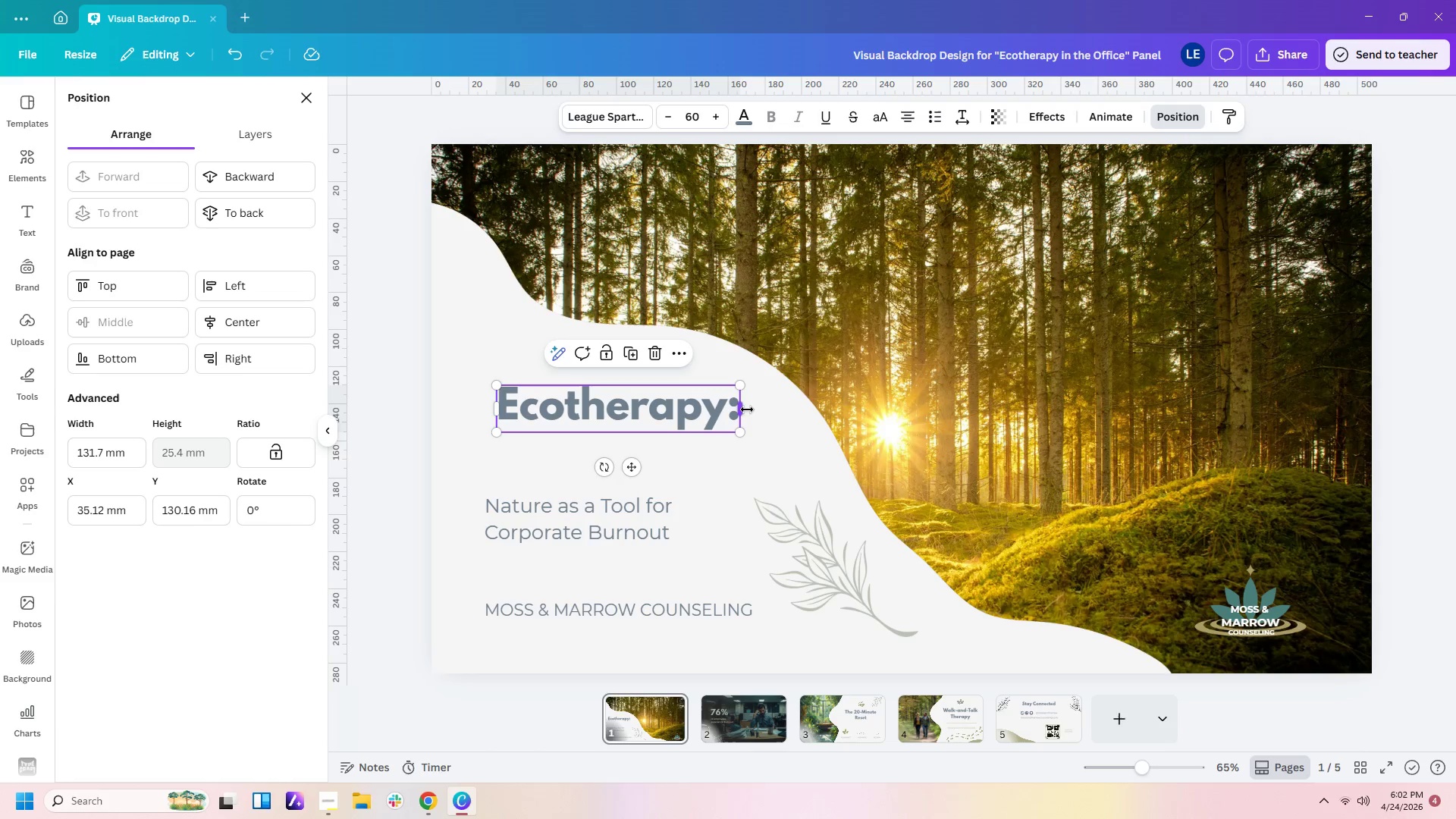 
left_click_drag(start_coordinate=[747, 410], to_coordinate=[795, 398])
 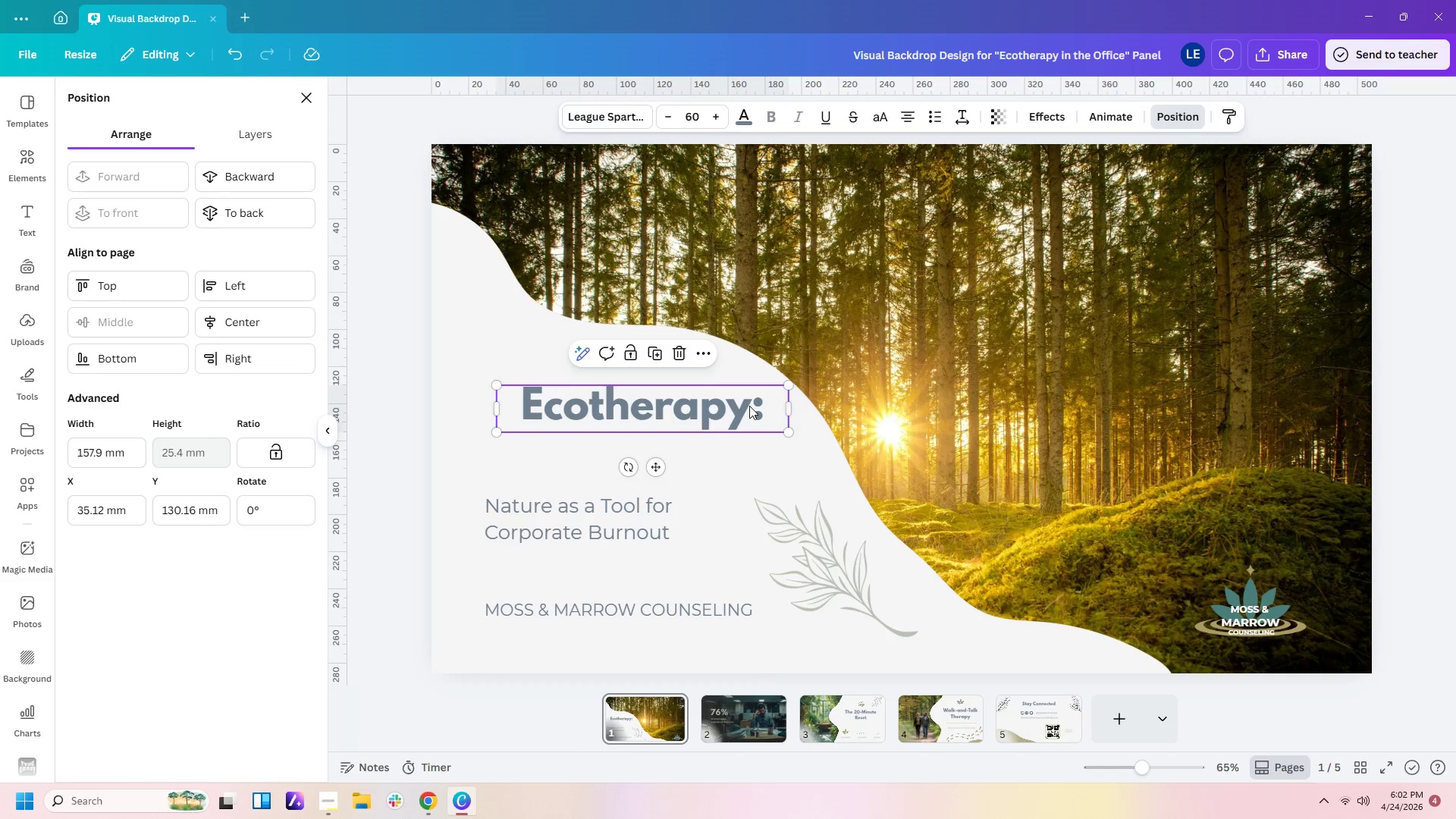 
left_click_drag(start_coordinate=[749, 406], to_coordinate=[712, 413])
 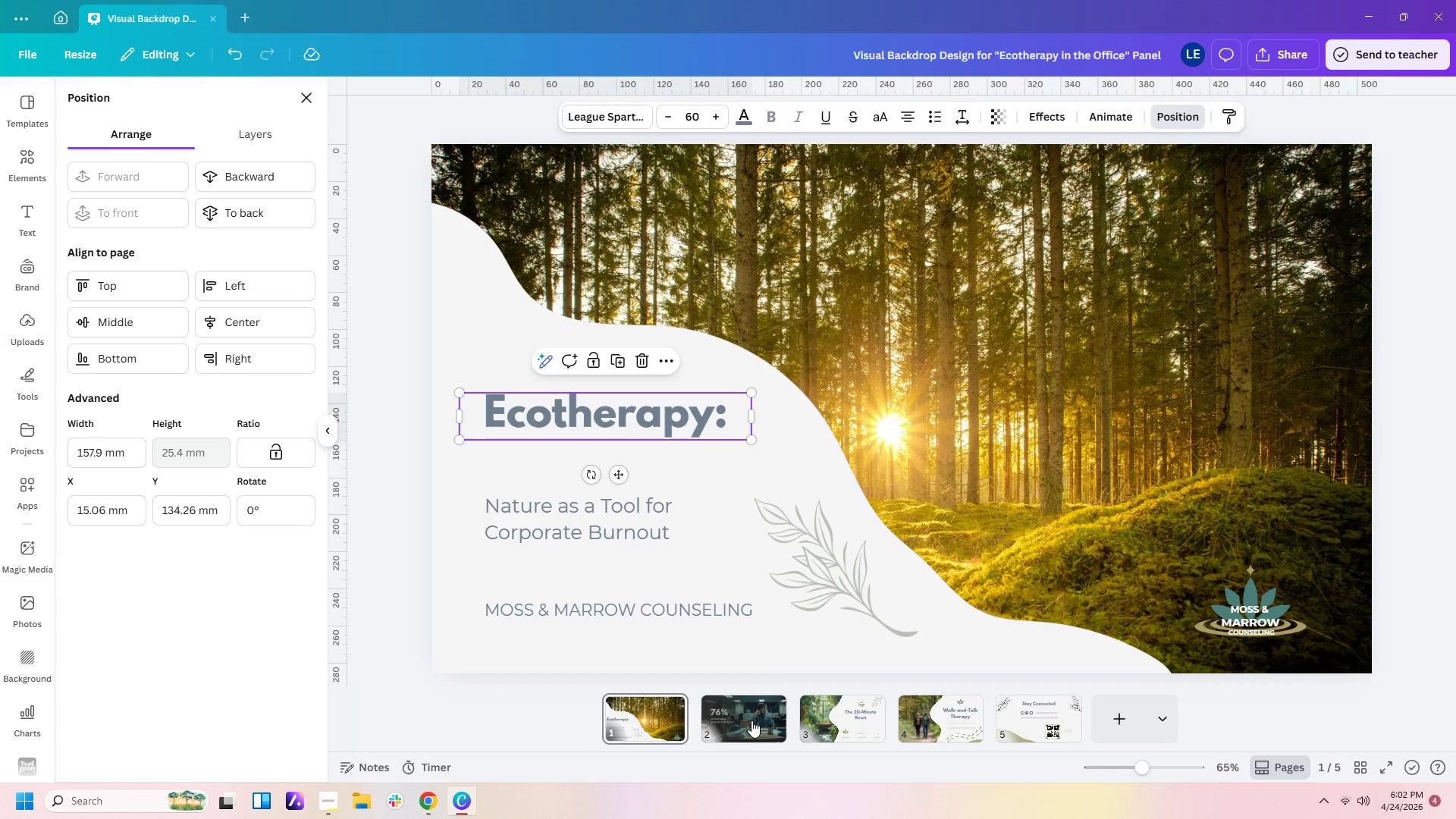 
left_click([753, 716])
 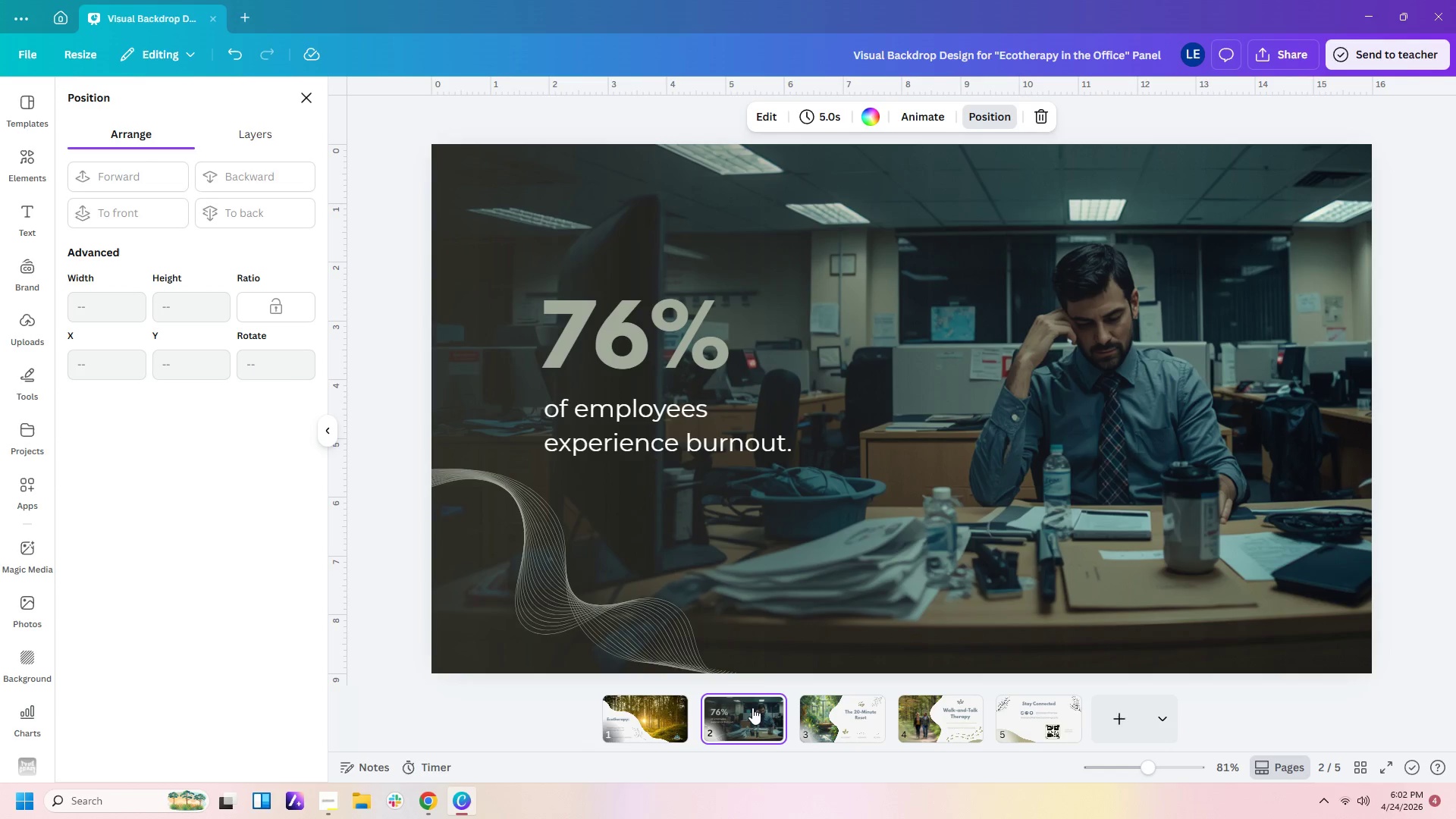 
left_click([864, 713])
 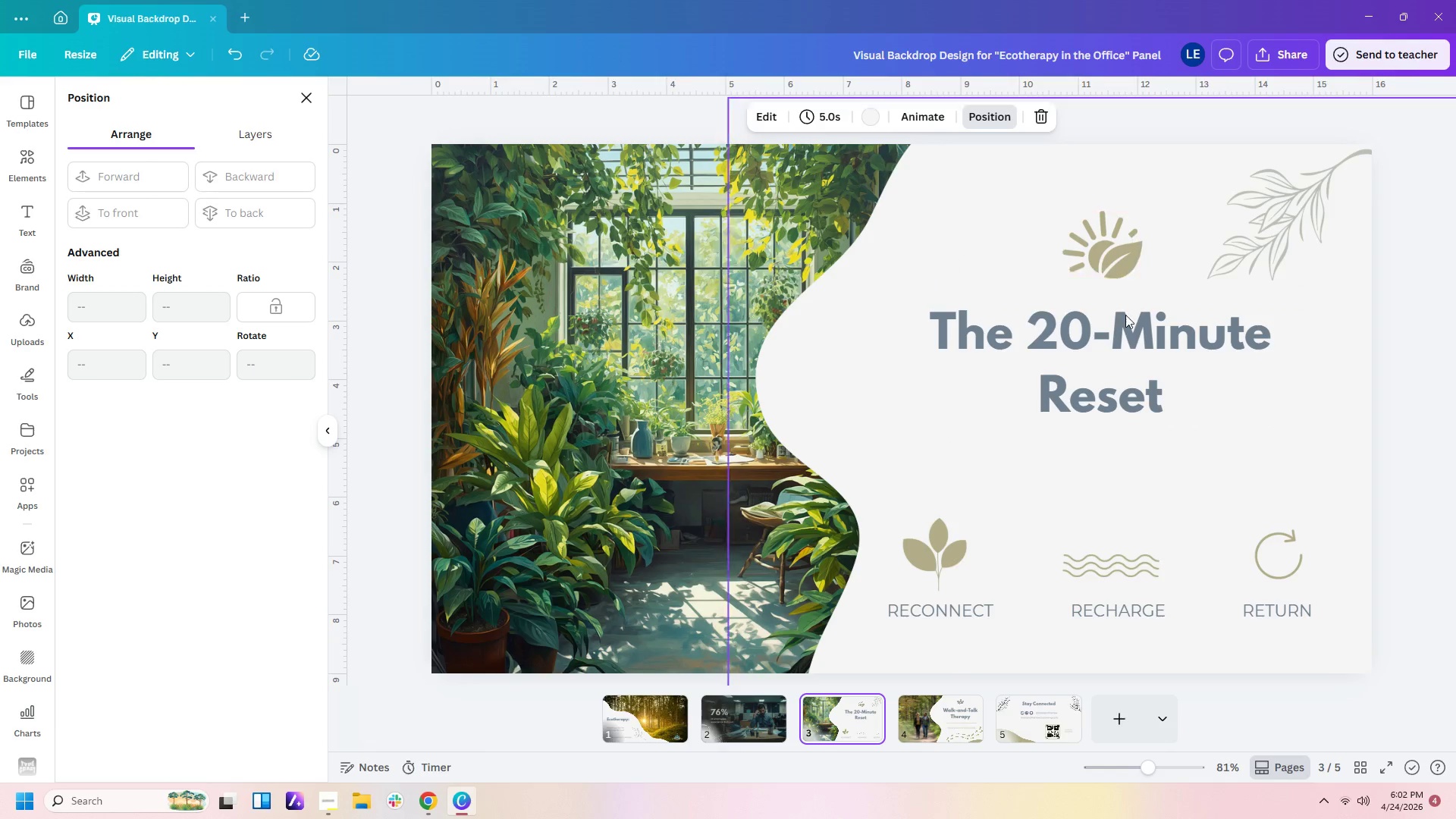 
left_click([965, 730])
 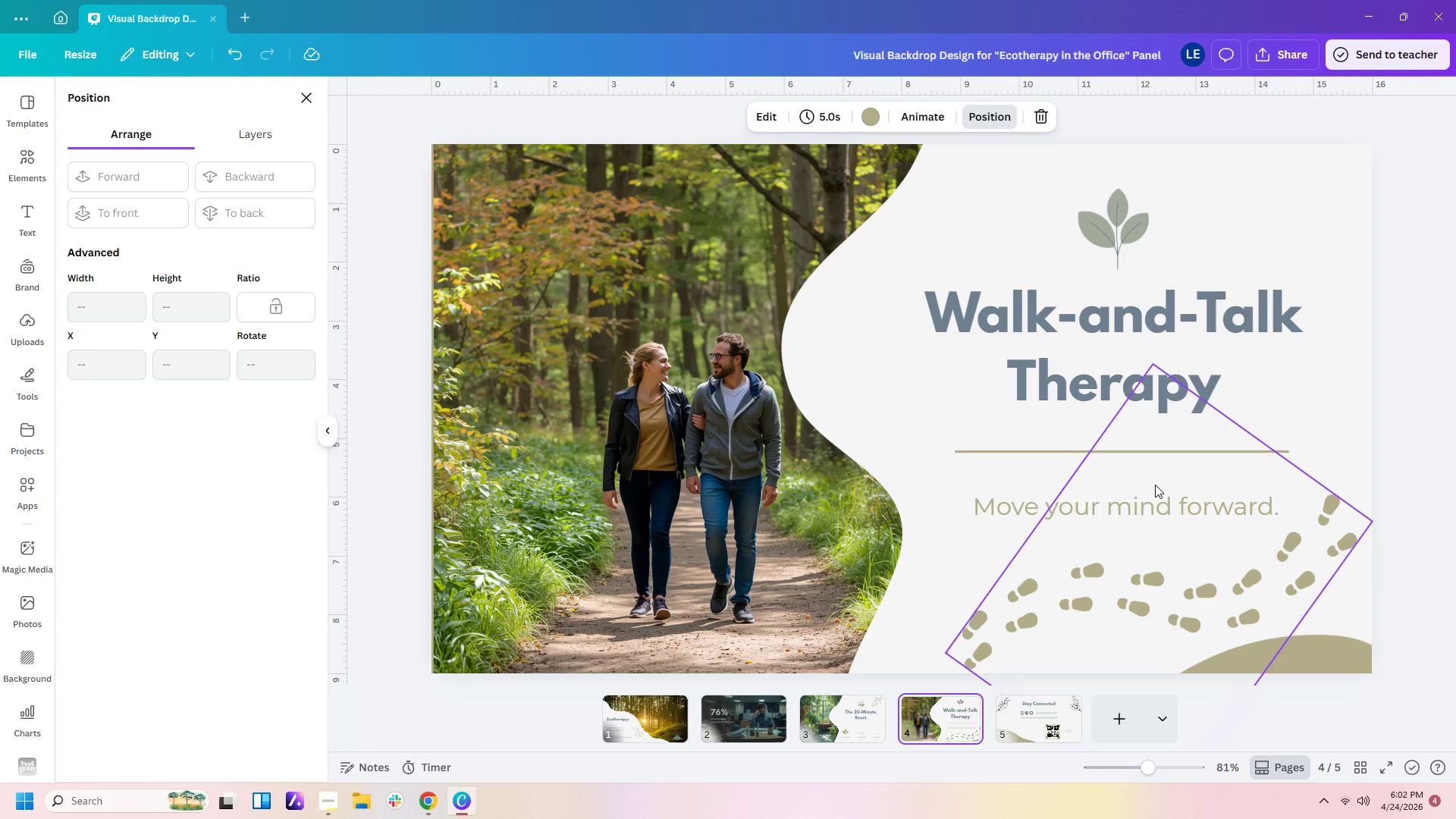 
left_click([1169, 506])
 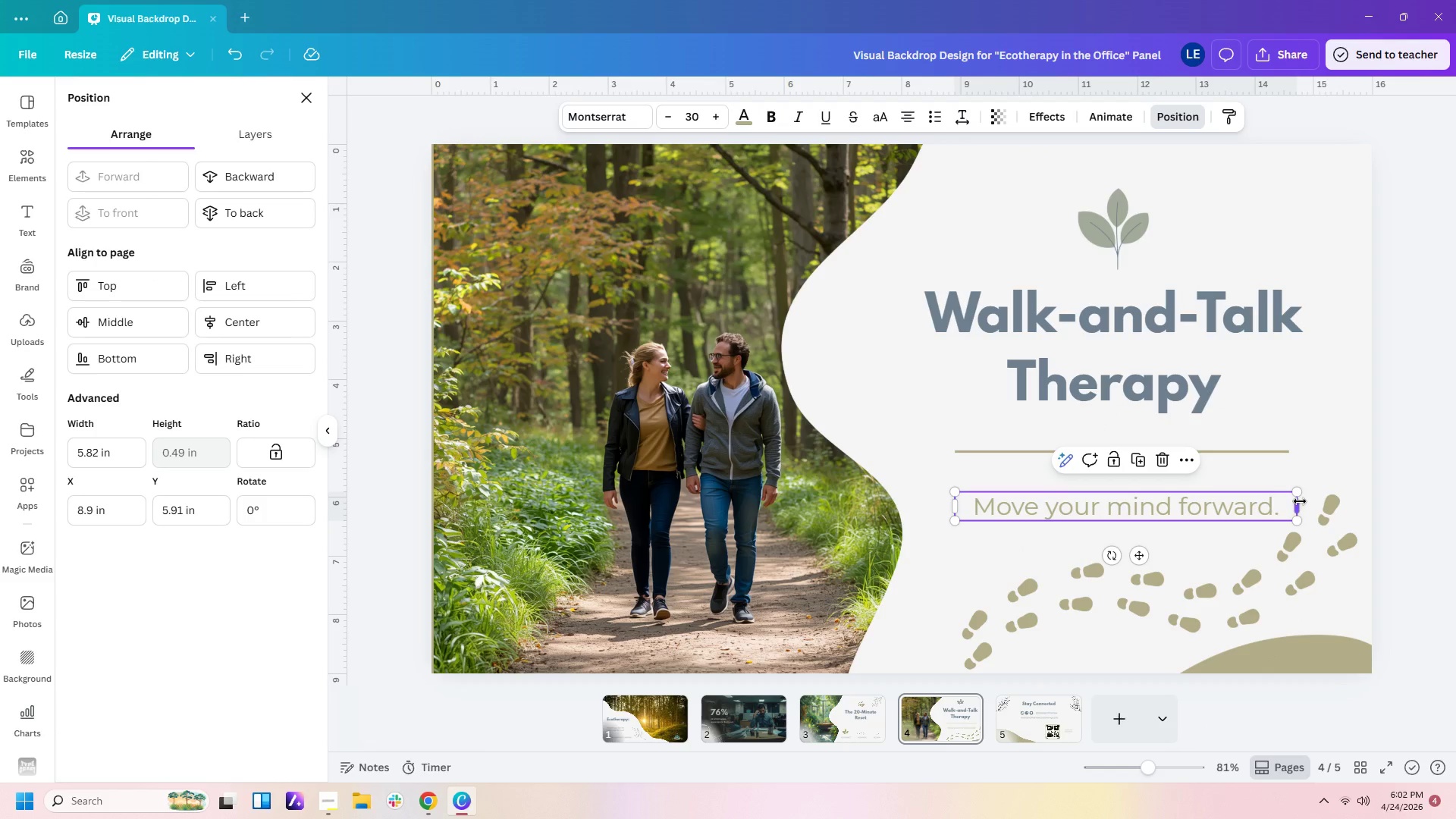 
left_click_drag(start_coordinate=[1299, 501], to_coordinate=[1307, 499])
 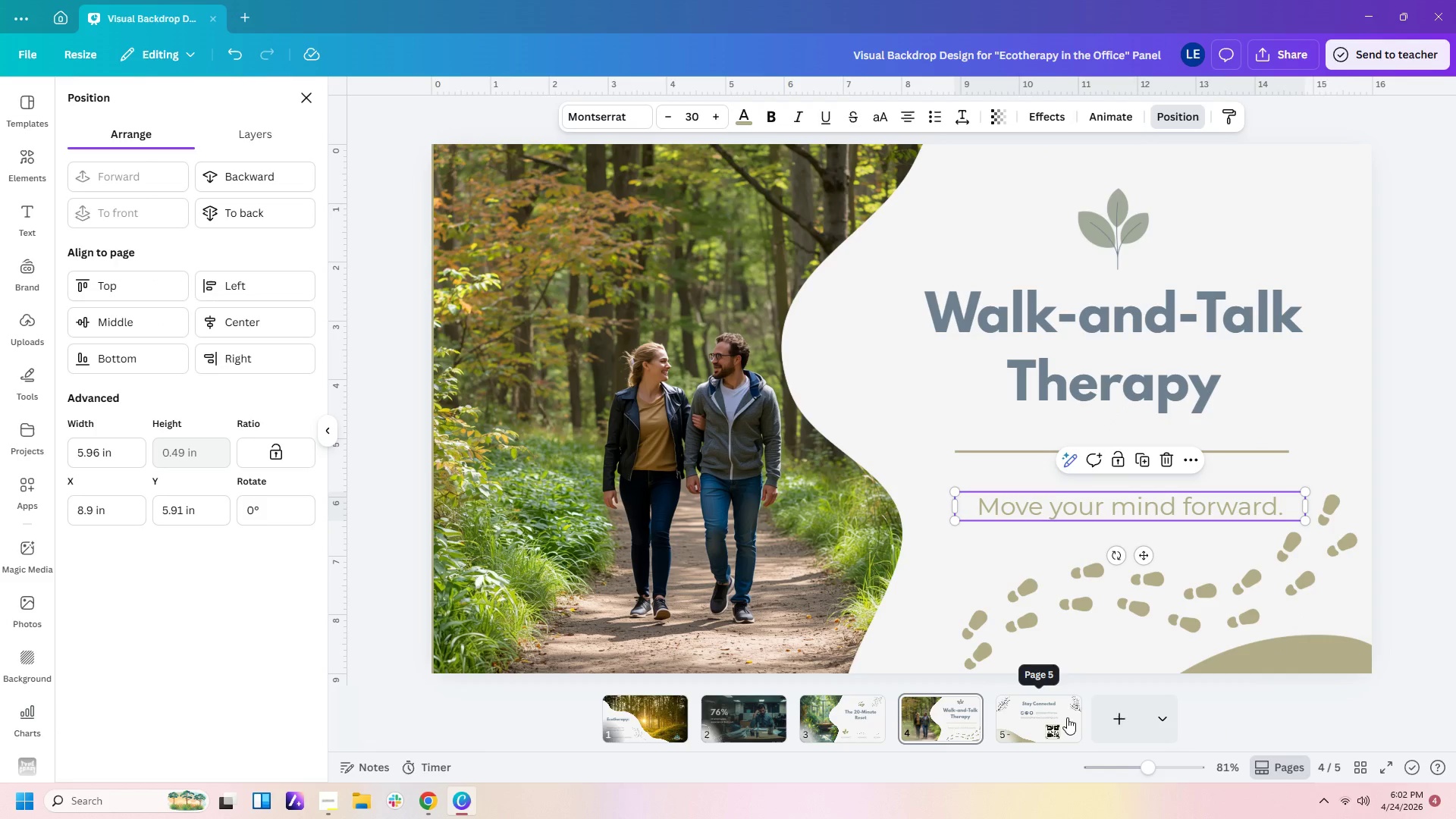 
left_click([1067, 717])
 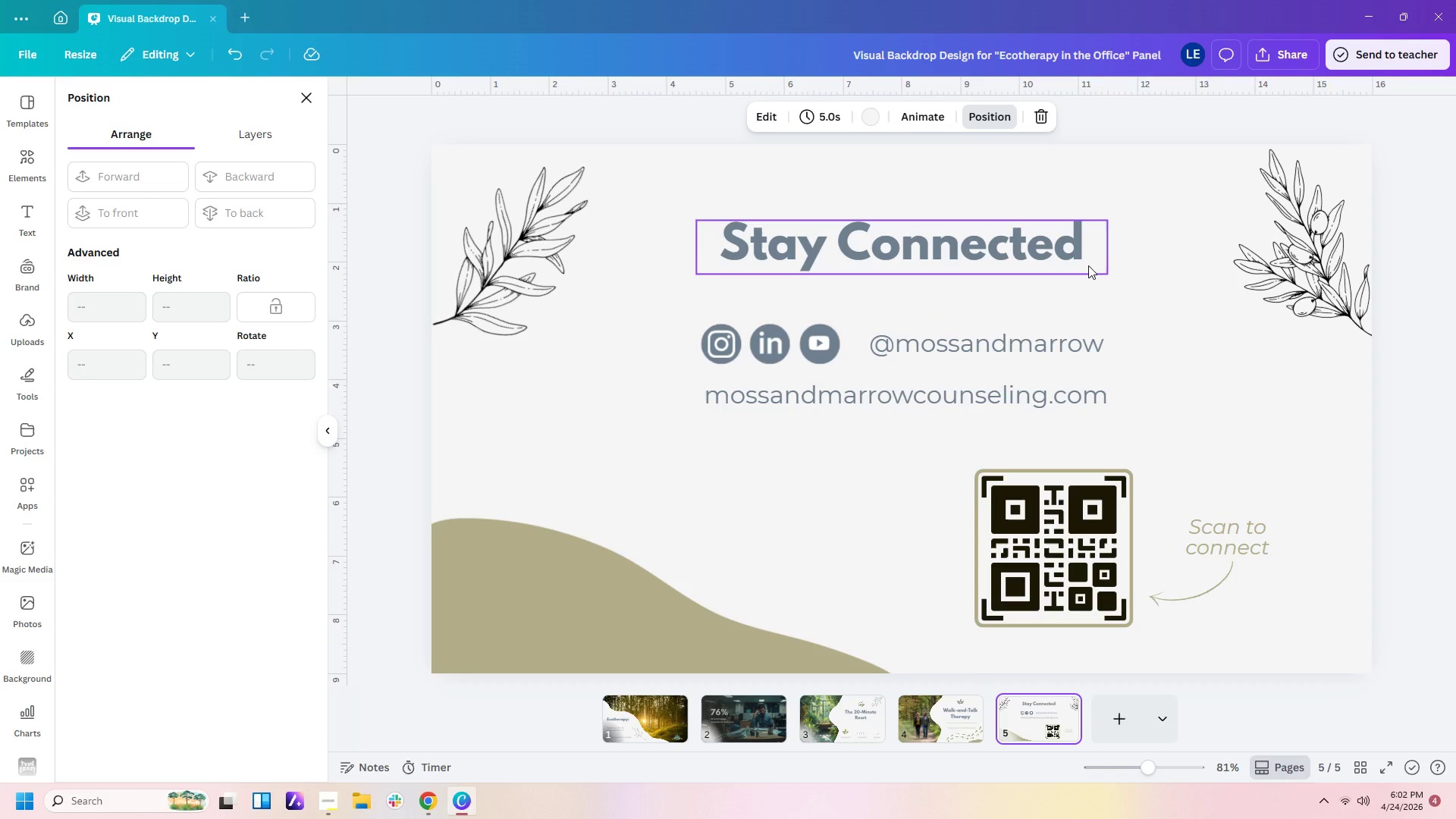 
left_click([1088, 265])
 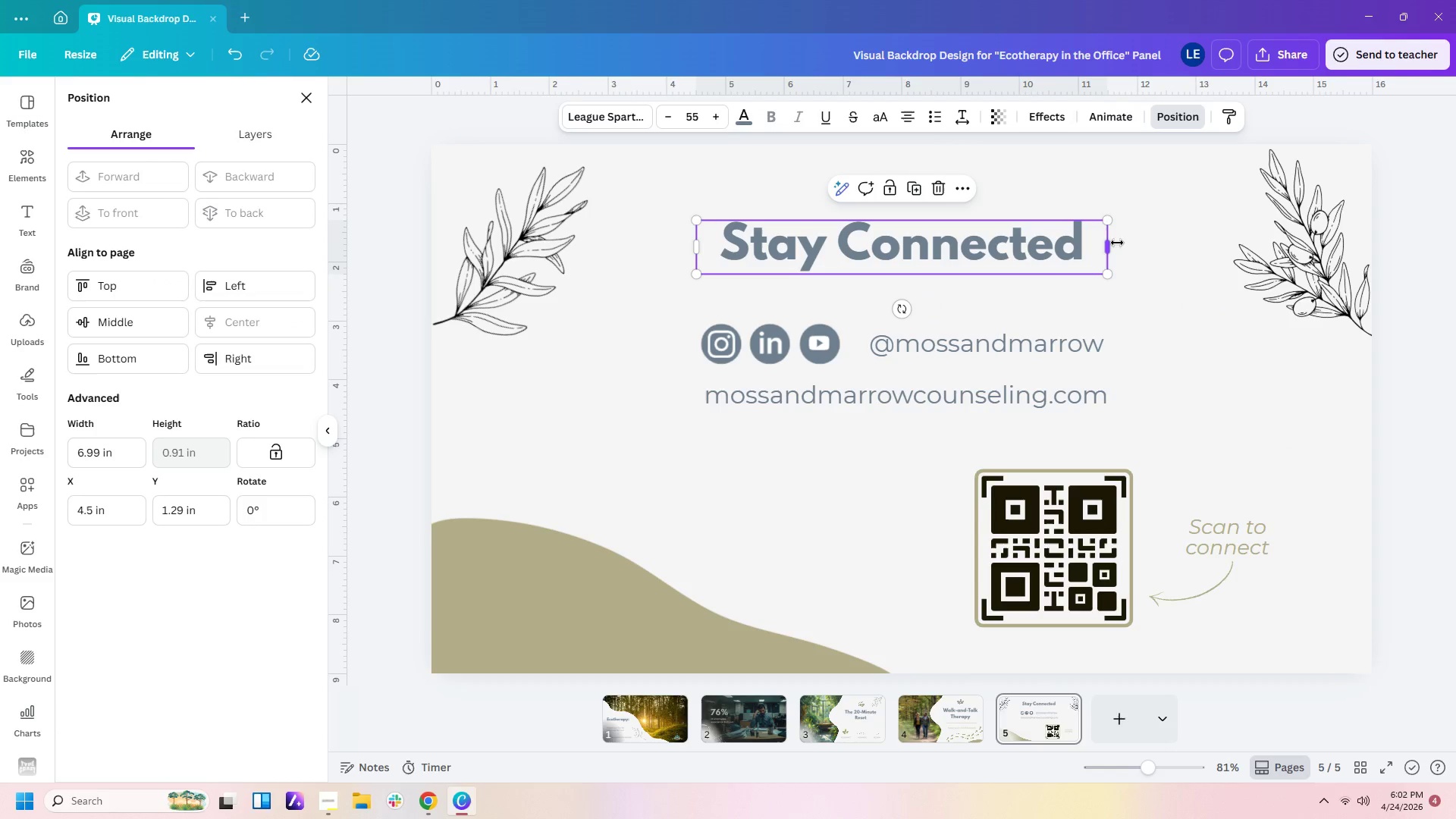 
left_click_drag(start_coordinate=[1117, 243], to_coordinate=[1133, 243])
 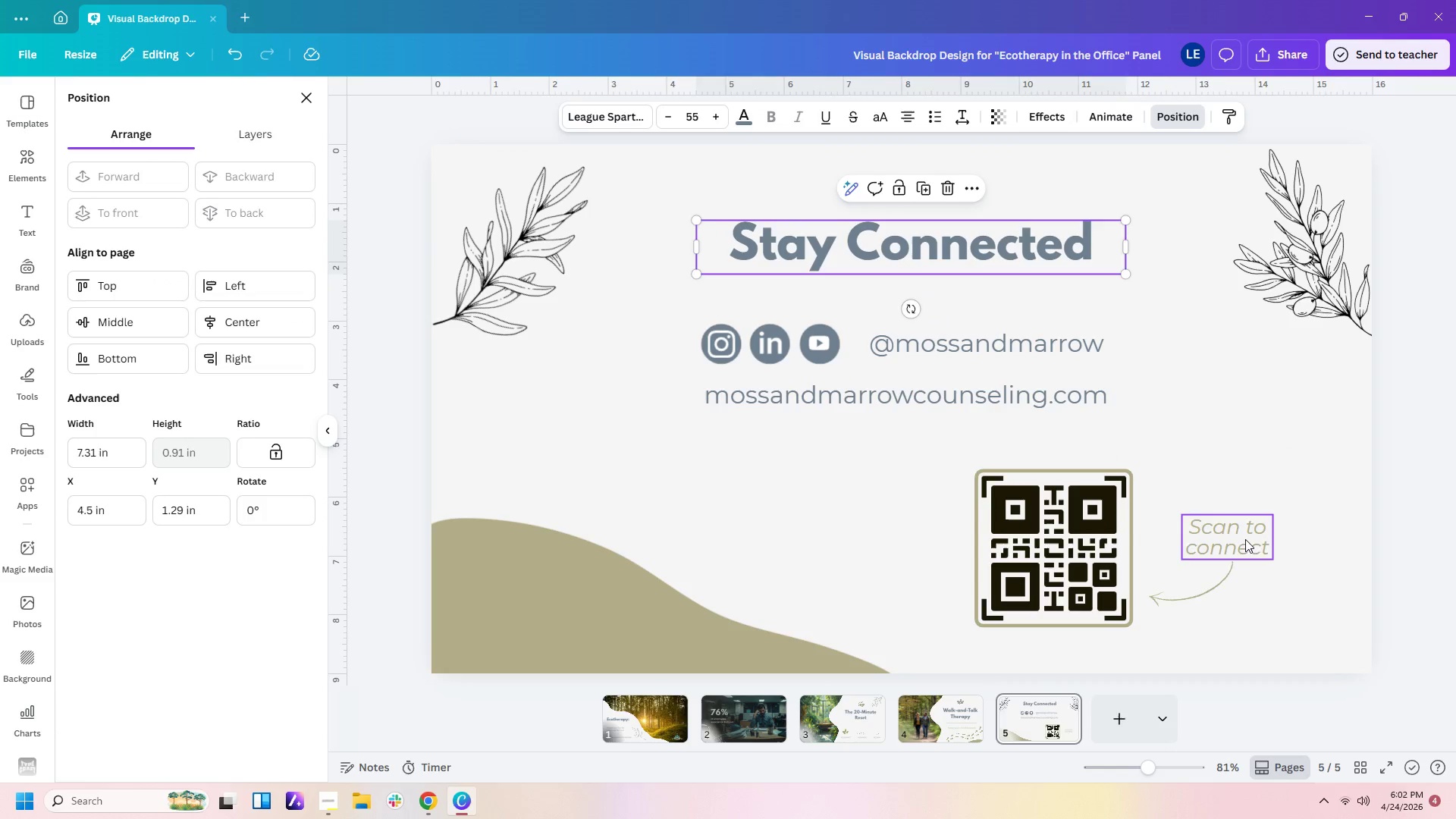 
left_click_drag(start_coordinate=[1273, 538], to_coordinate=[1285, 532])
 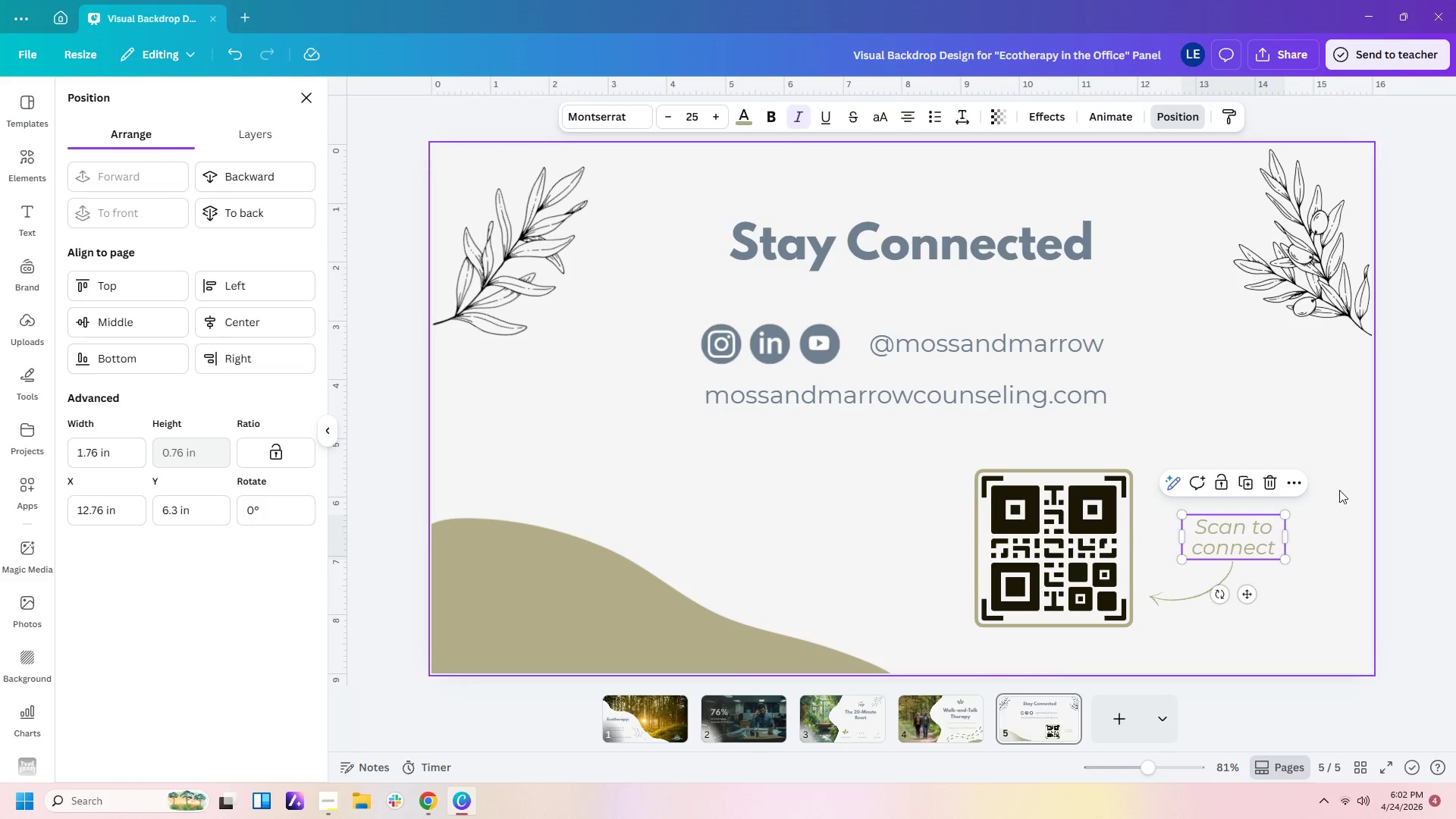 
left_click([1339, 490])
 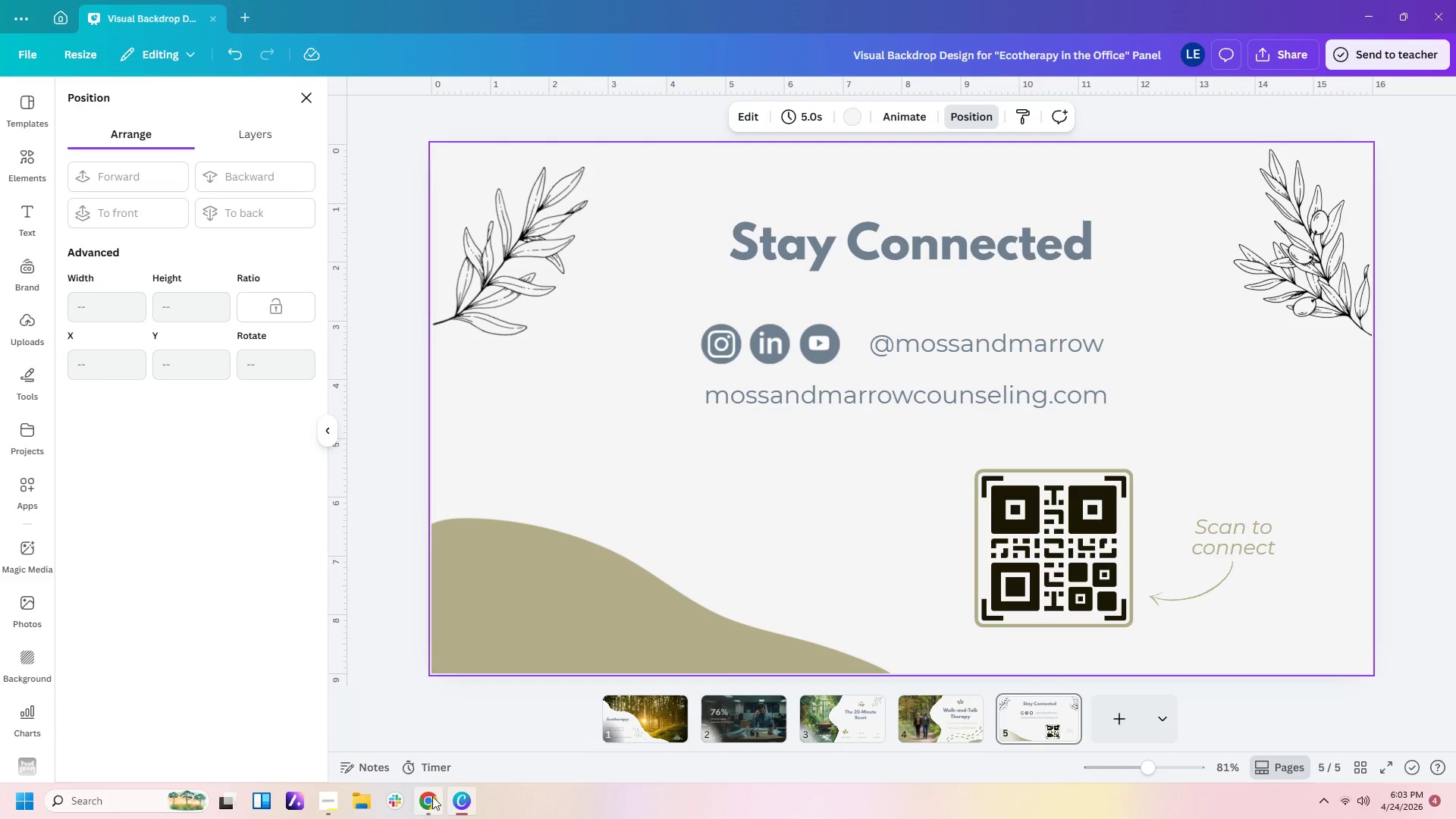 
left_click([357, 802])
 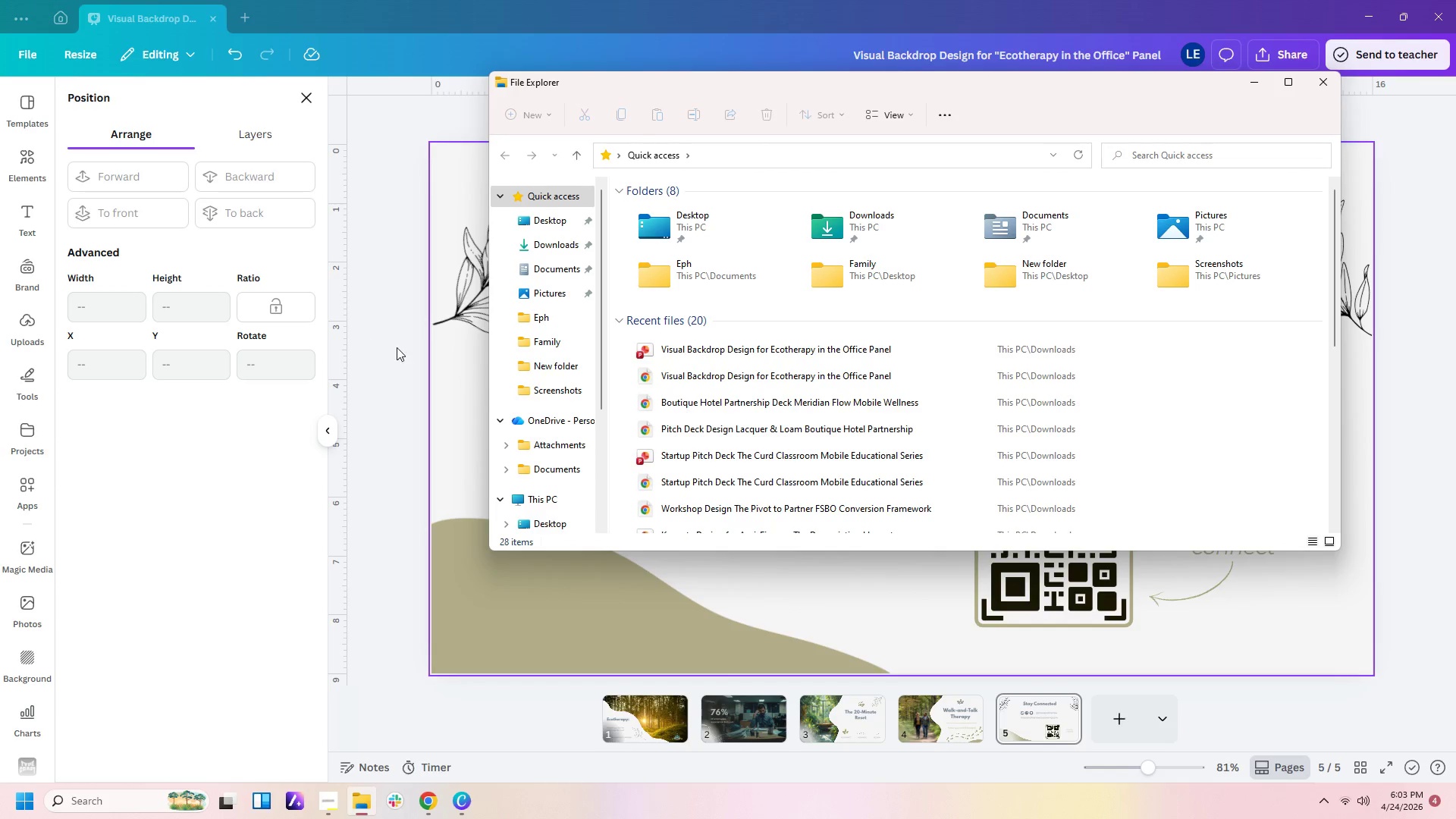 
double_click([516, 306])
 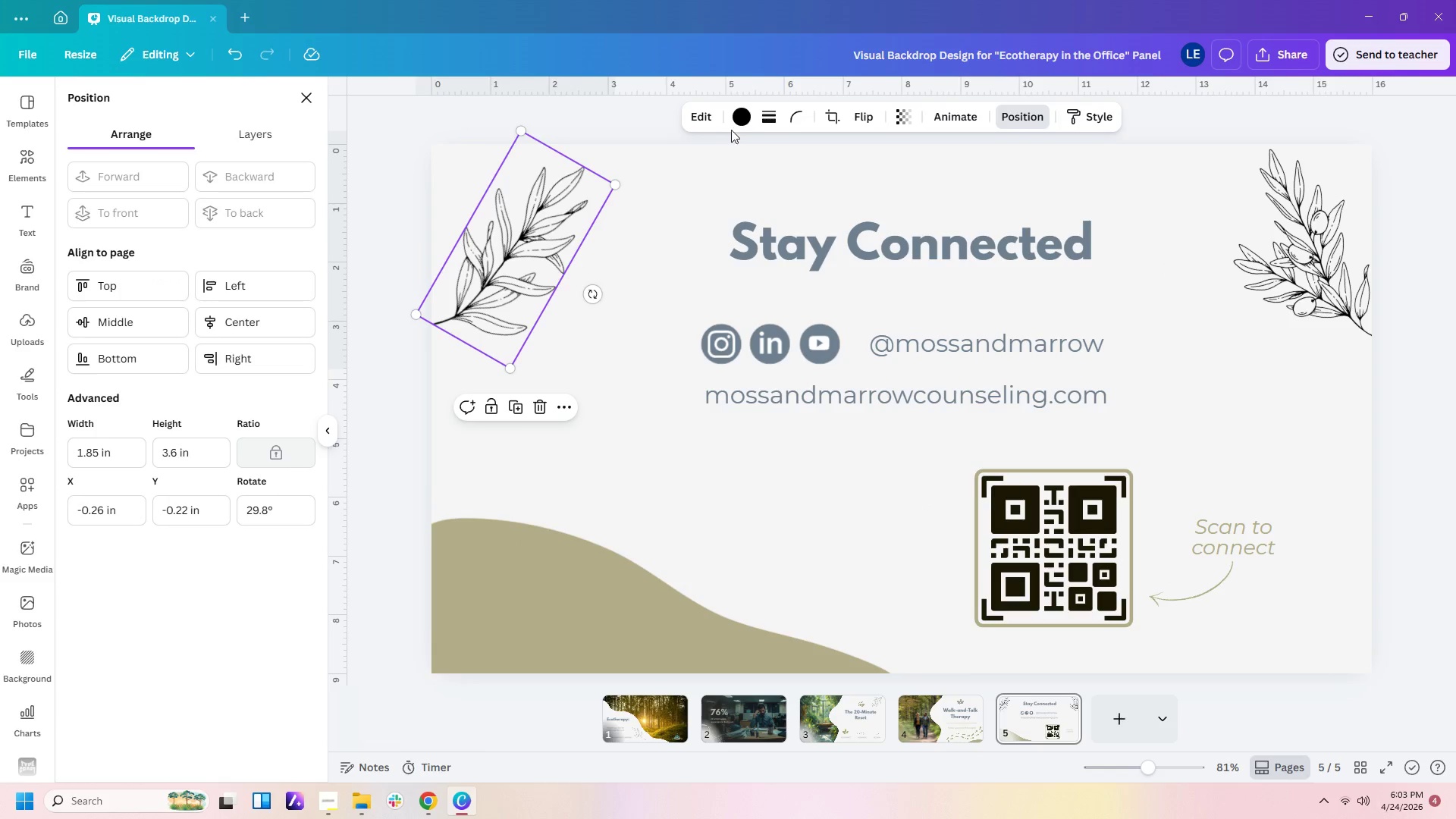 
left_click([740, 123])
 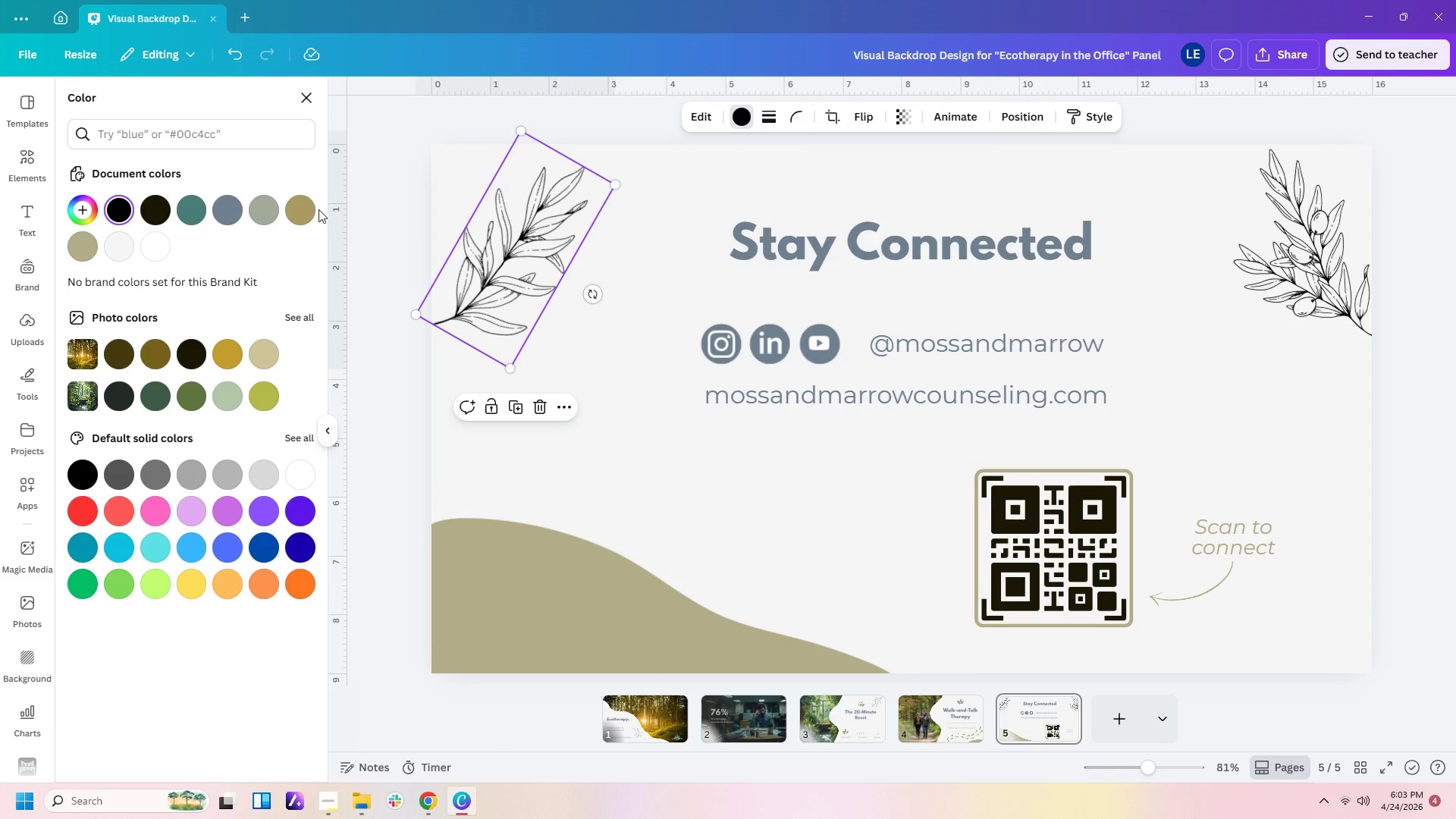 
left_click([311, 216])
 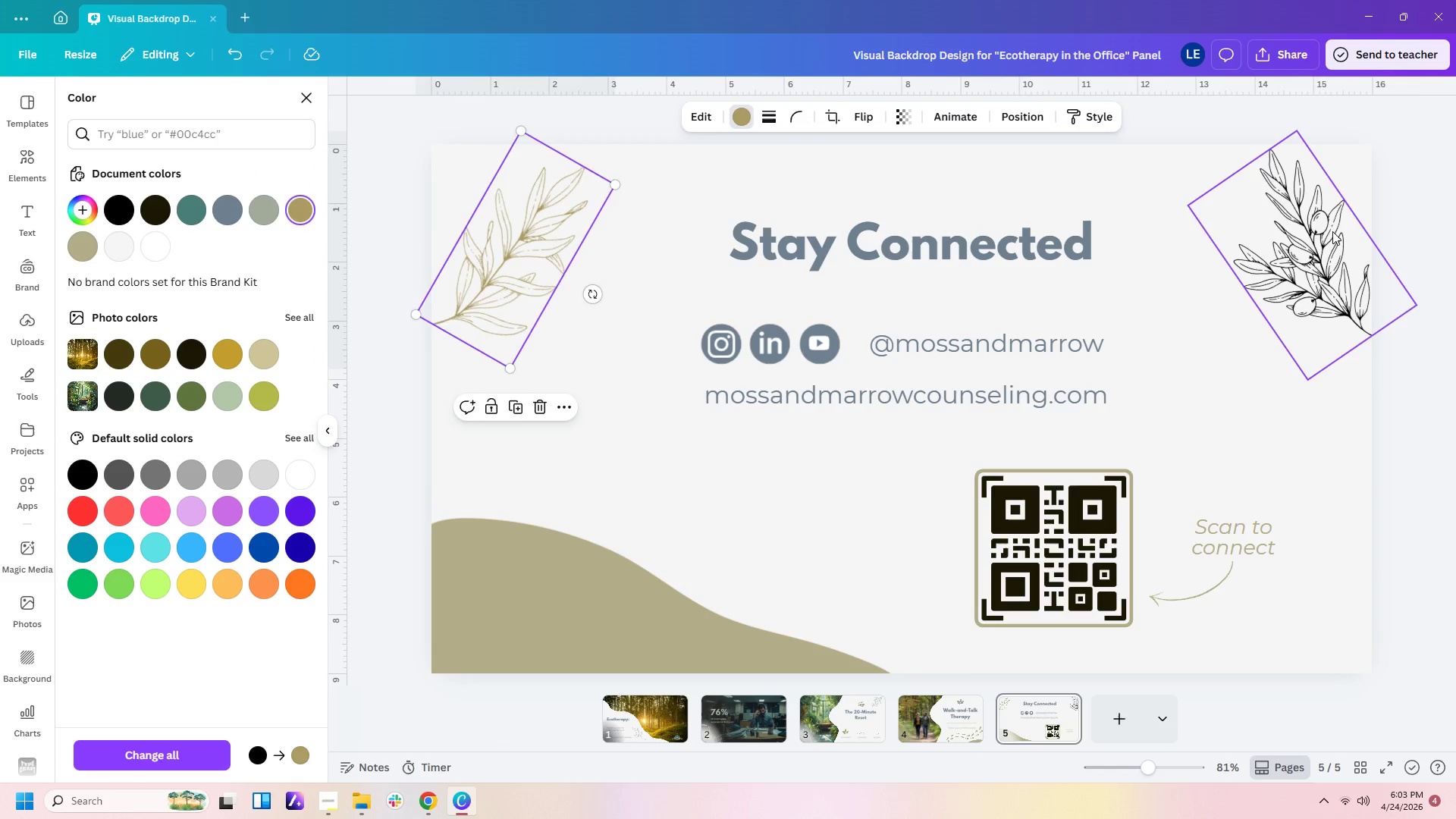 
left_click([1332, 231])
 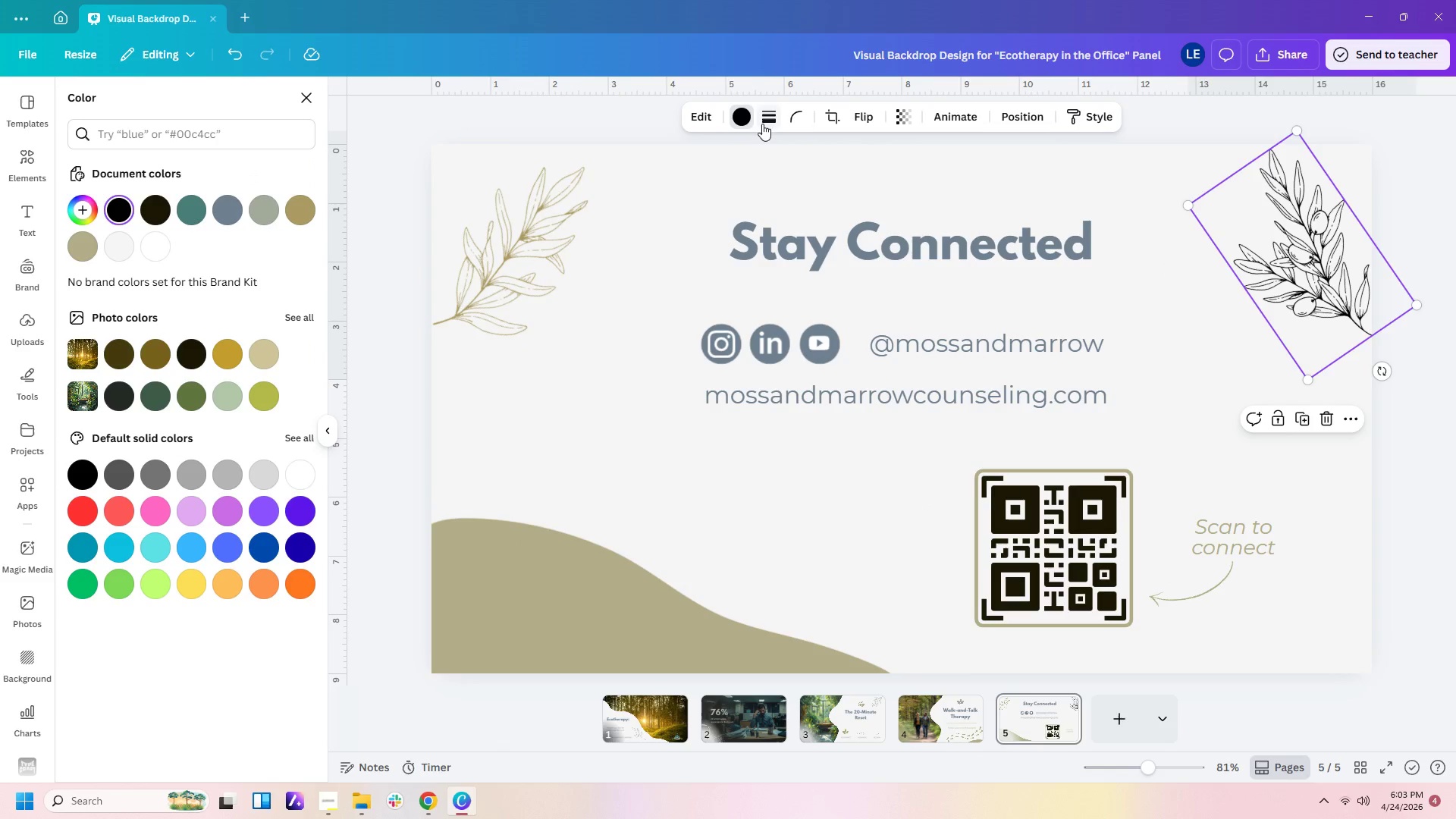 
left_click([748, 121])
 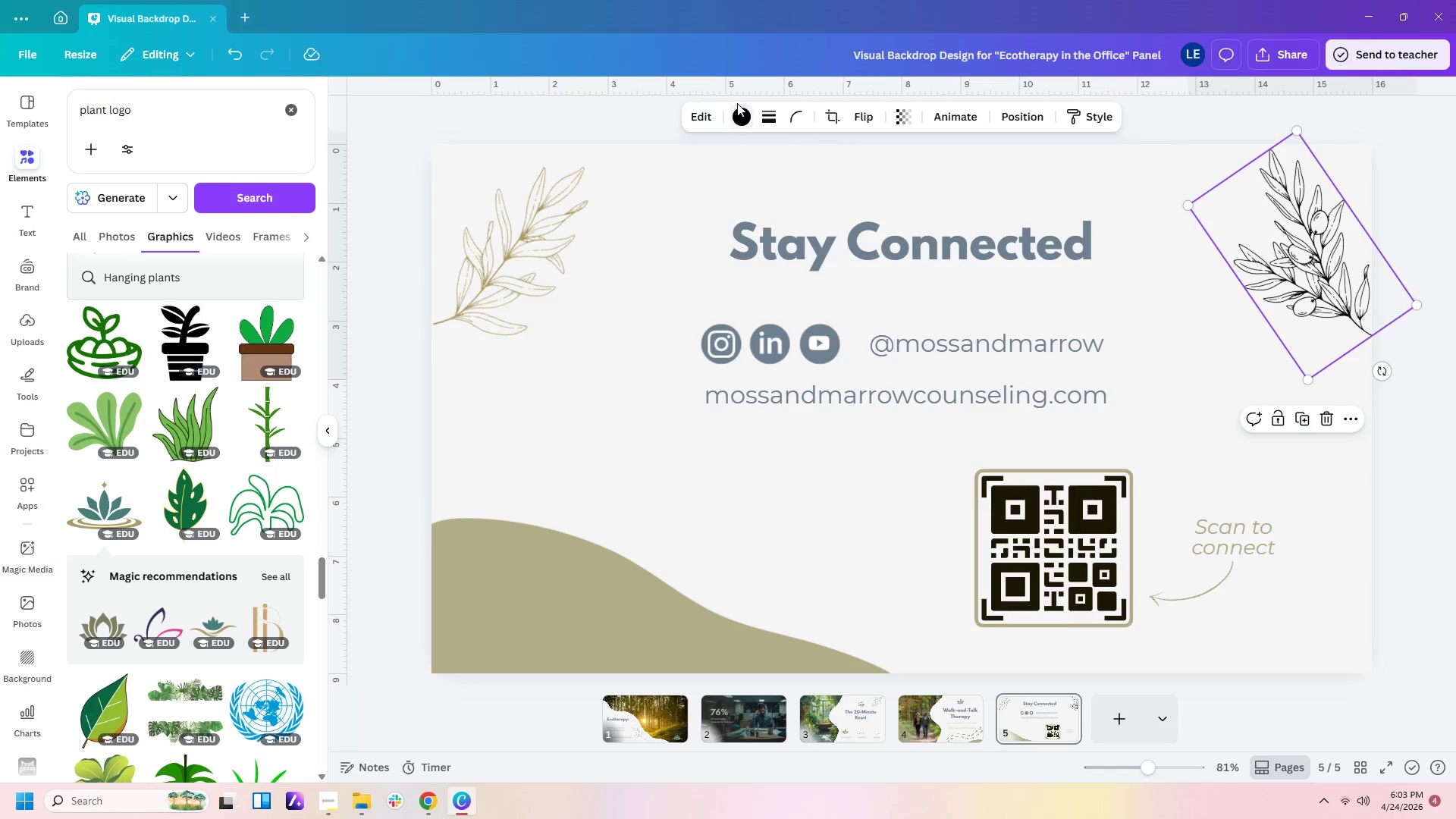 
left_click([739, 117])
 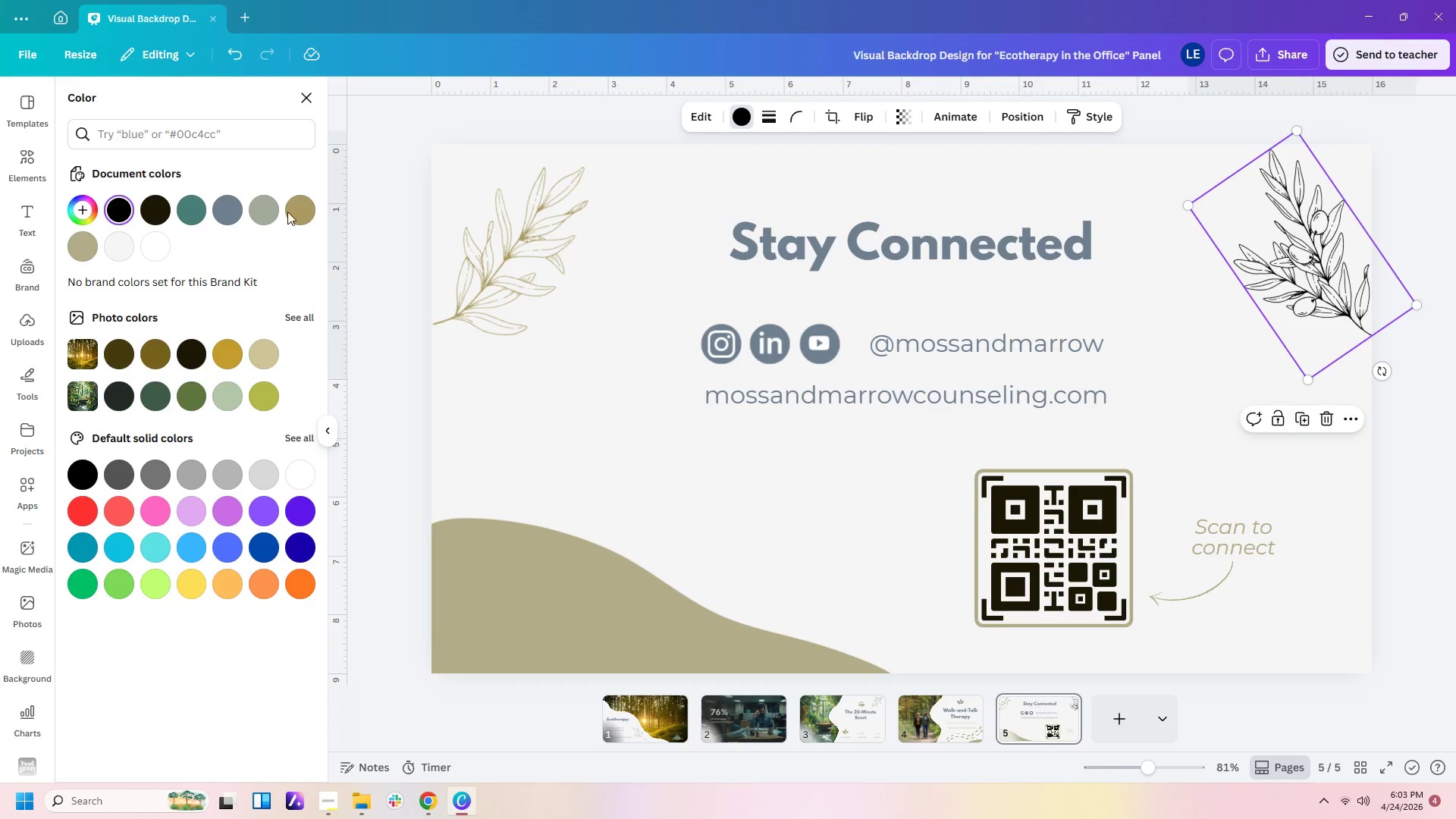 
left_click([312, 207])
 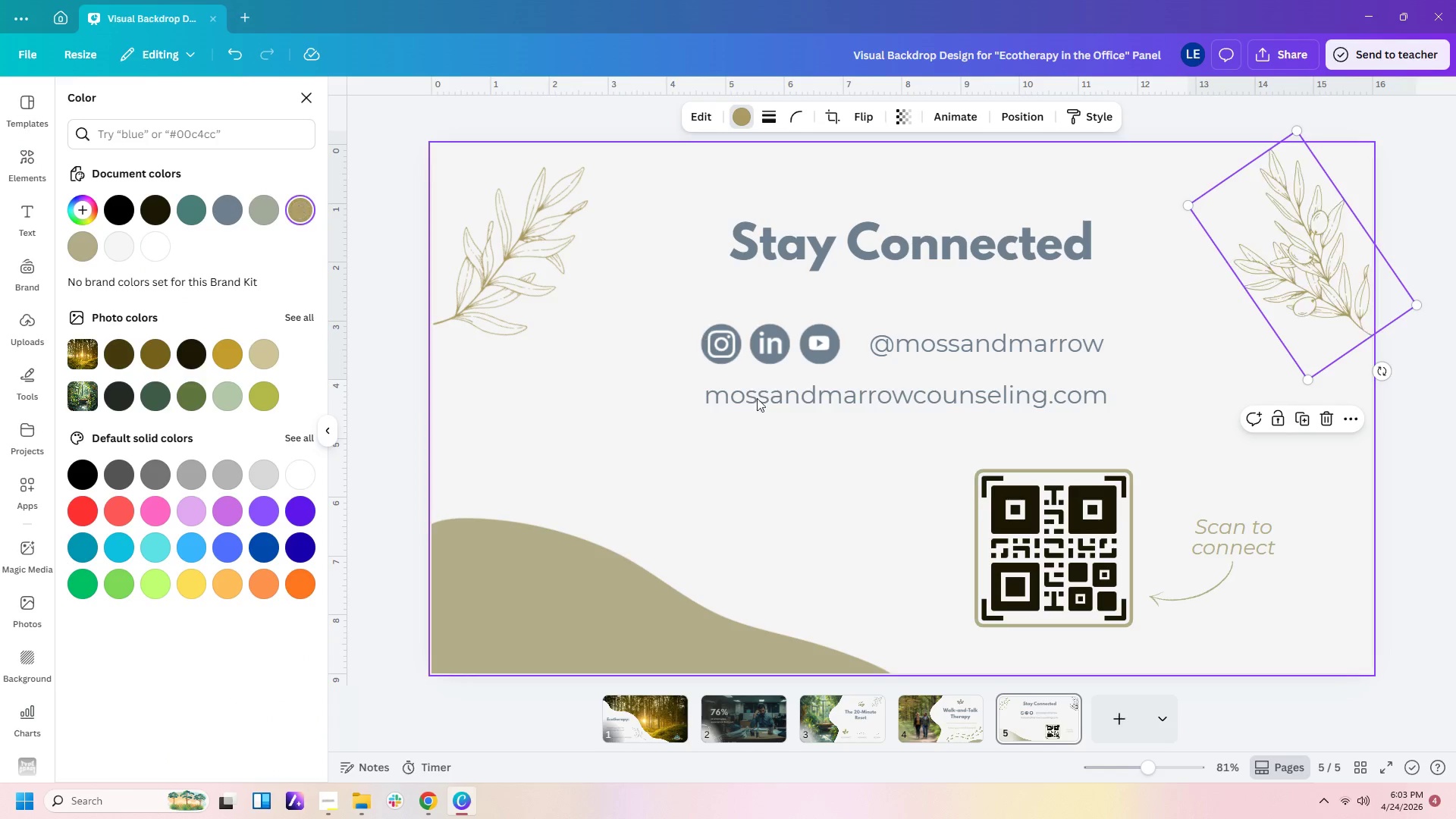 
left_click([768, 429])
 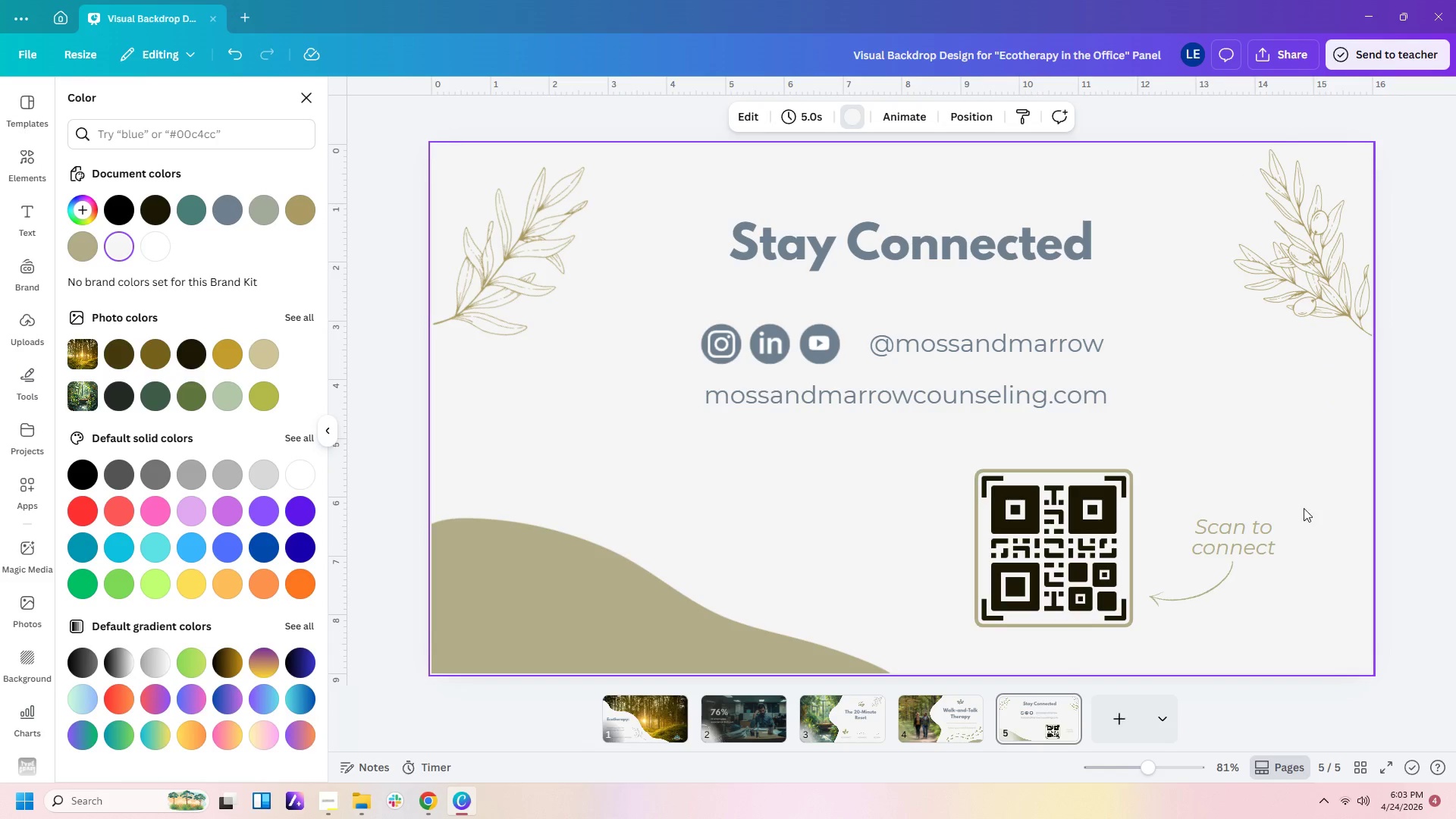 
left_click([1348, 453])
 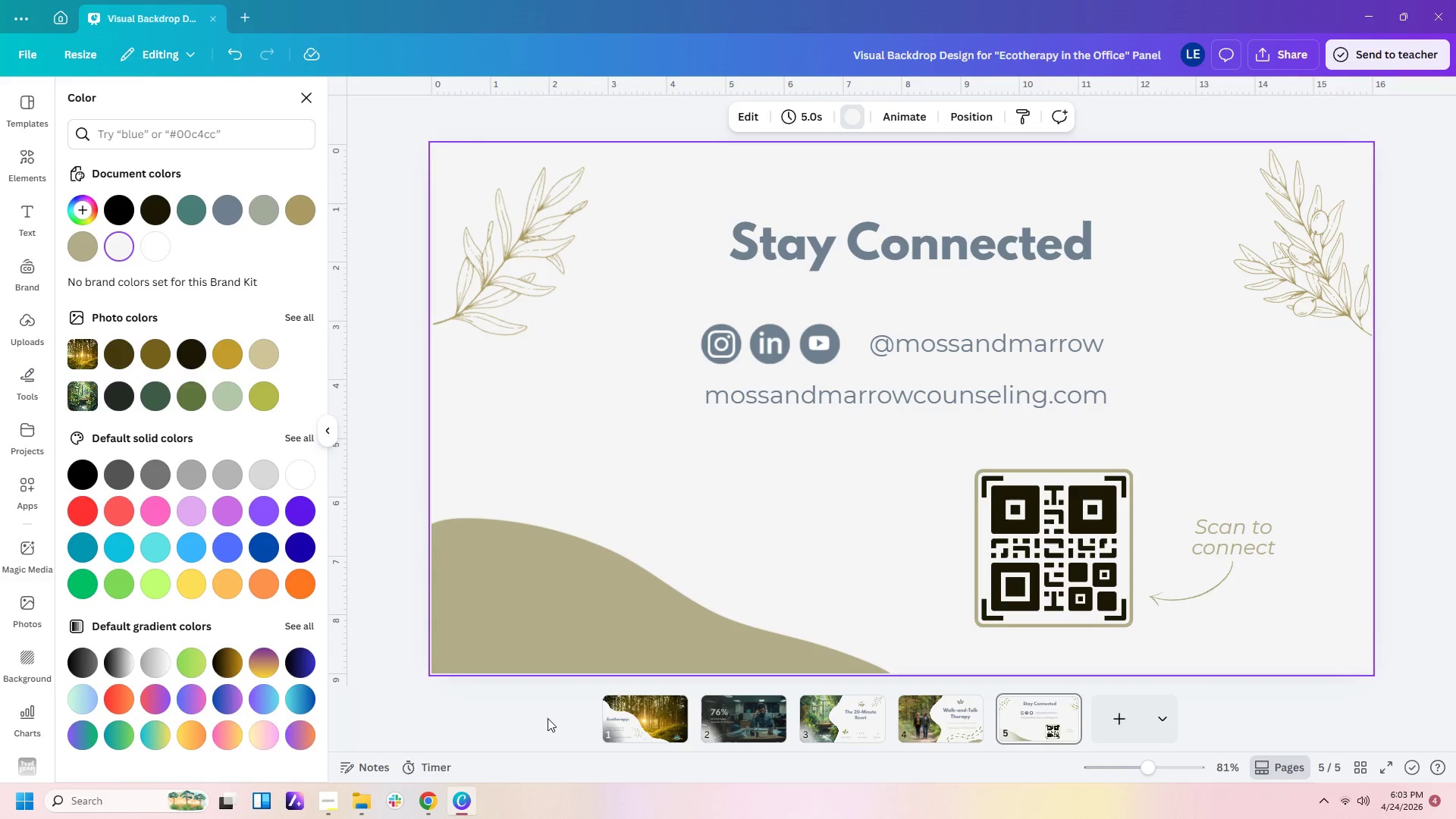 
left_click([363, 799])
 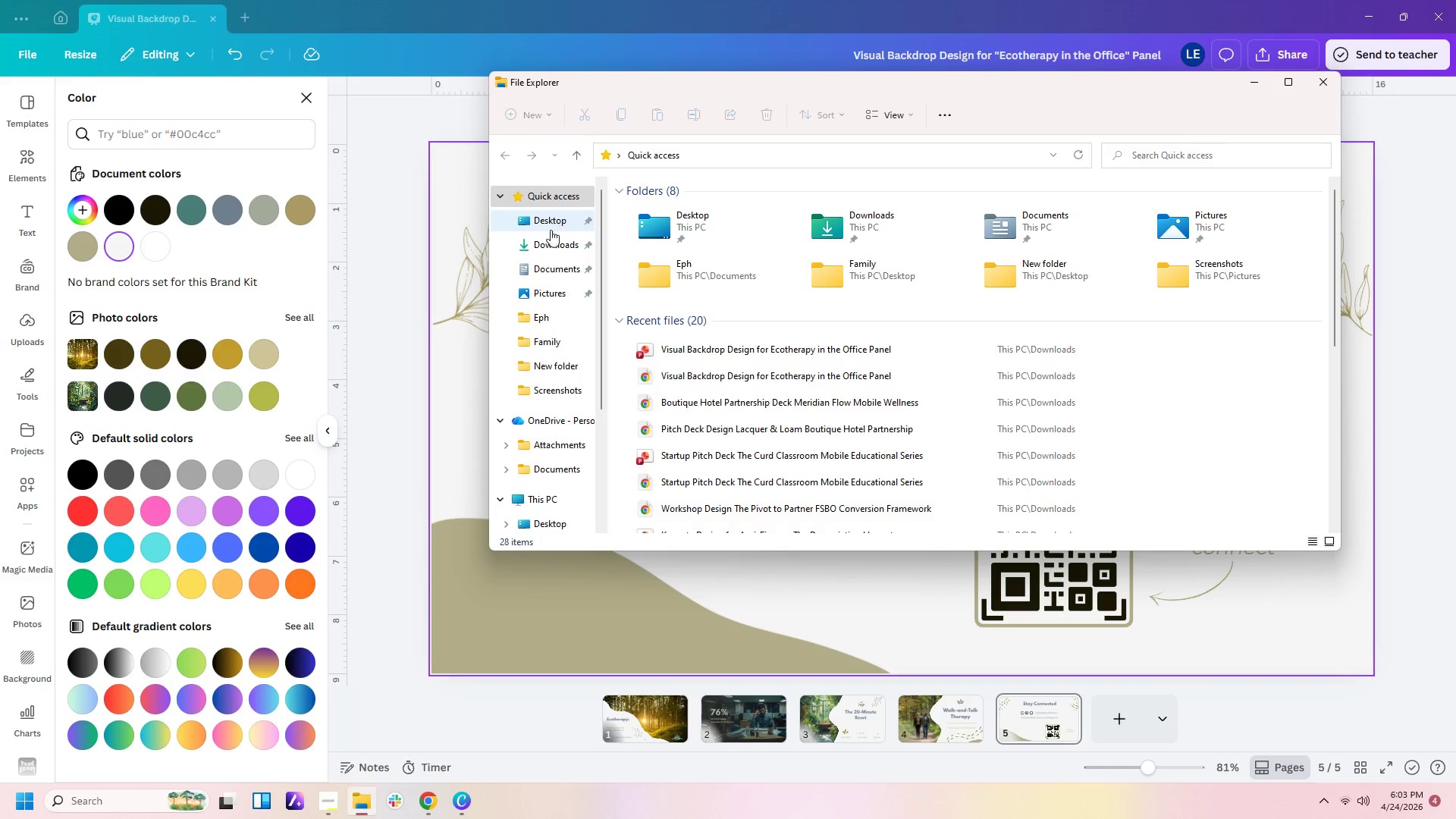 
double_click([551, 257])
 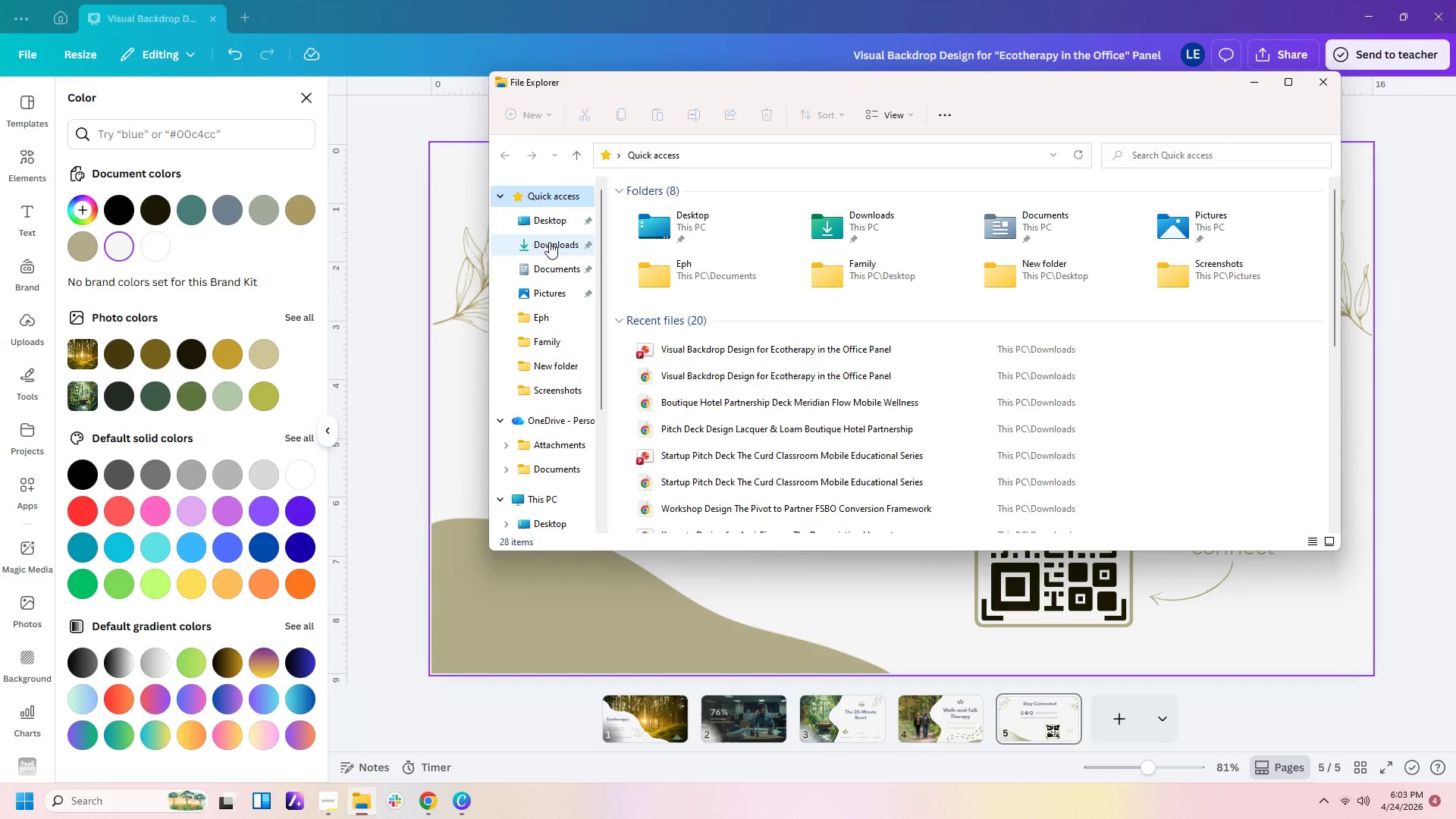 
triple_click([549, 242])
 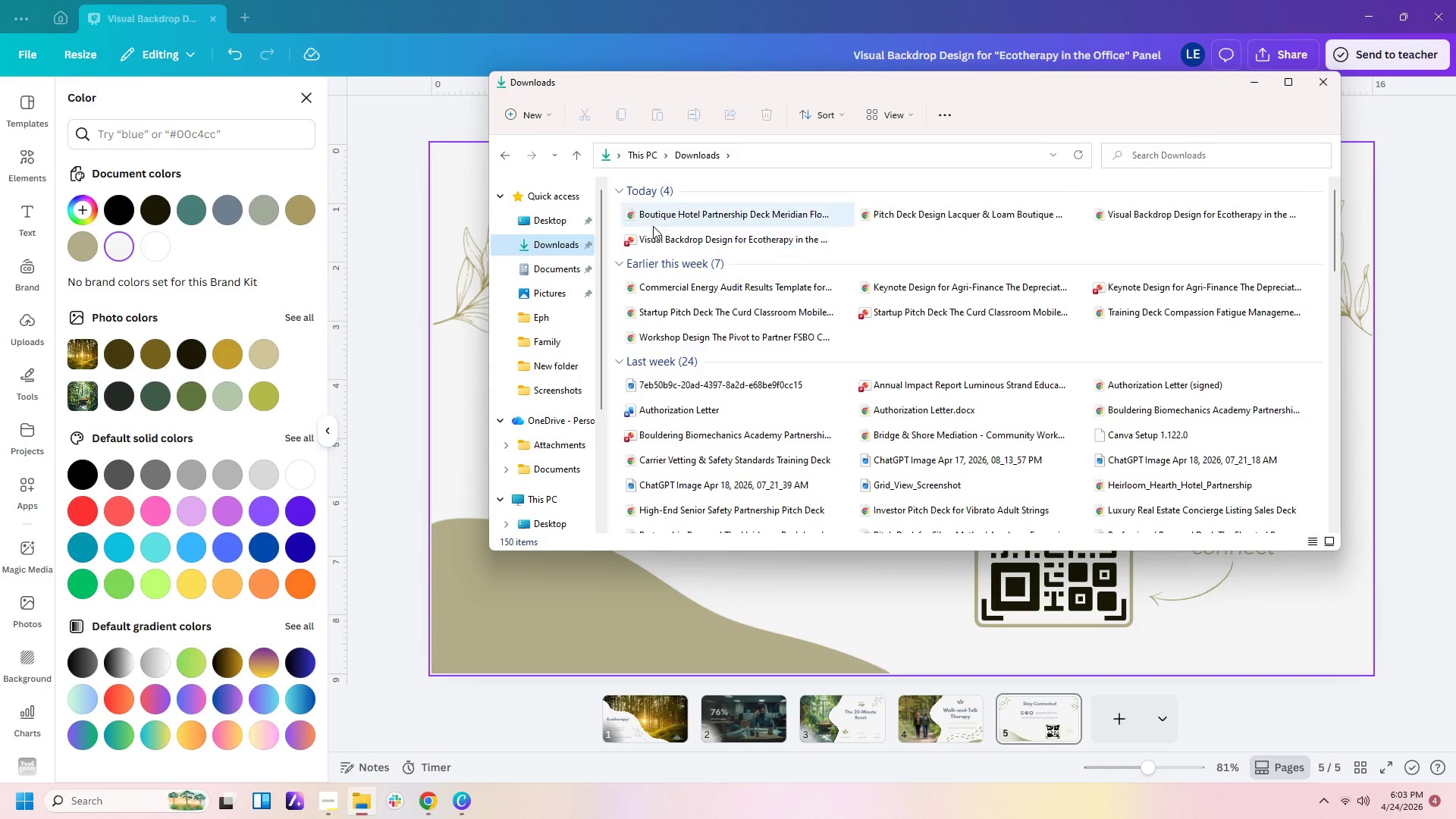 
left_click([654, 221])
 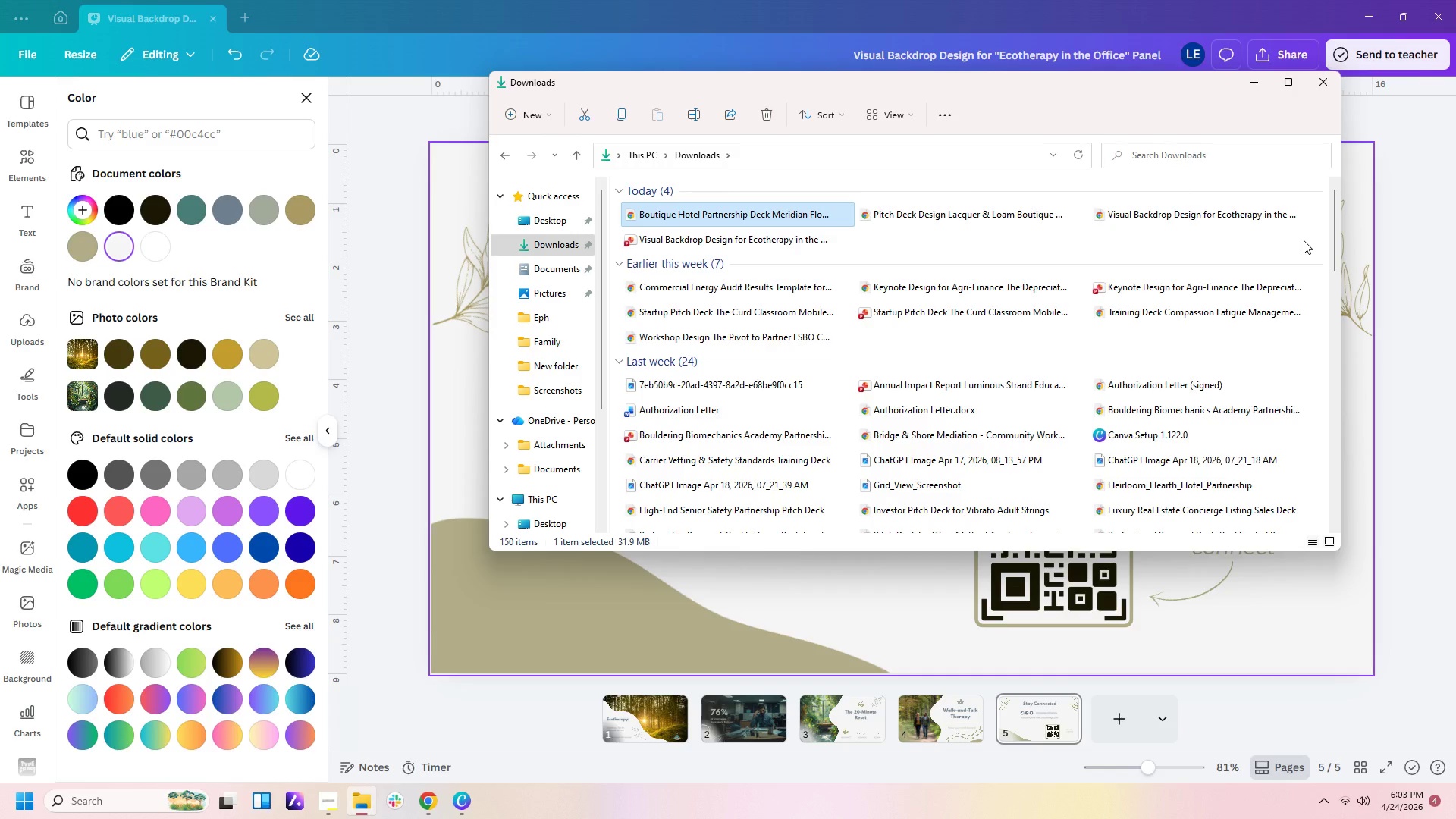 
wait(7.41)
 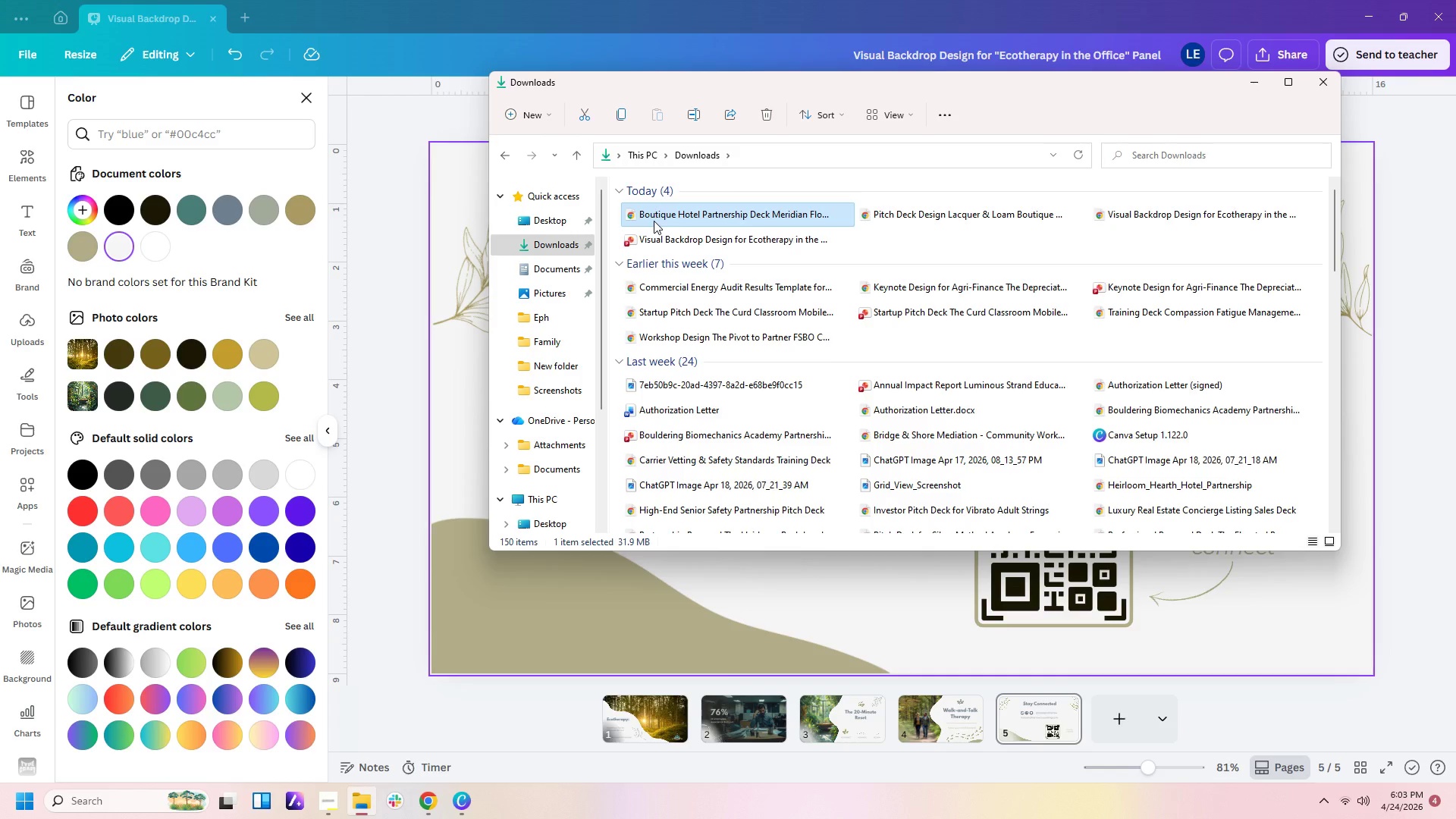 
left_click([695, 240])
 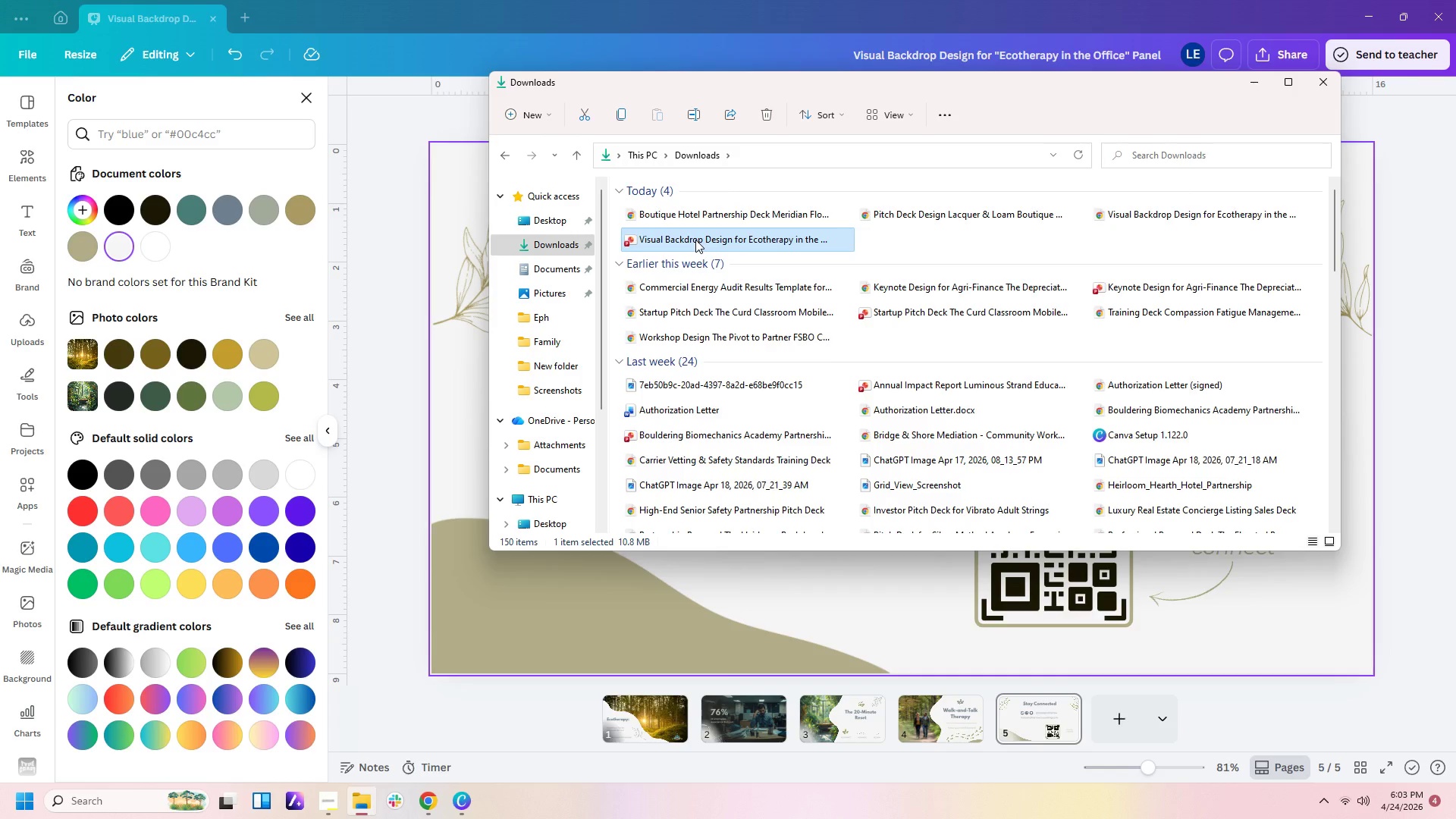 
key(Delete)
 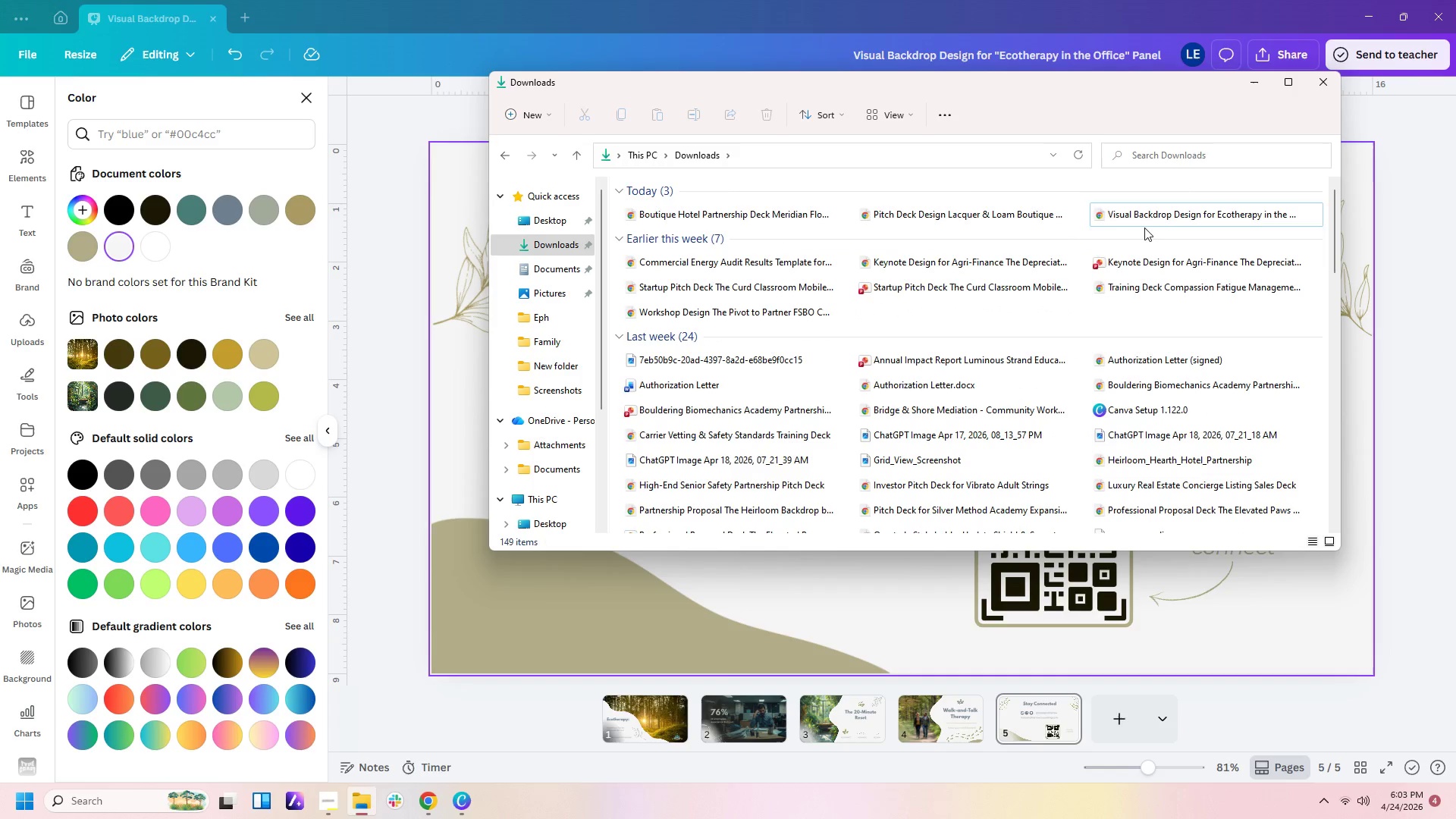 
left_click([1150, 218])
 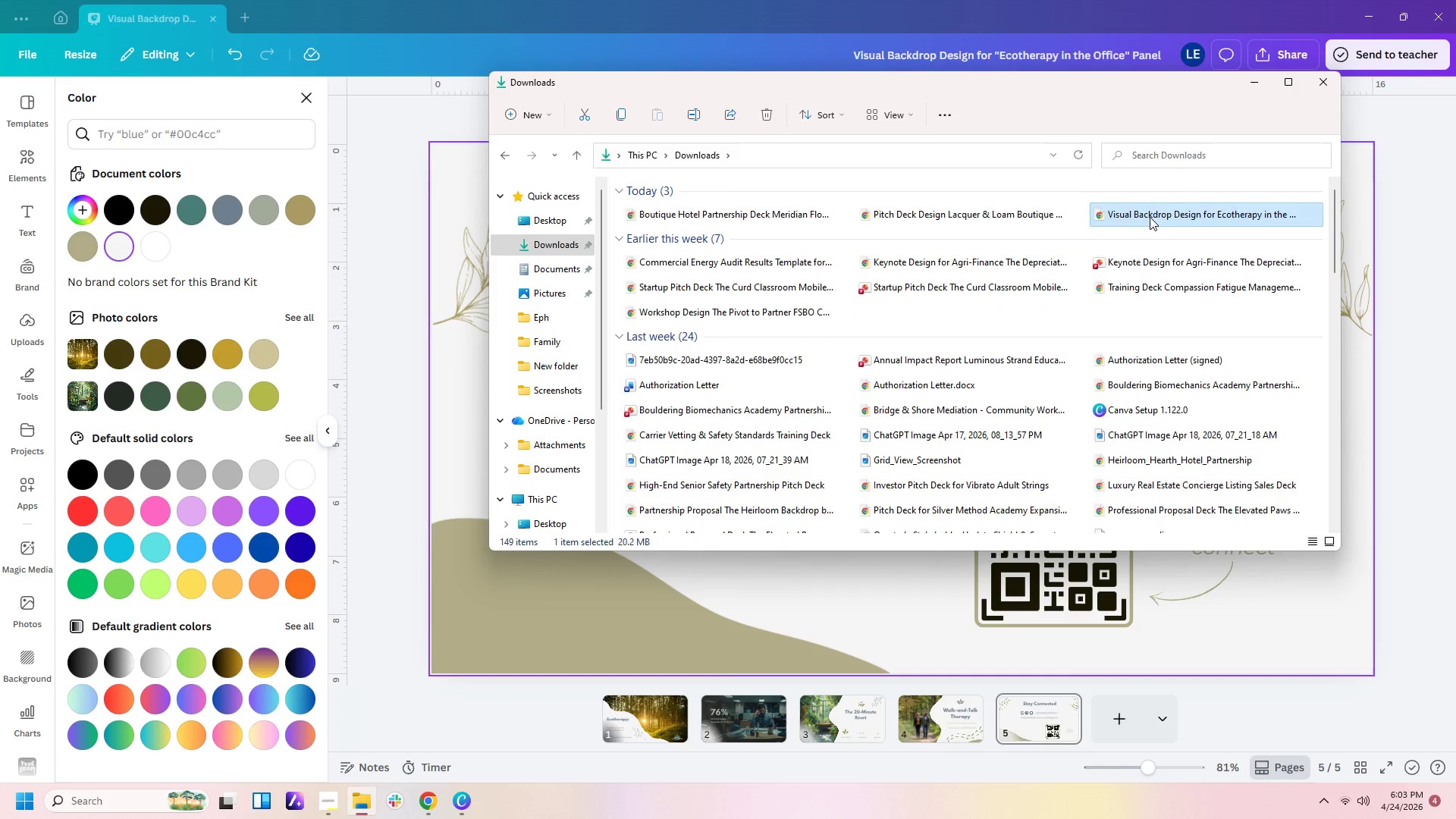 
key(Delete)
 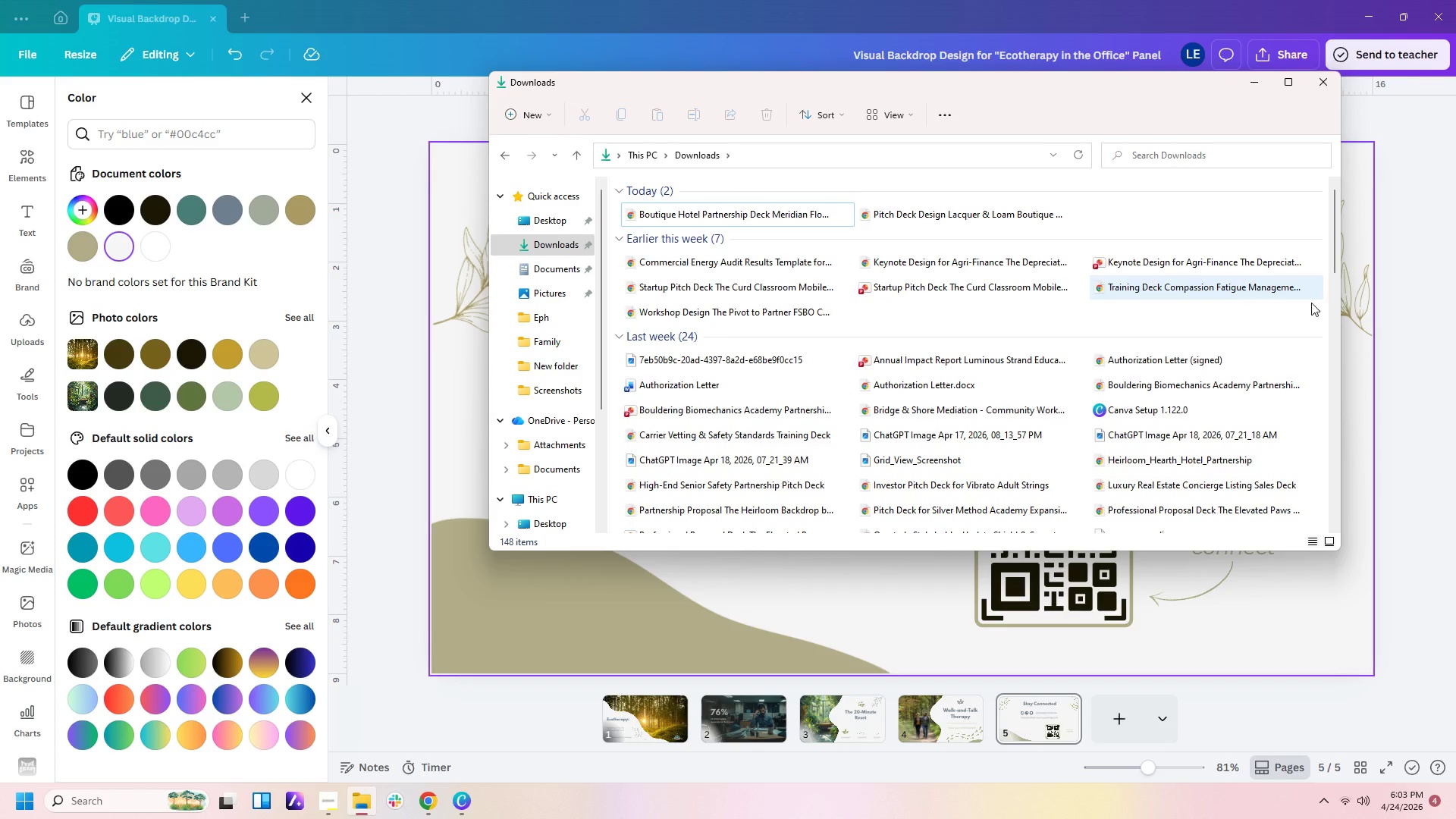 
left_click([1415, 324])
 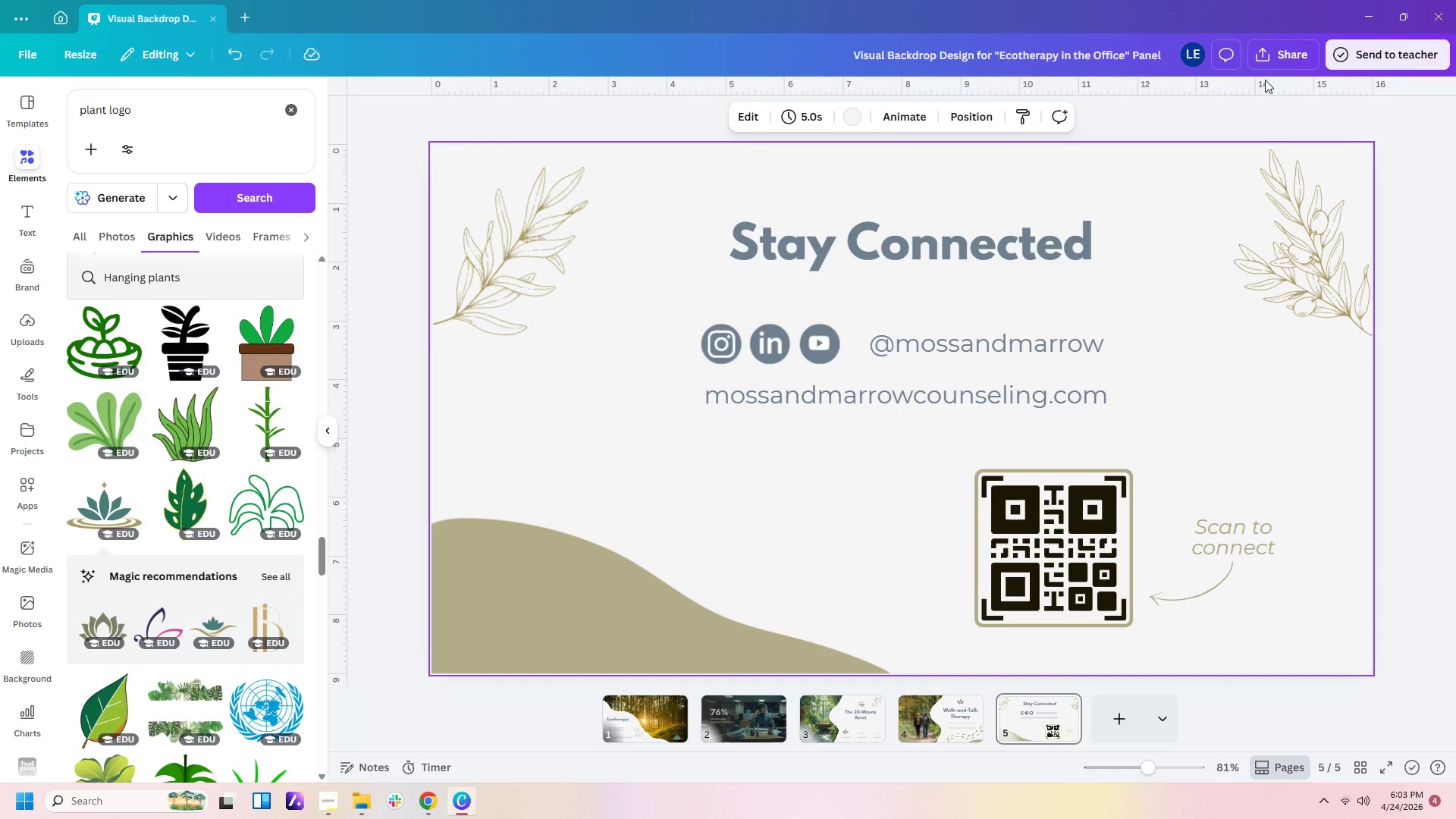 
left_click([1272, 48])
 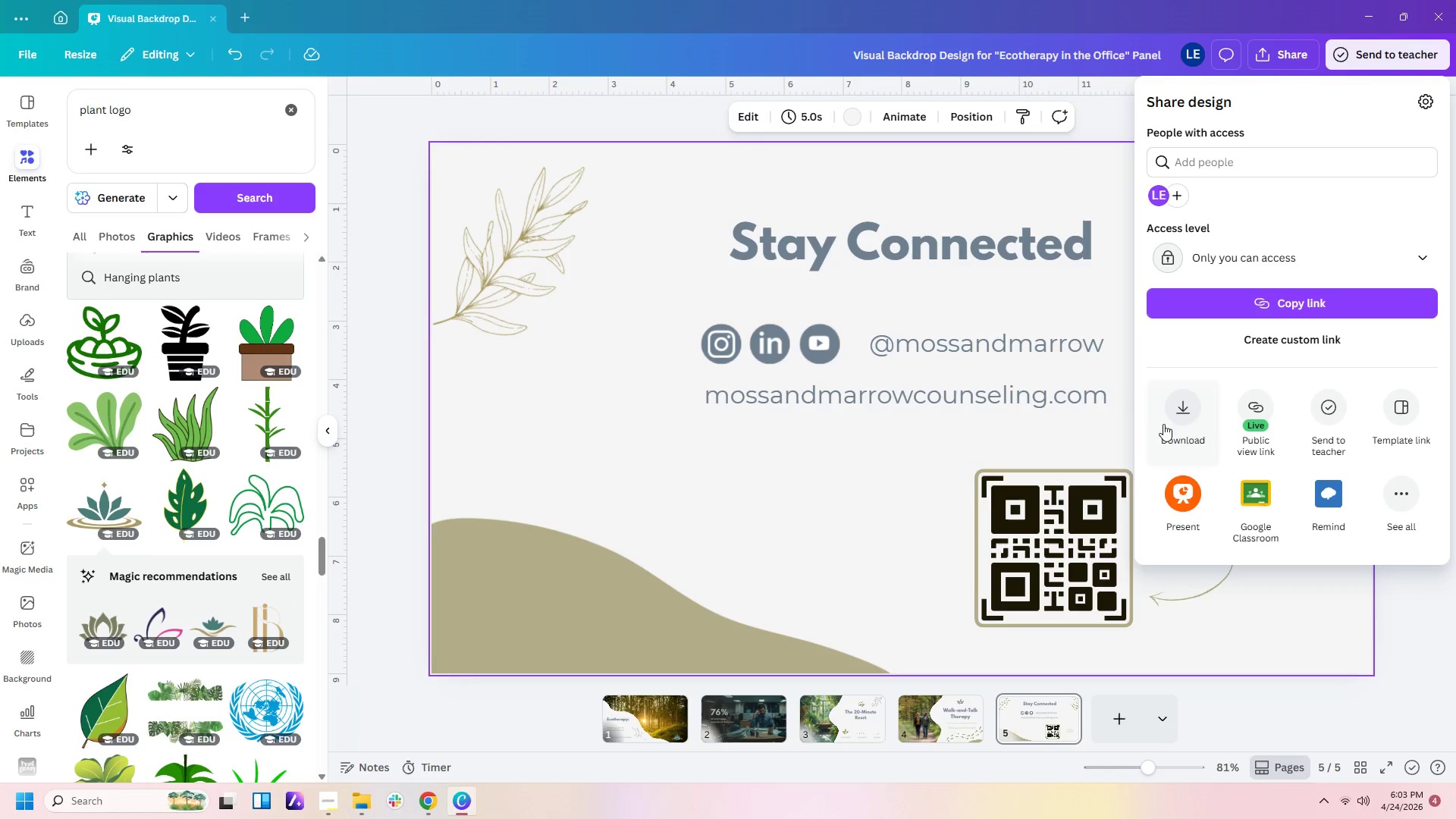 
left_click([1188, 410])
 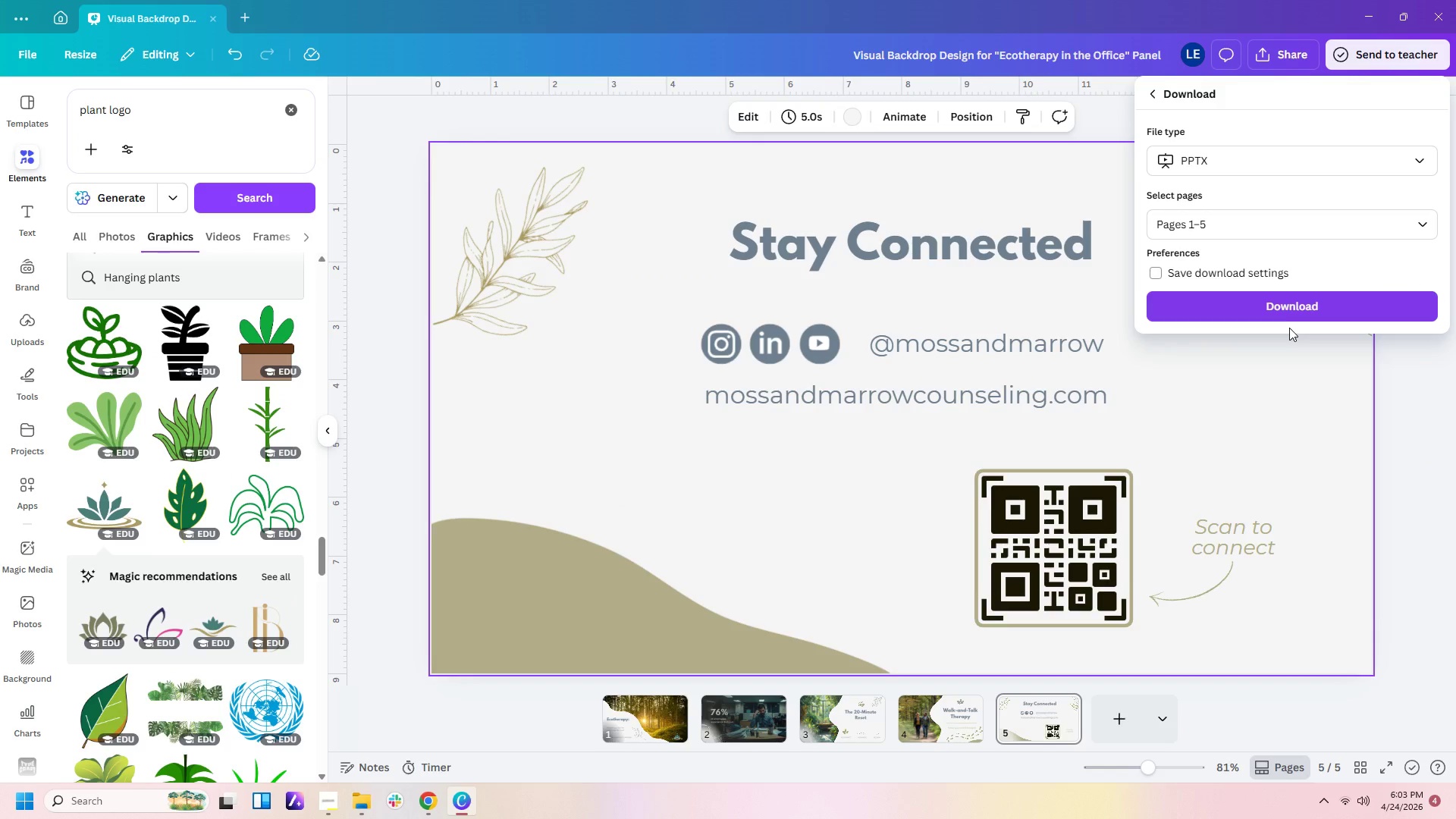 
left_click([1289, 315])
 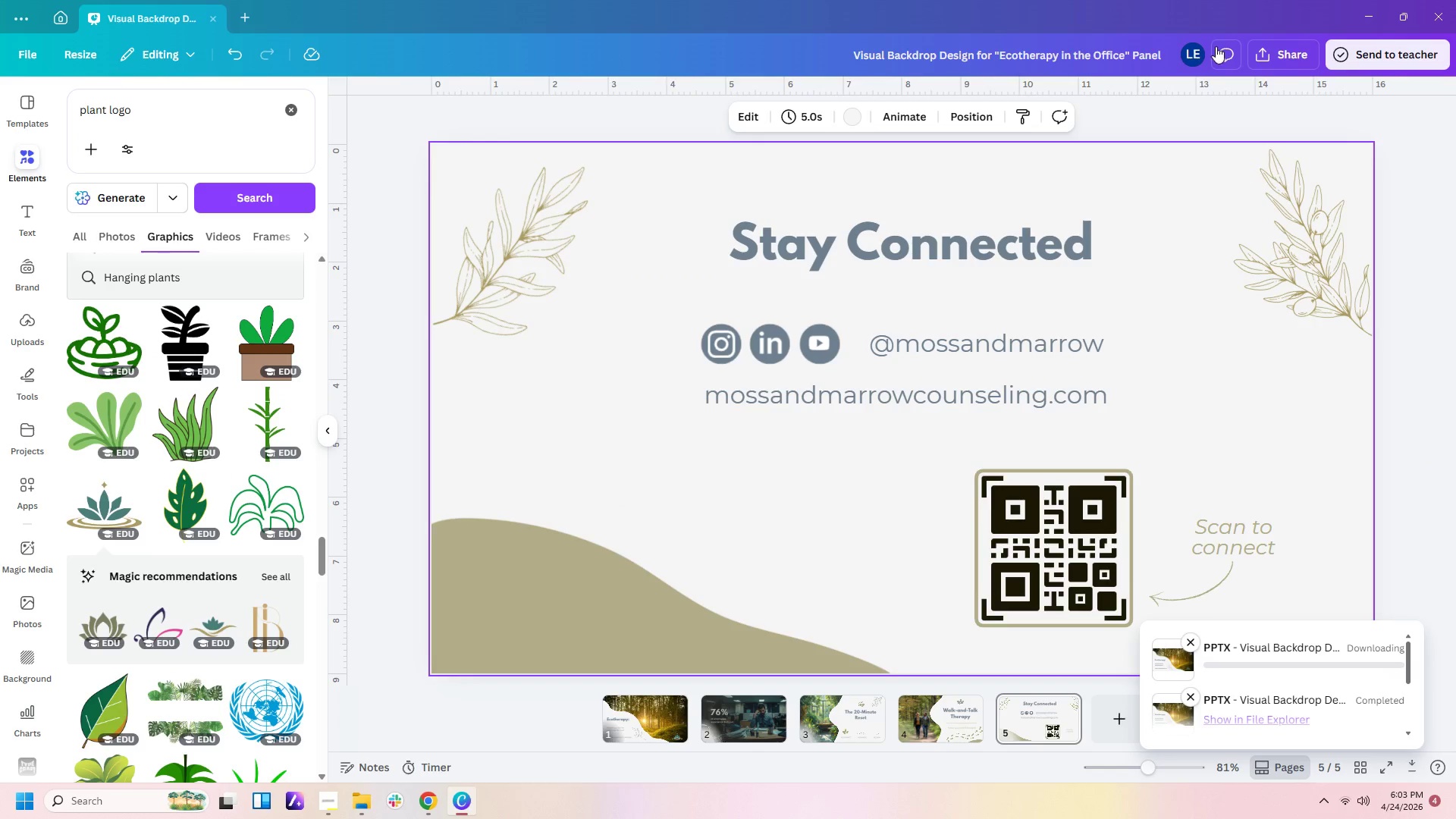 
left_click([1282, 55])
 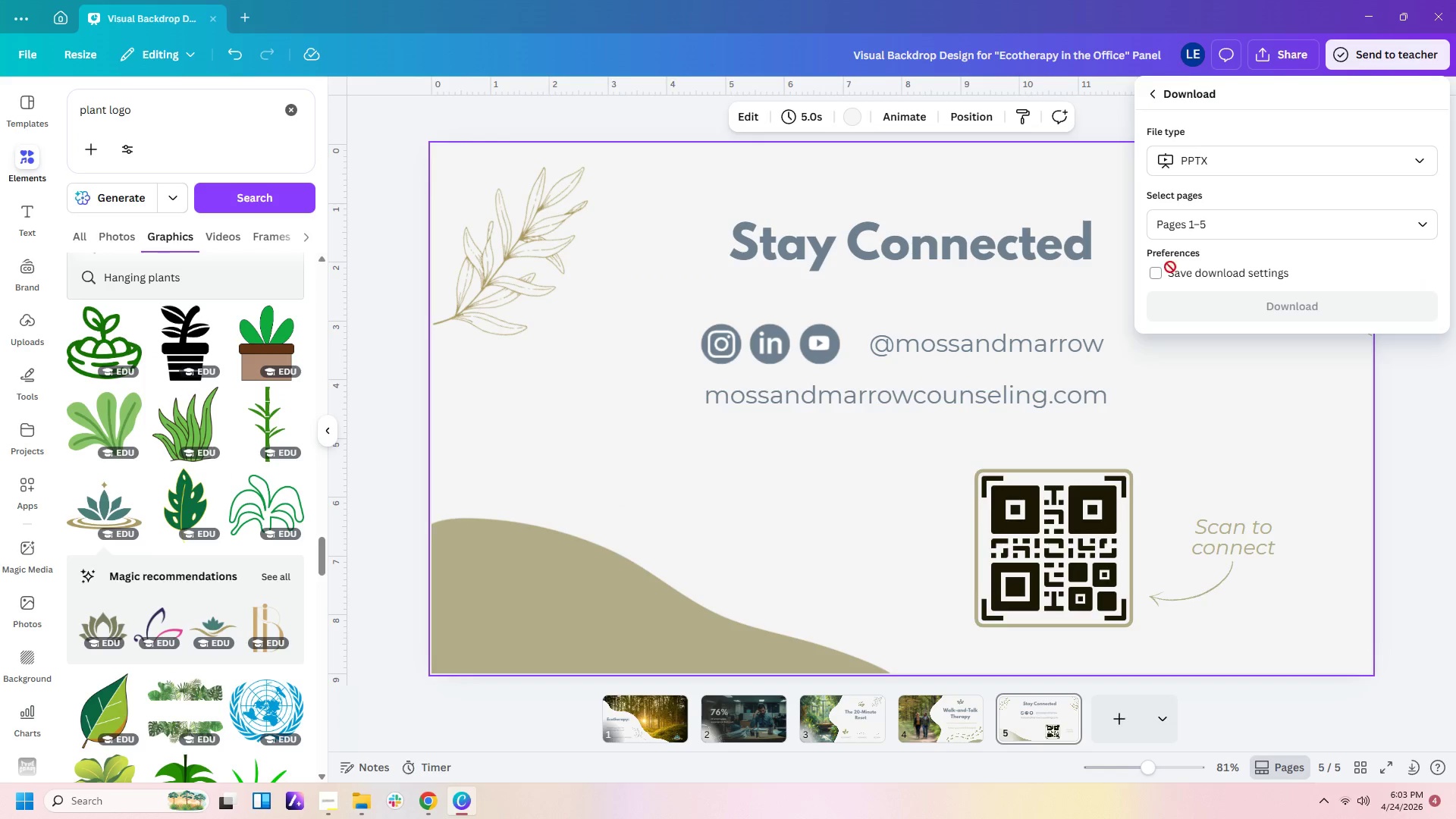 
left_click([1269, 162])
 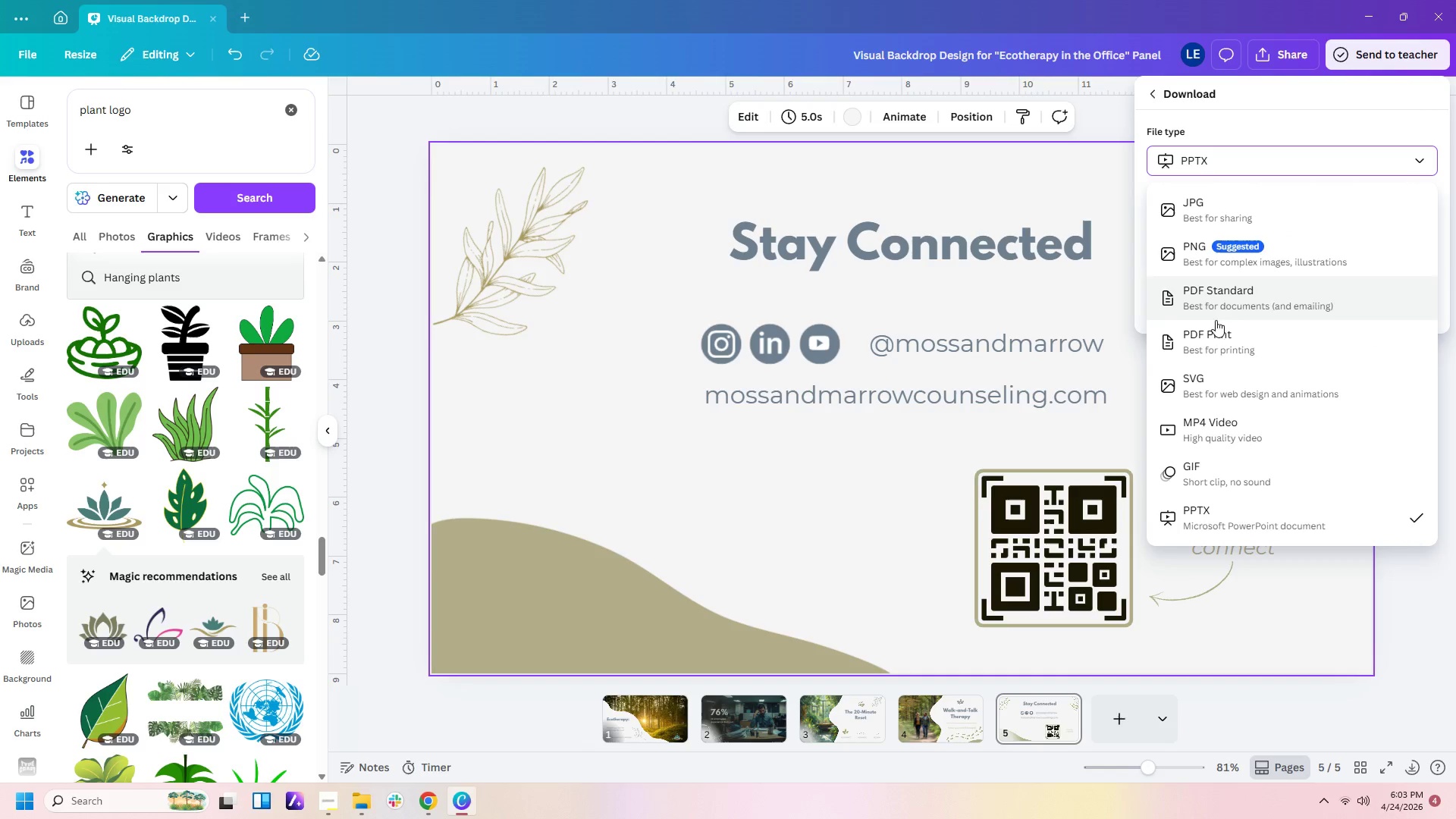 
left_click([1200, 325])
 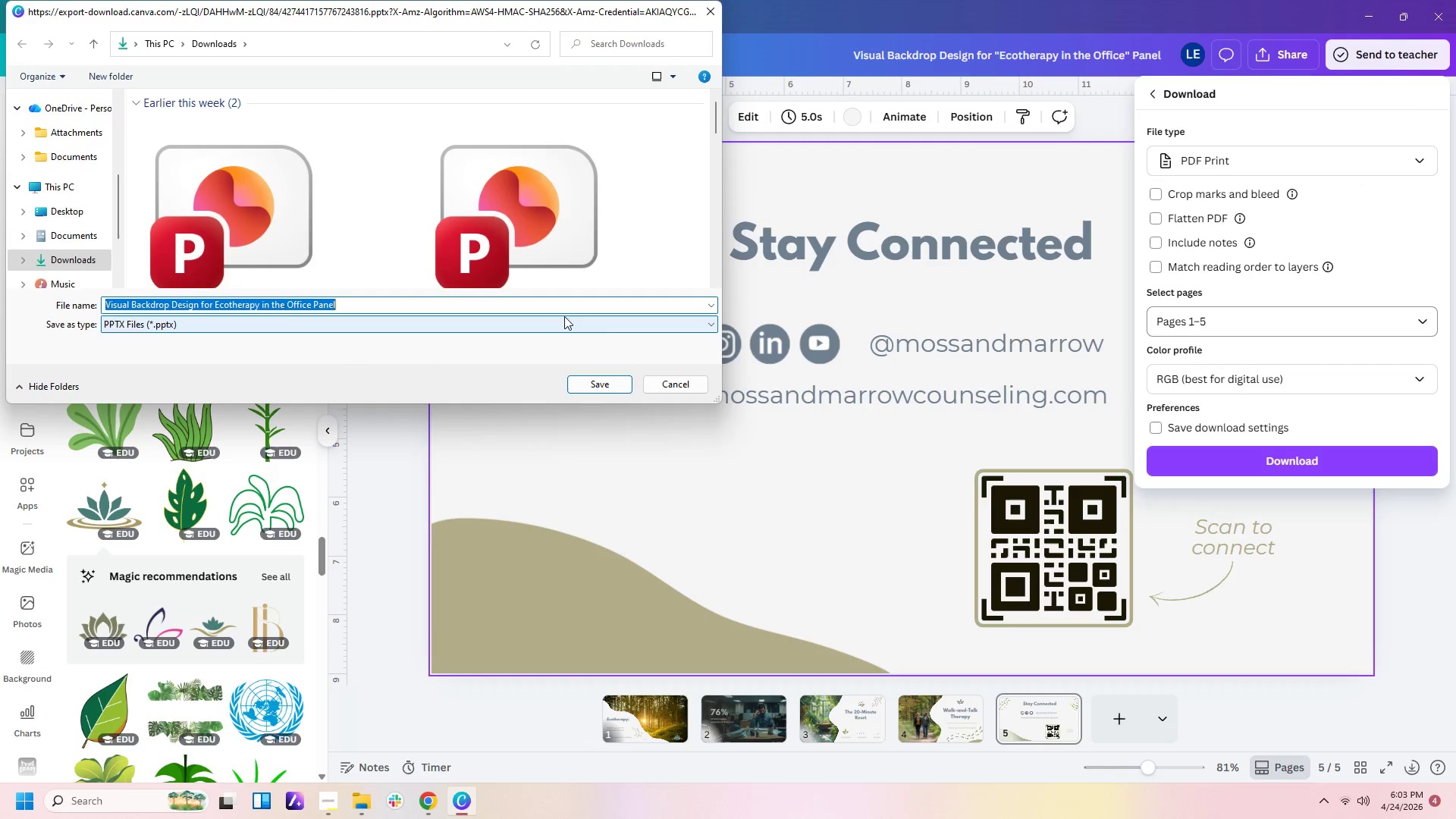 
left_click([612, 388])
 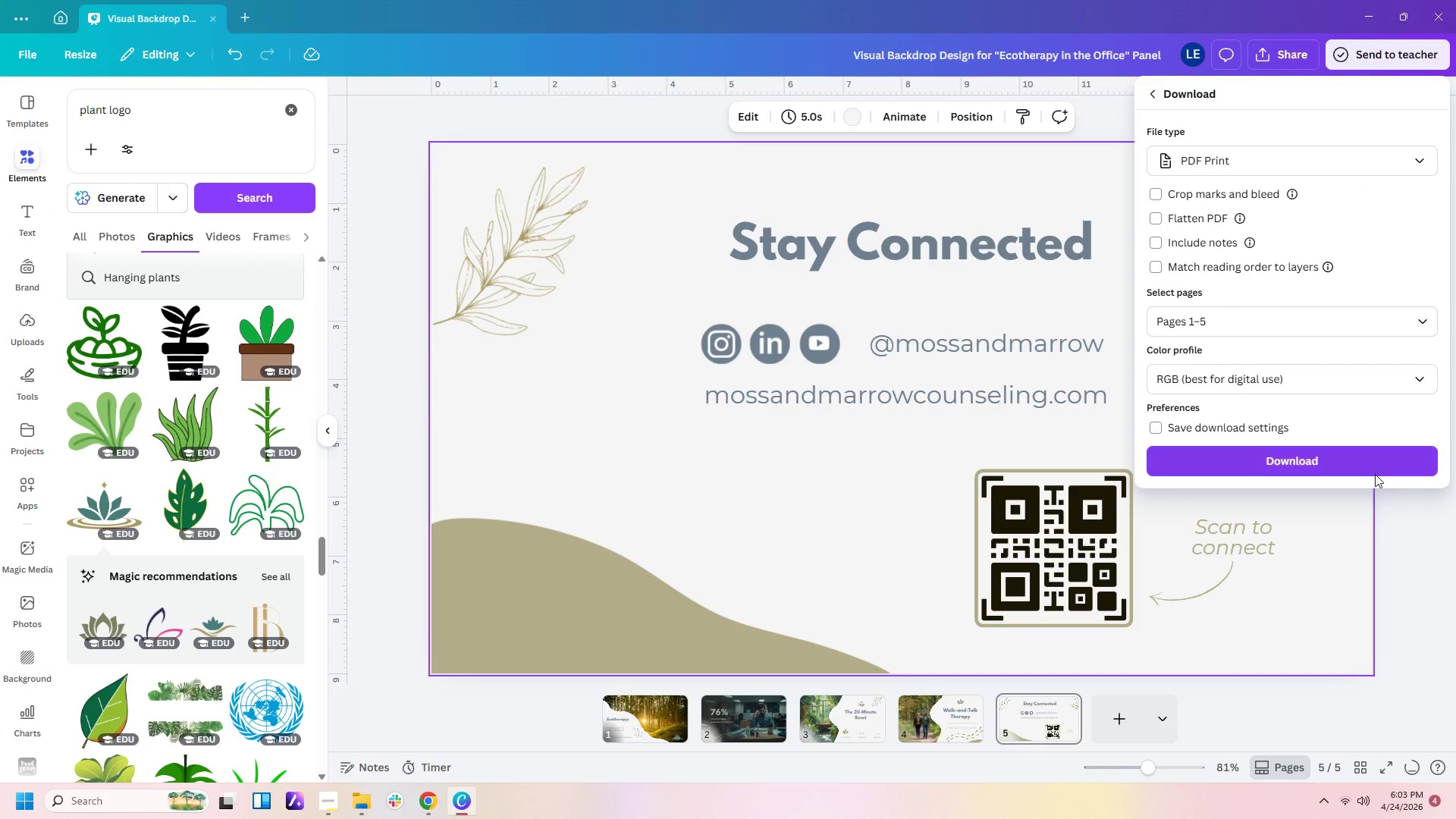 
left_click([1333, 454])
 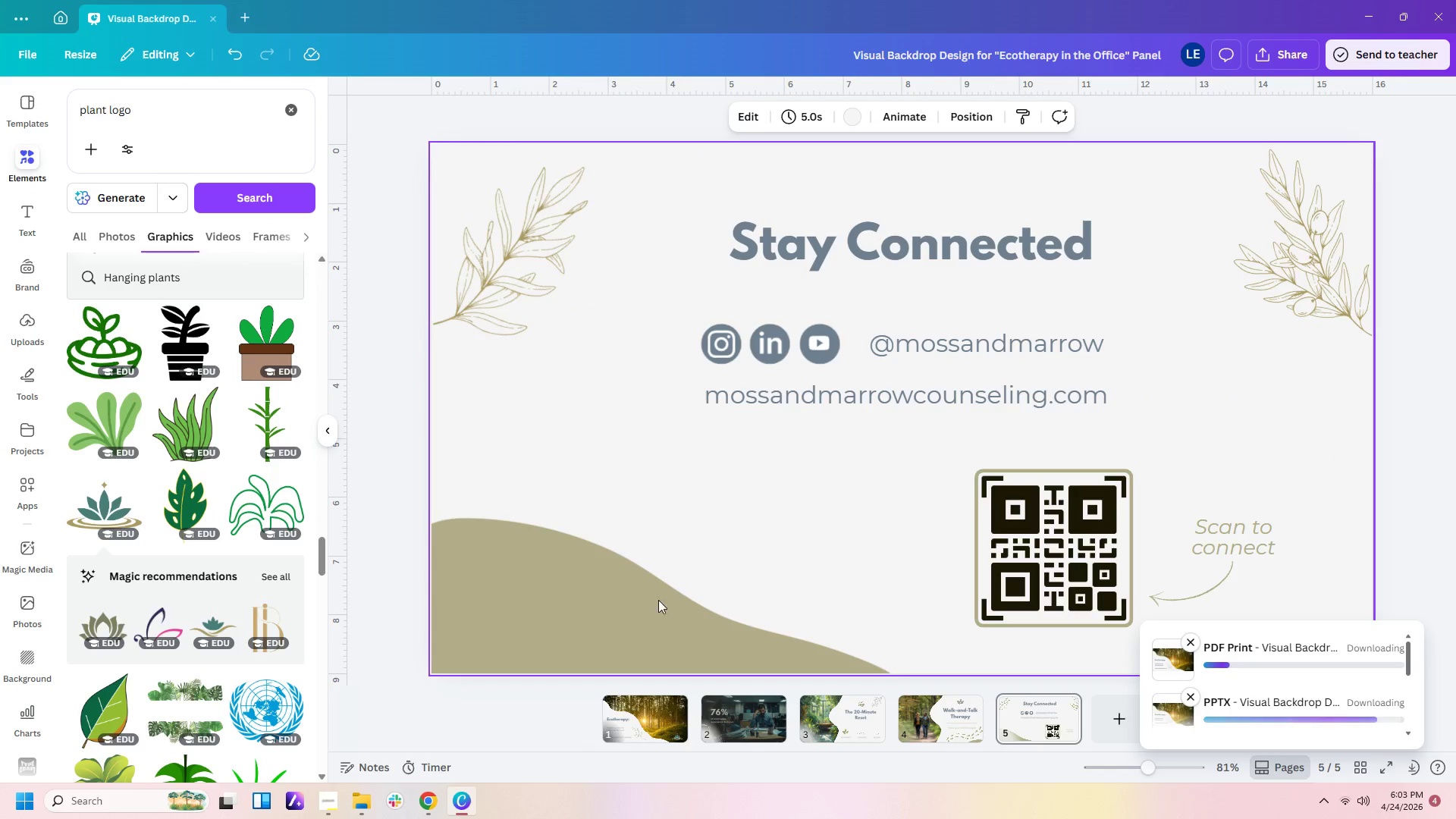 
left_click([364, 808])
 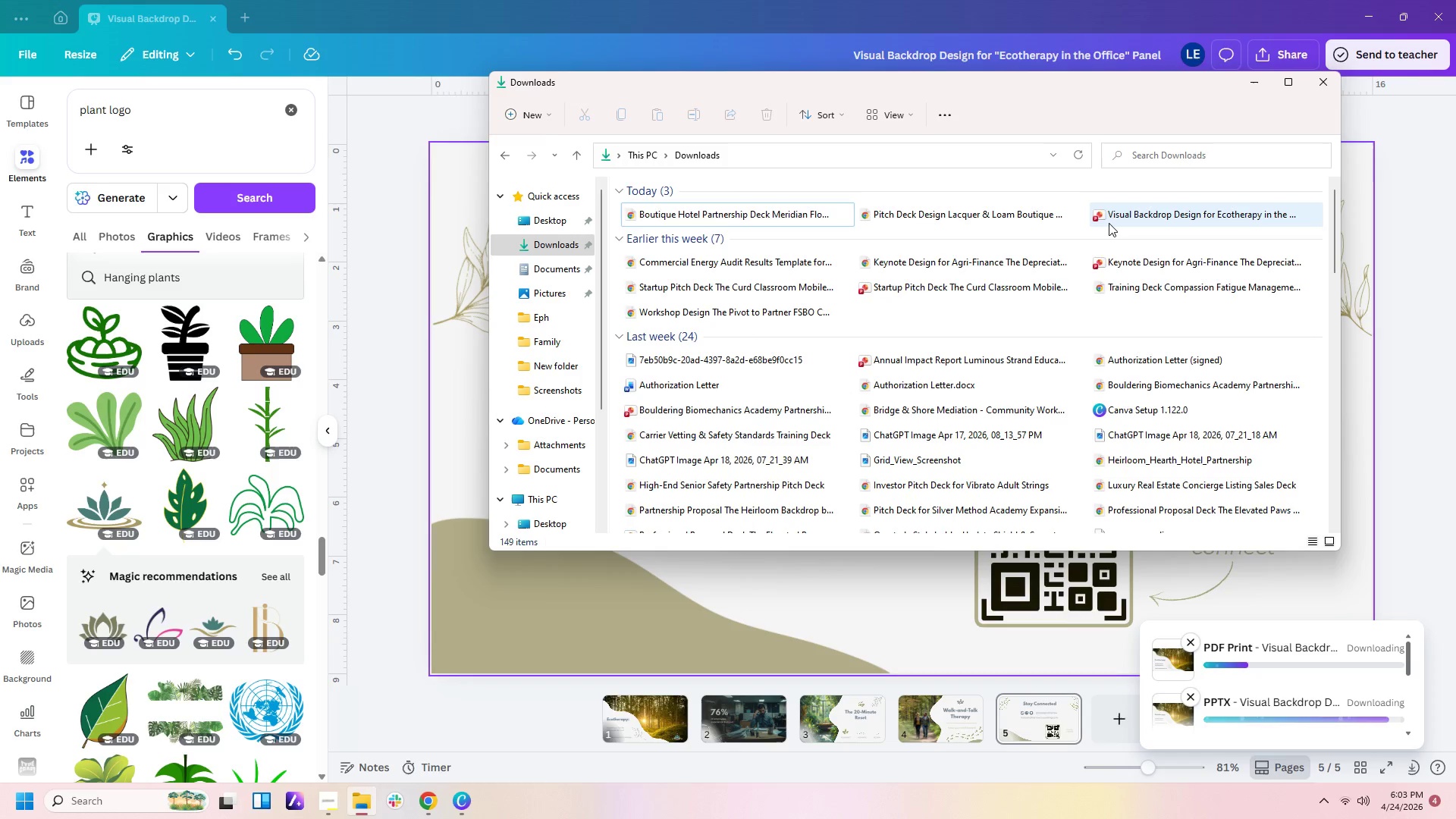 
double_click([1111, 222])
 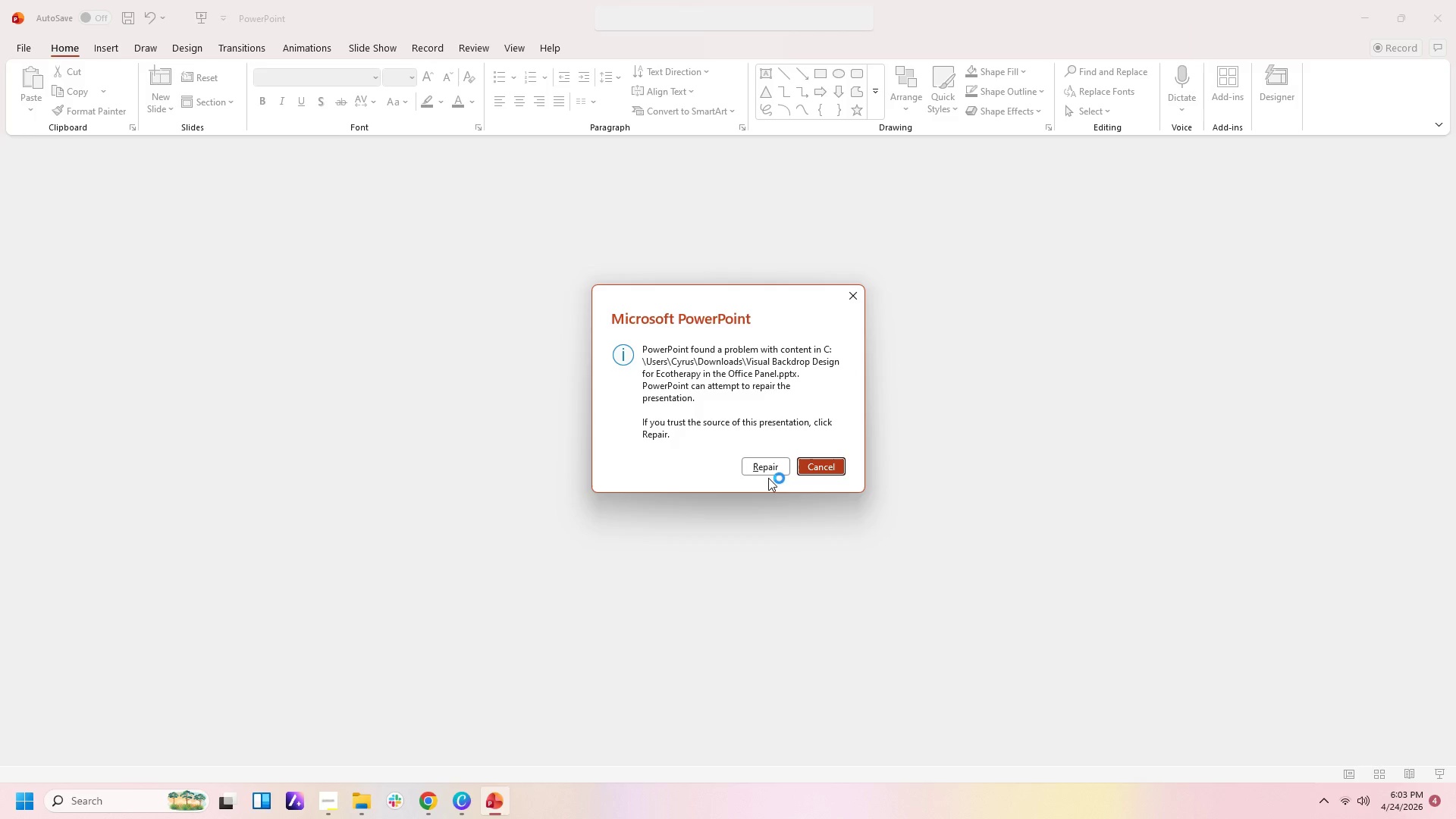 
wait(5.83)
 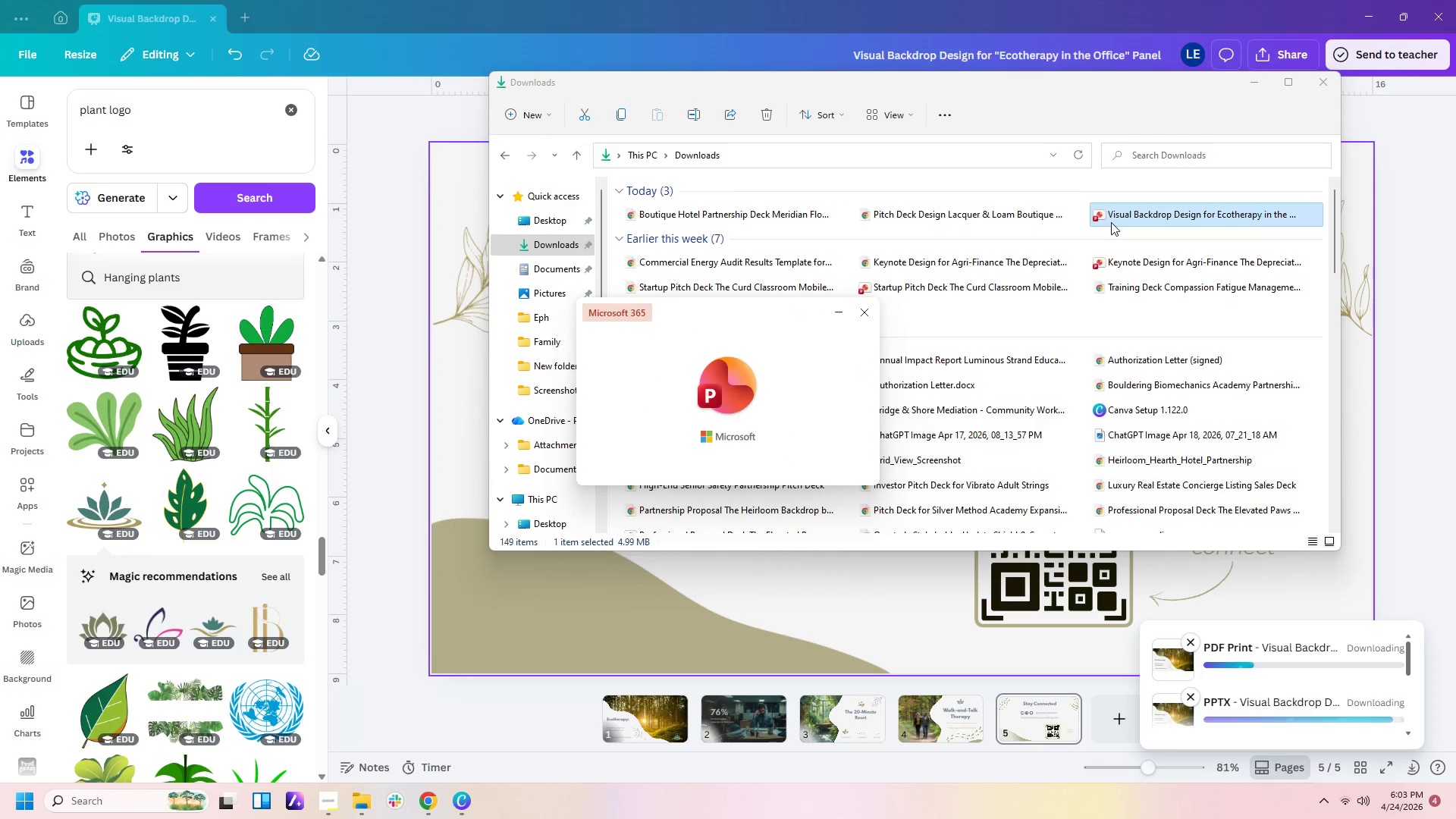 
left_click([768, 465])
 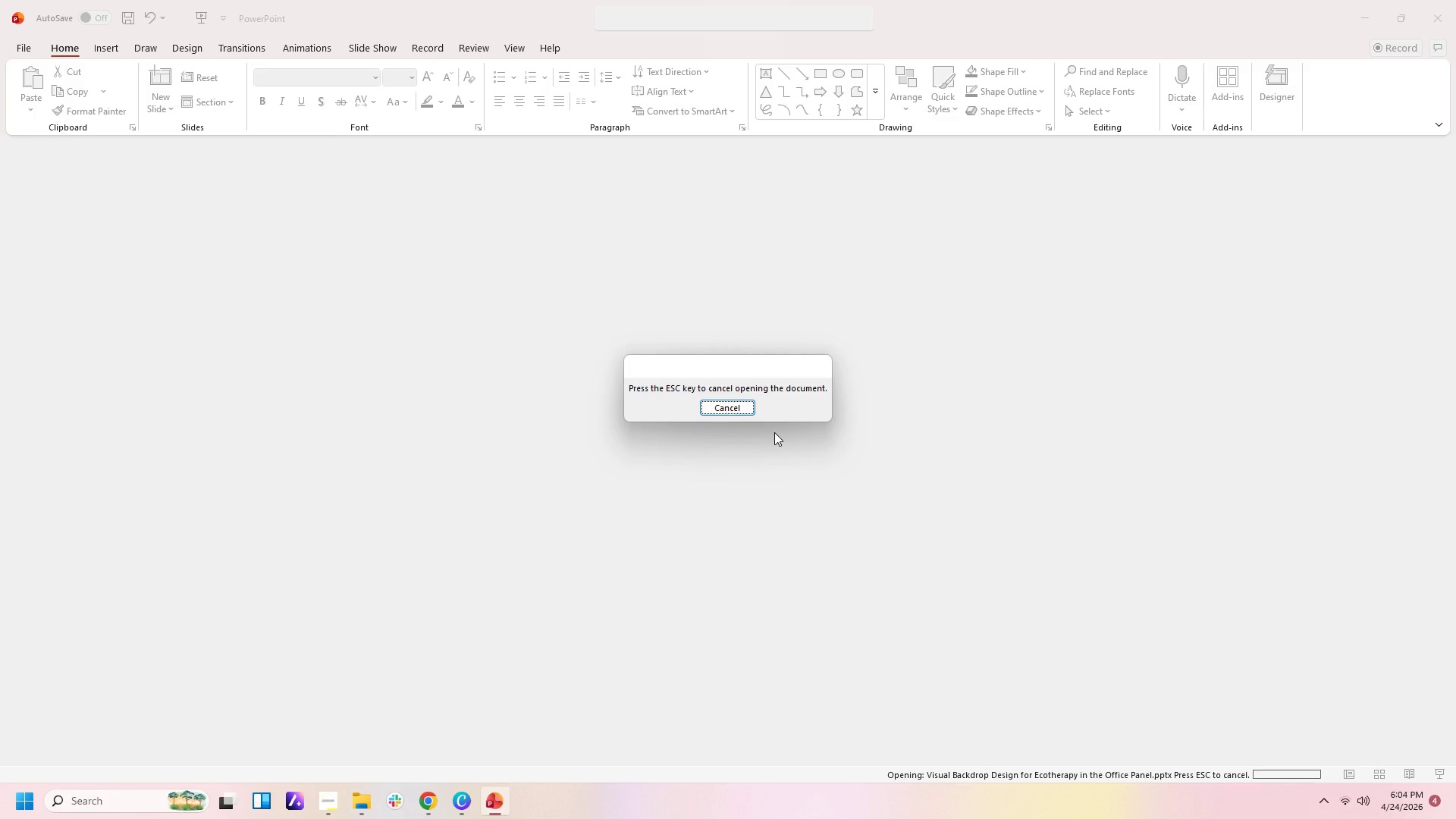 
key(Escape)
 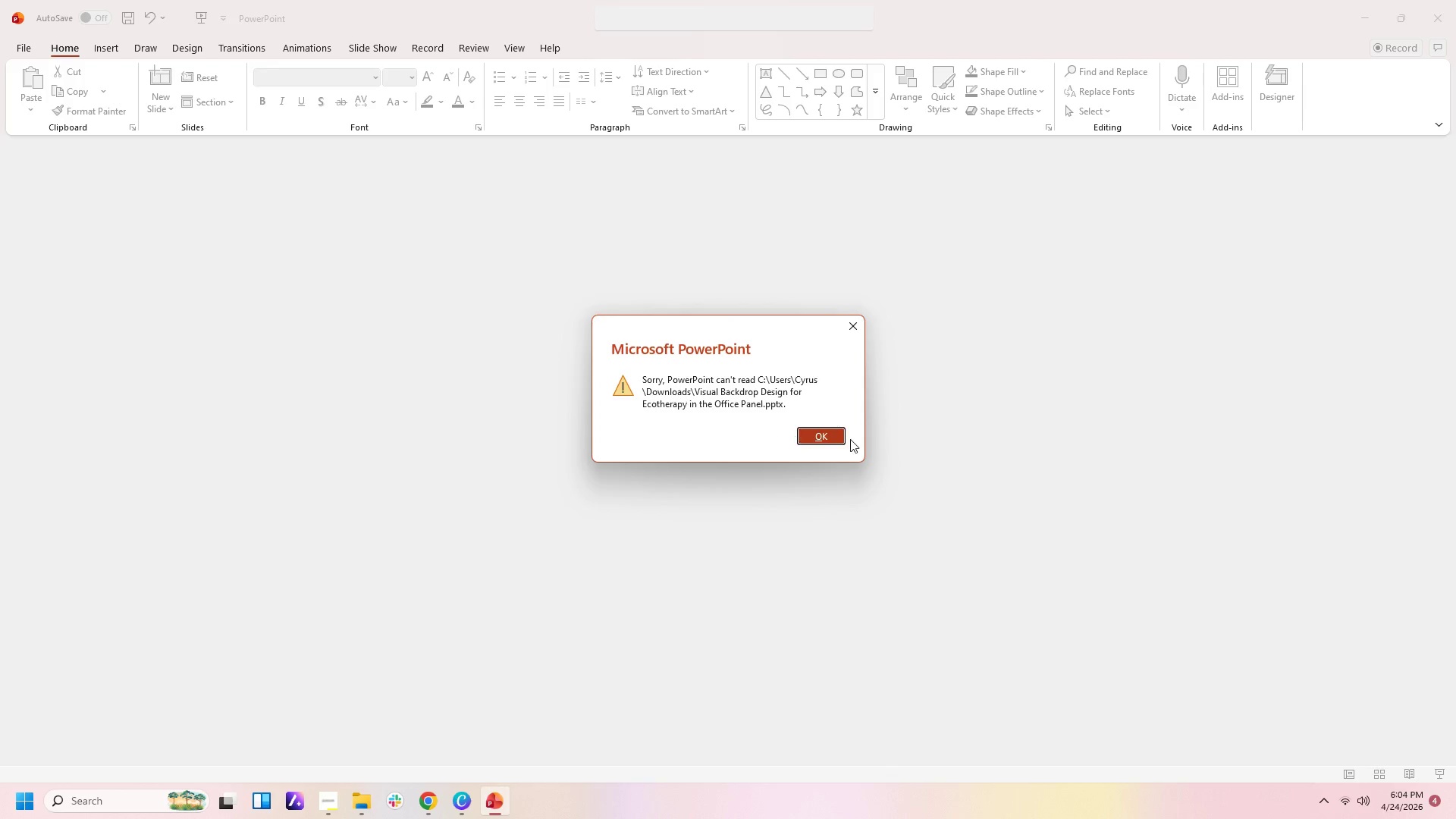 
left_click([827, 441])
 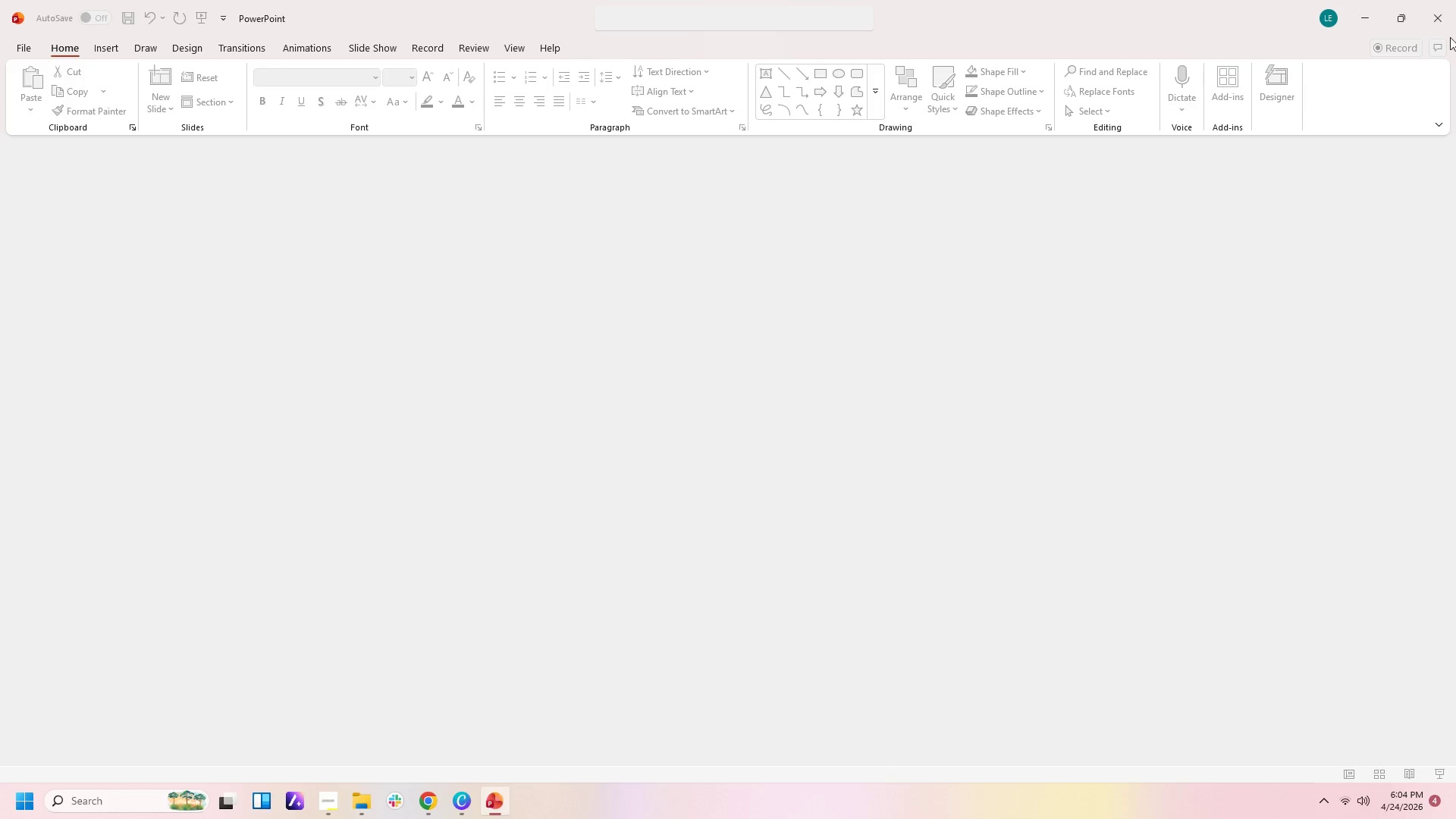 
left_click([1450, 22])
 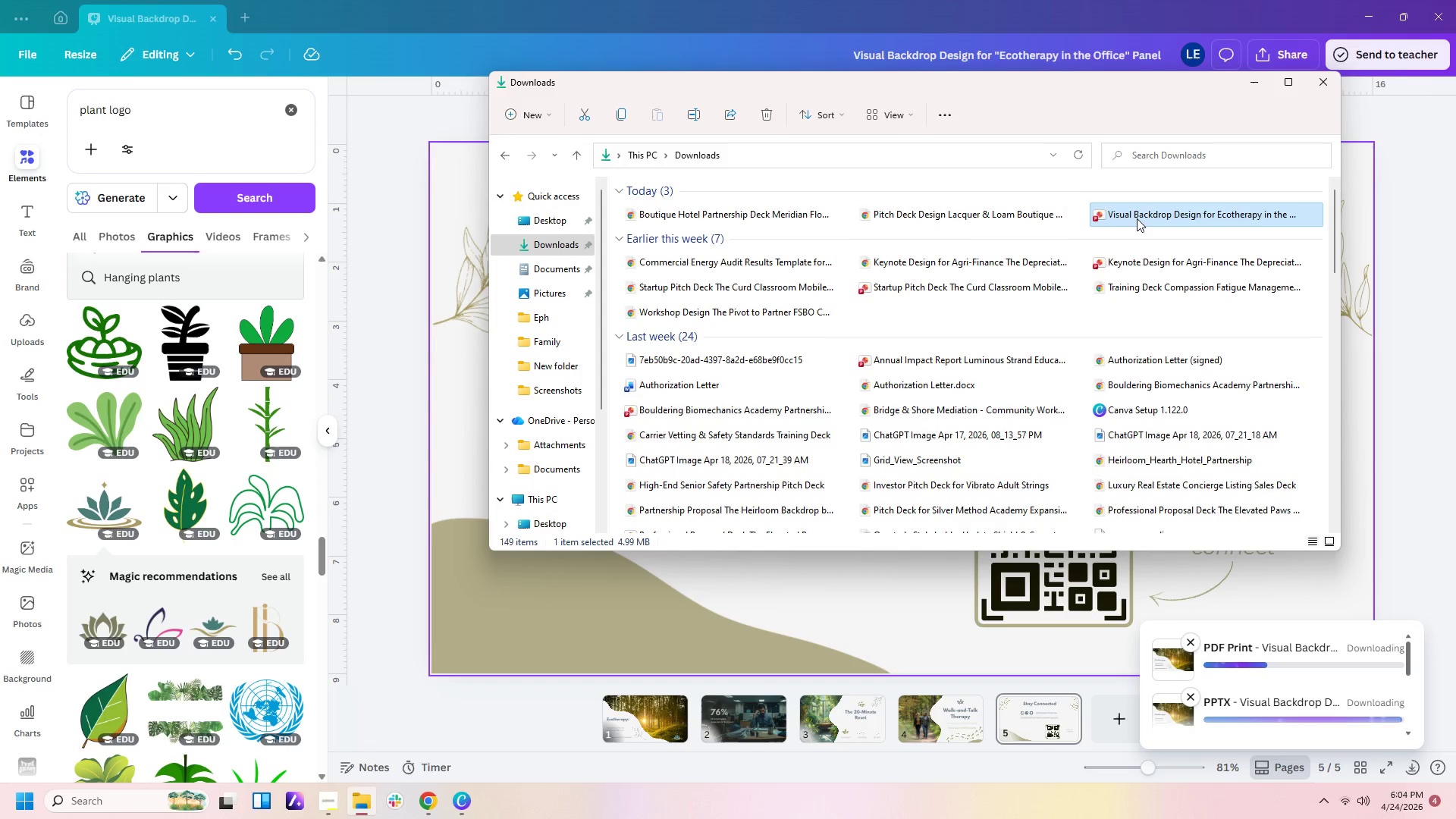 
double_click([1137, 218])
 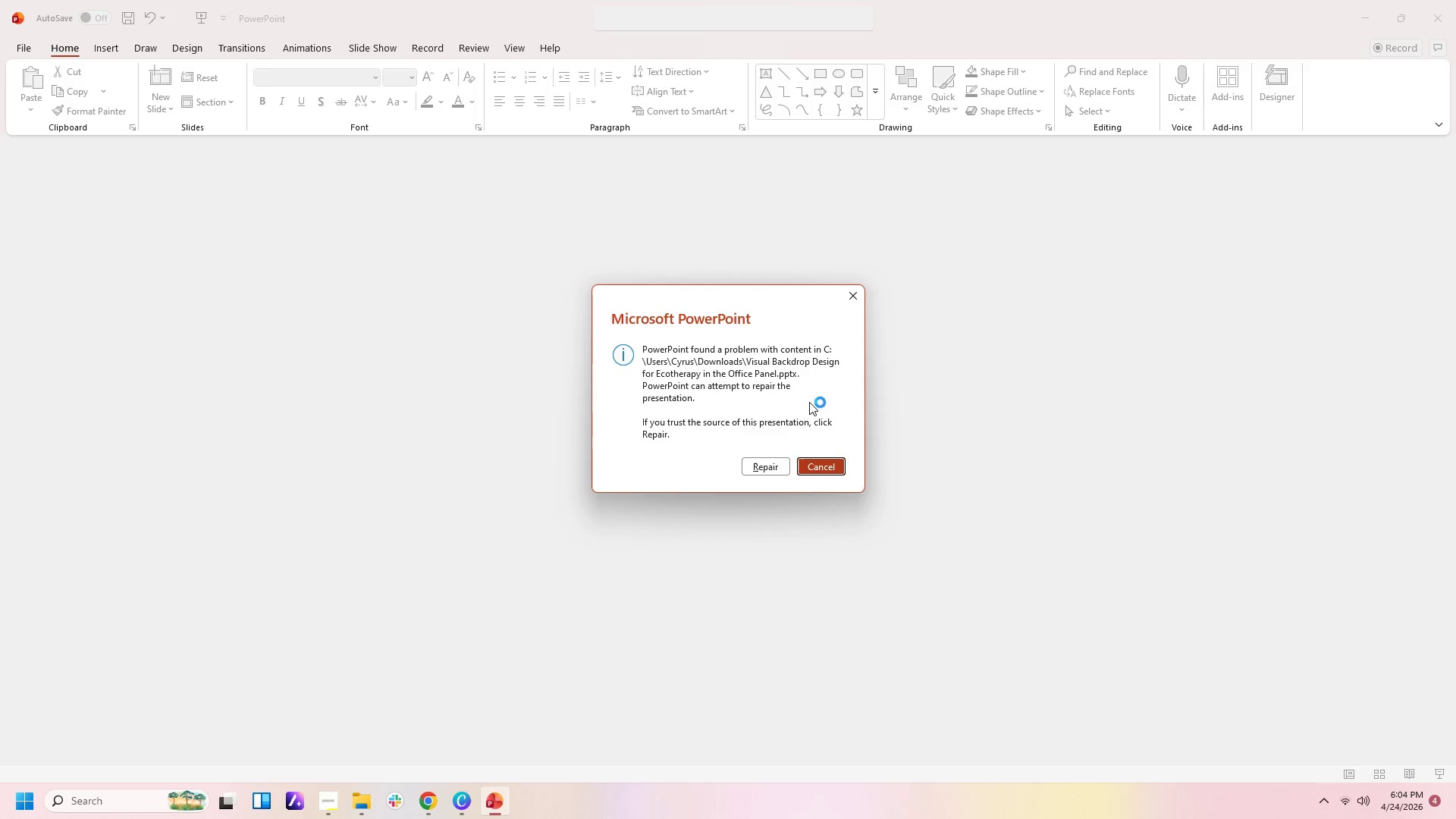 
left_click([824, 463])
 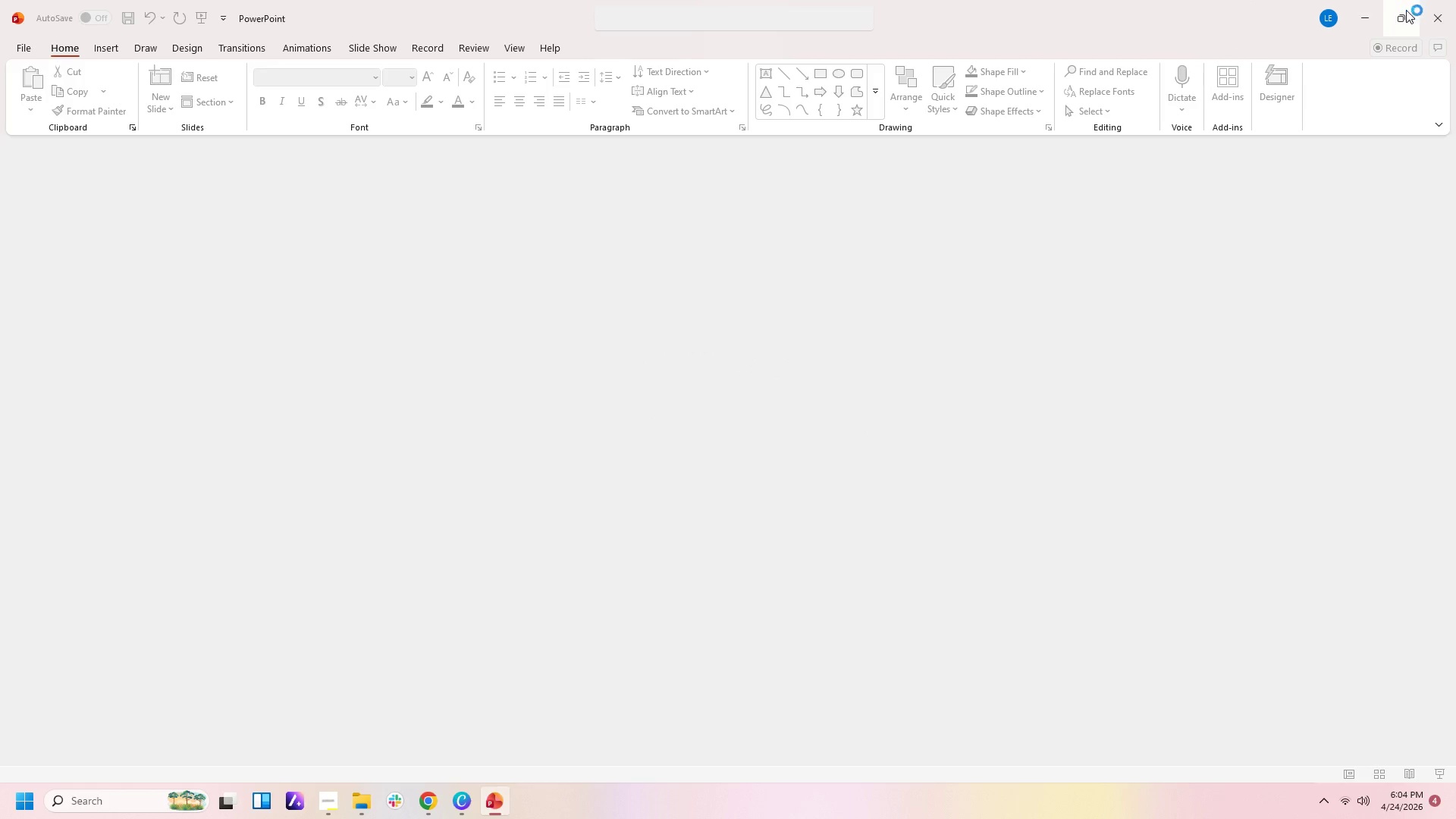 
left_click([1447, 20])
 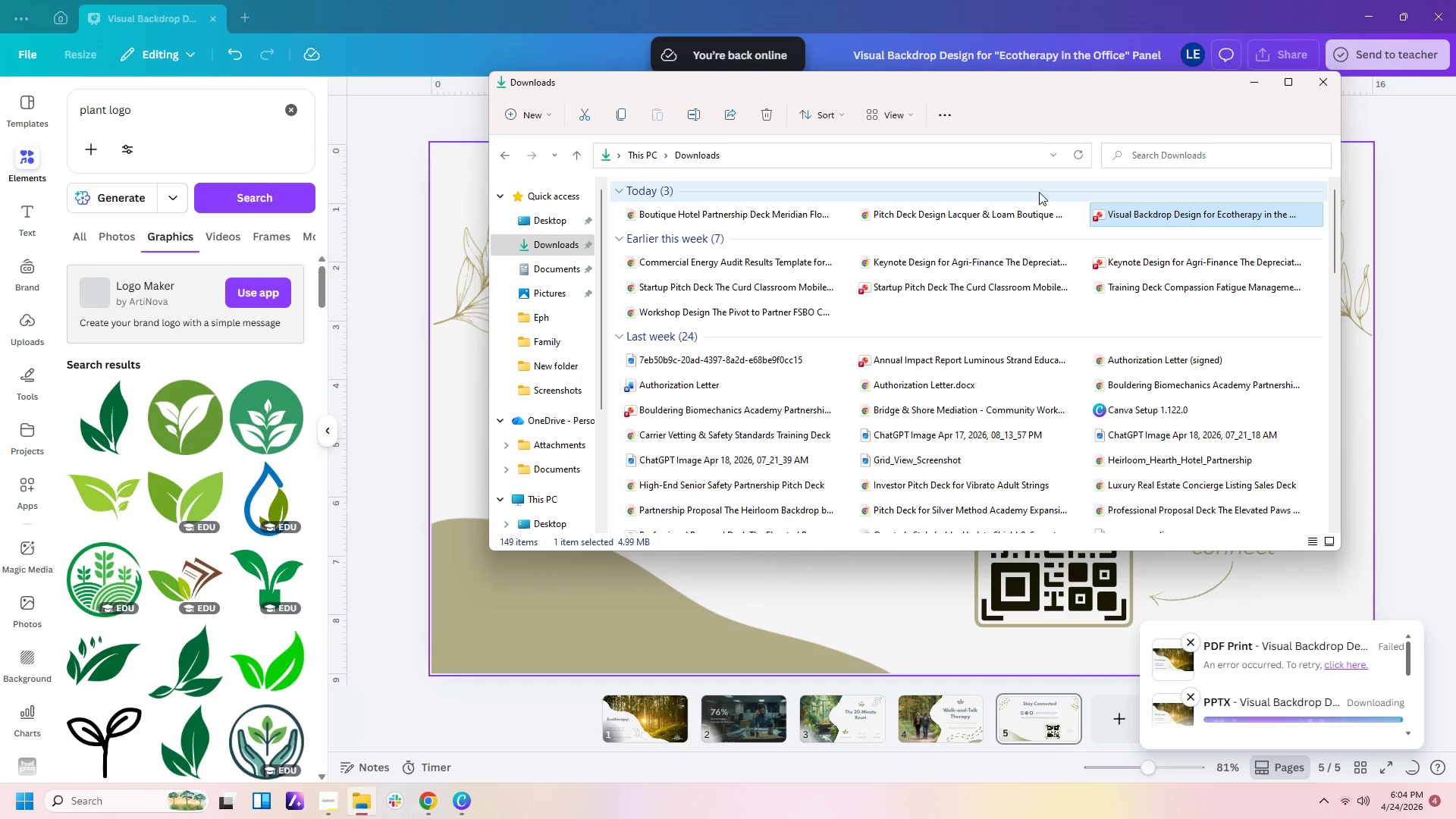 
left_click([1320, 91])
 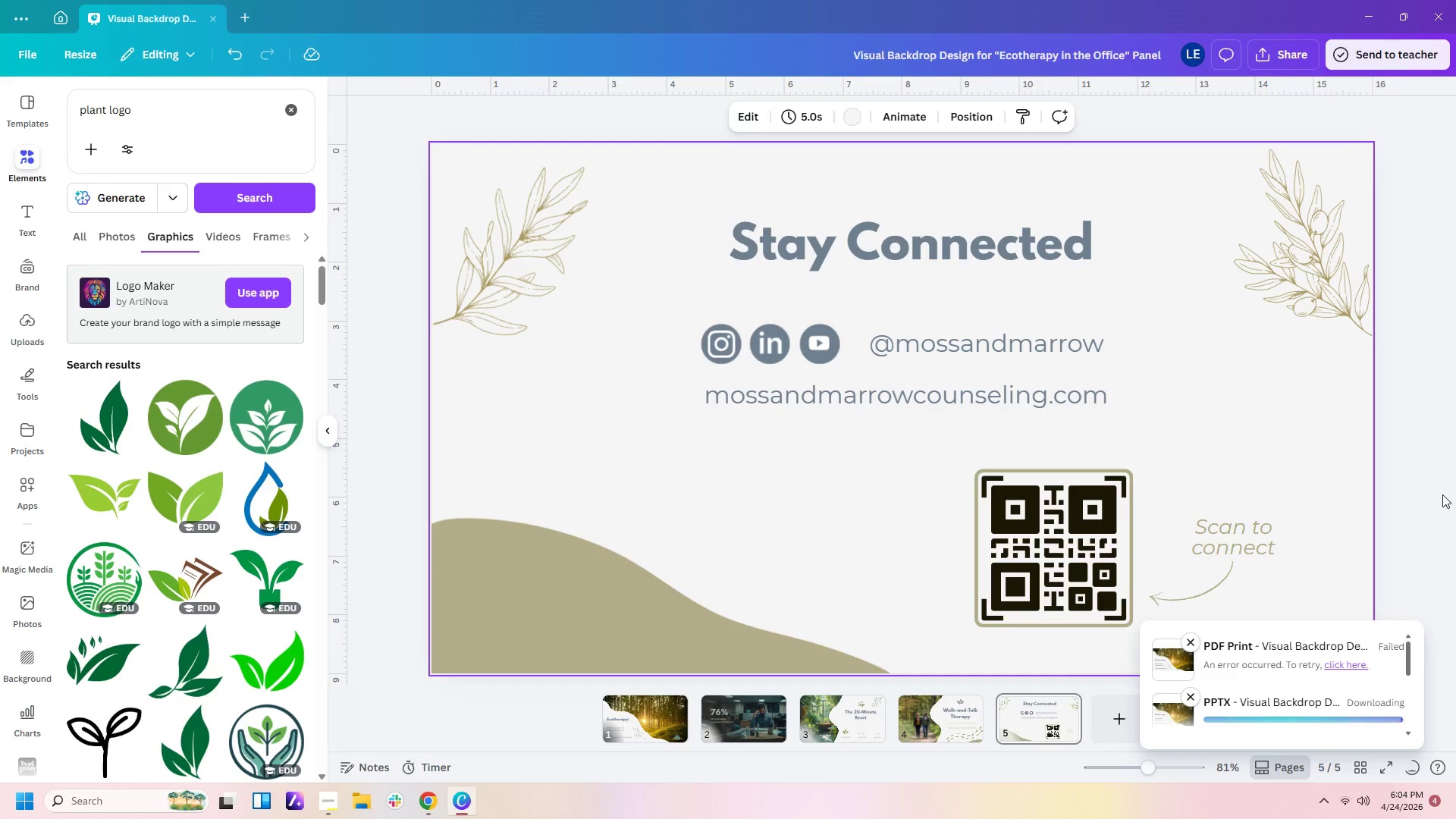 
wait(6.39)
 